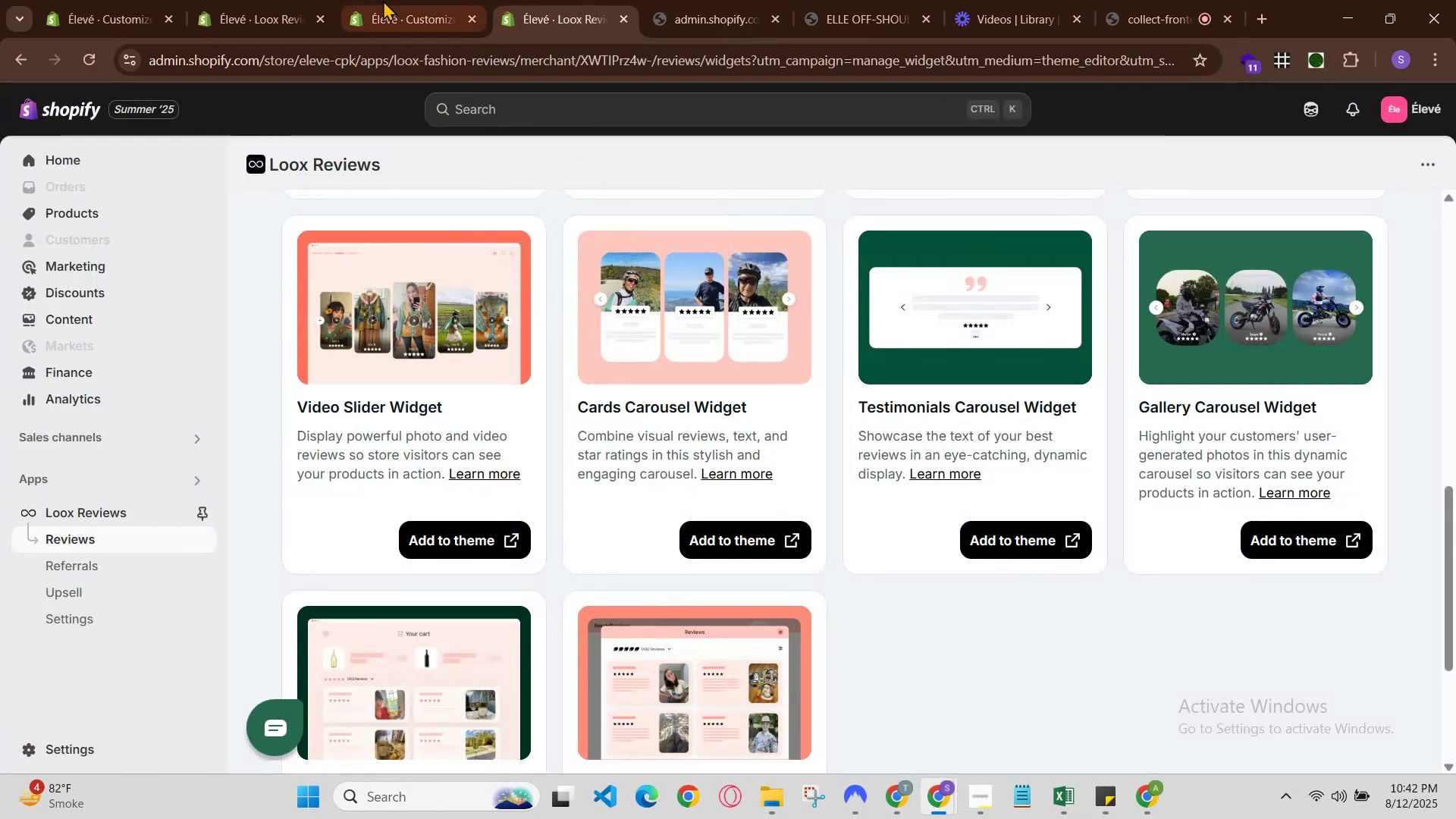 
left_click([381, 0])
 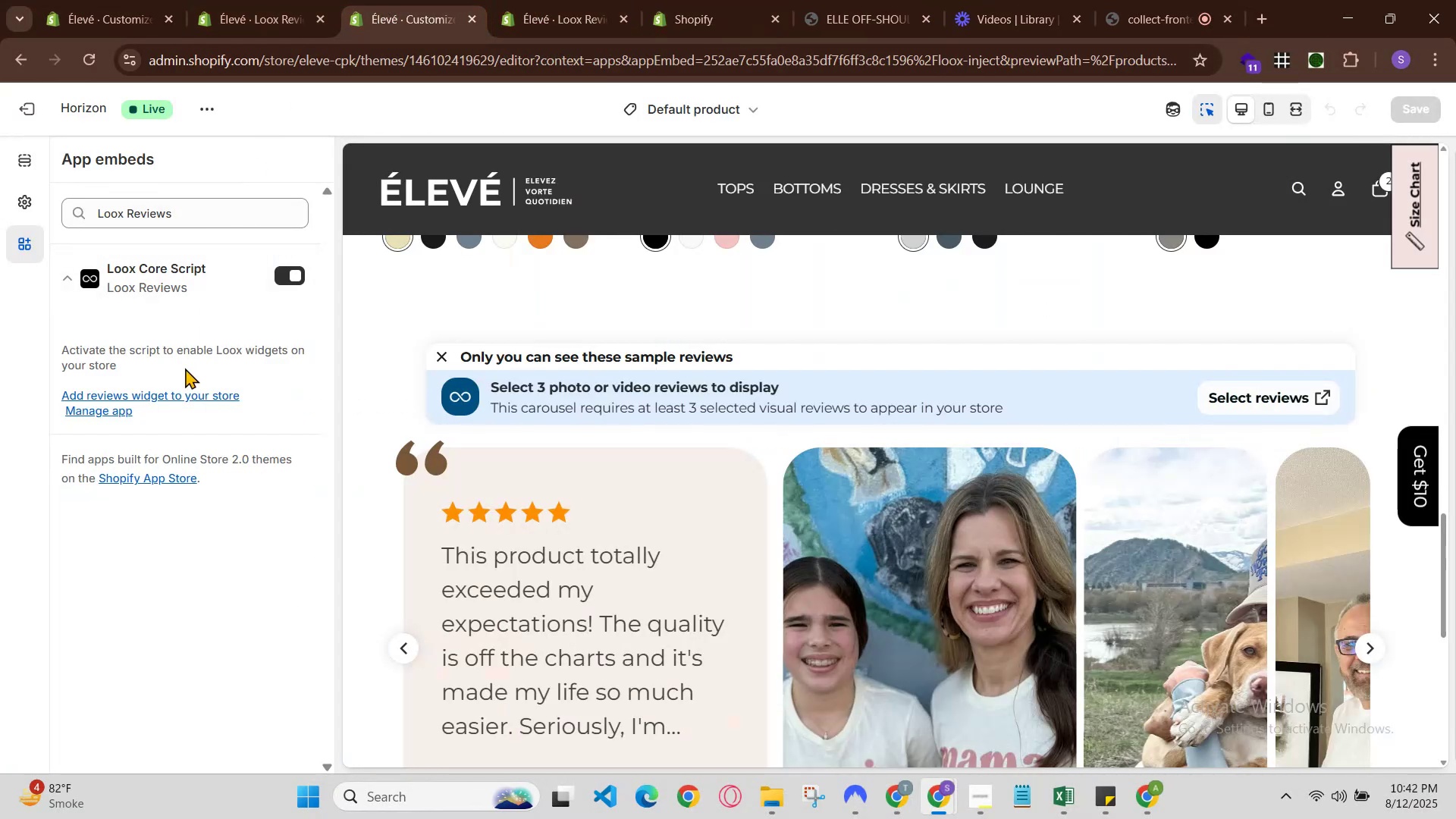 
scroll: coordinate [580, 444], scroll_direction: down, amount: 1.0
 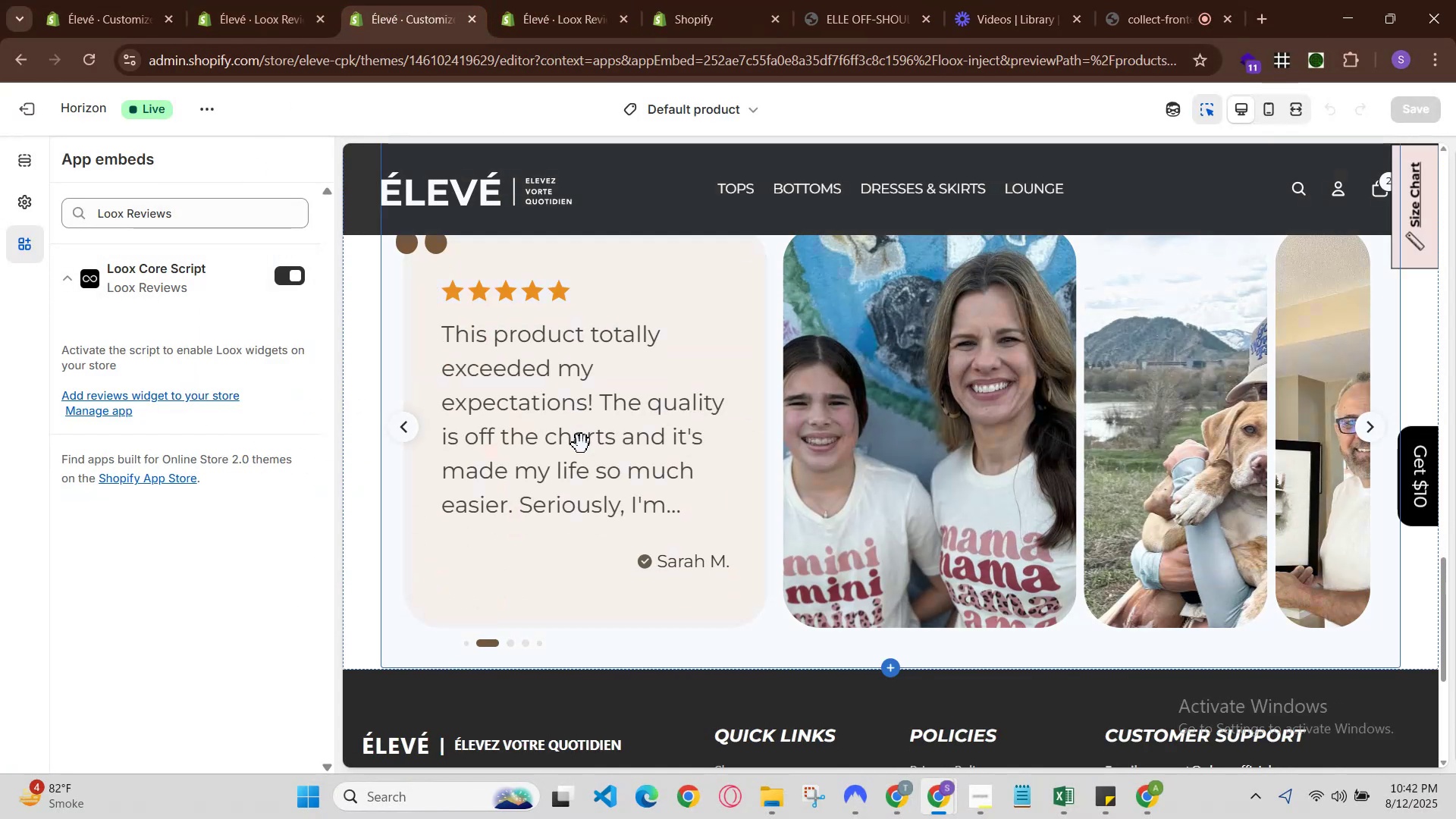 
scroll: coordinate [582, 444], scroll_direction: up, amount: 1.0
 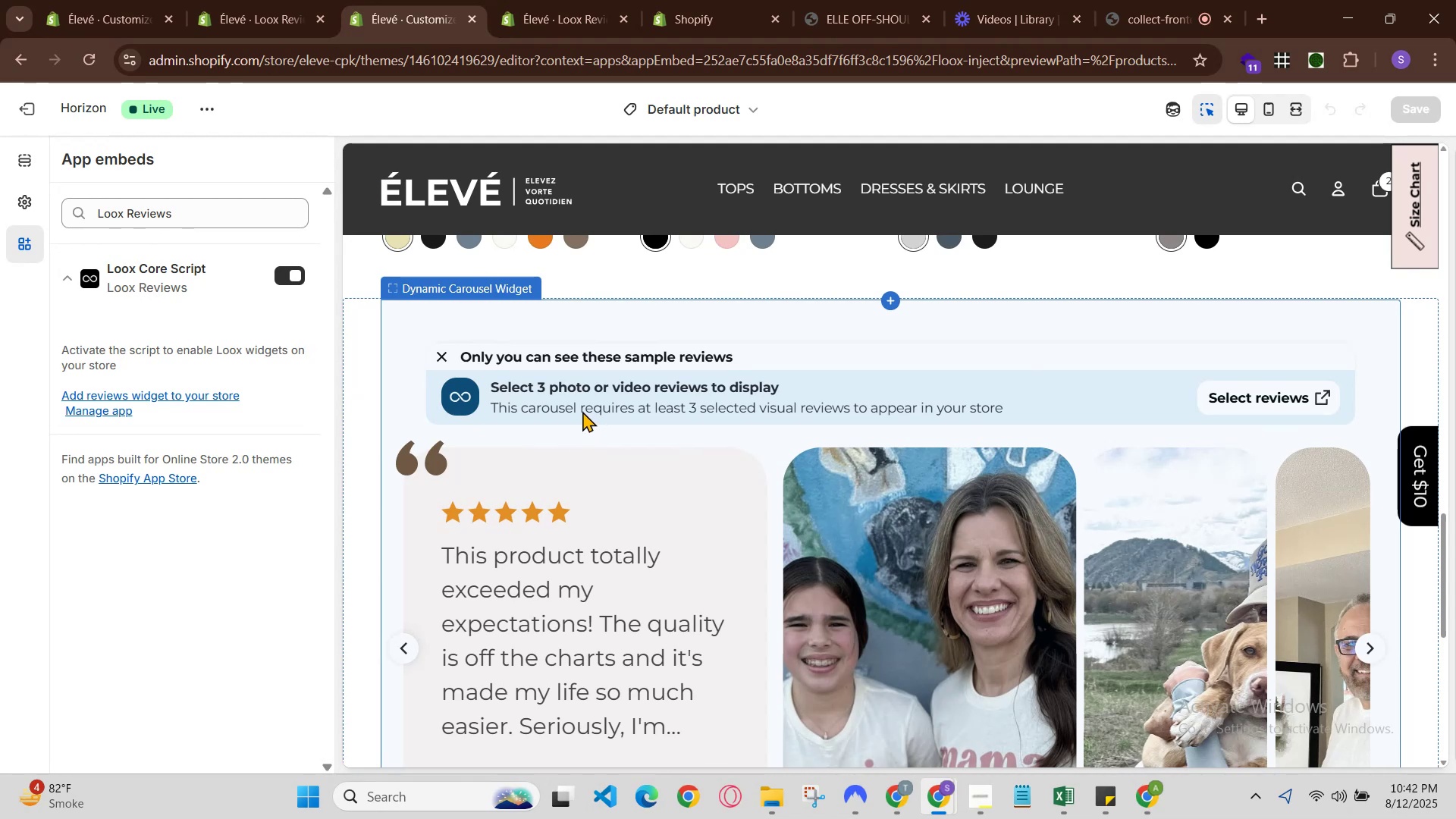 
left_click([583, 410])
 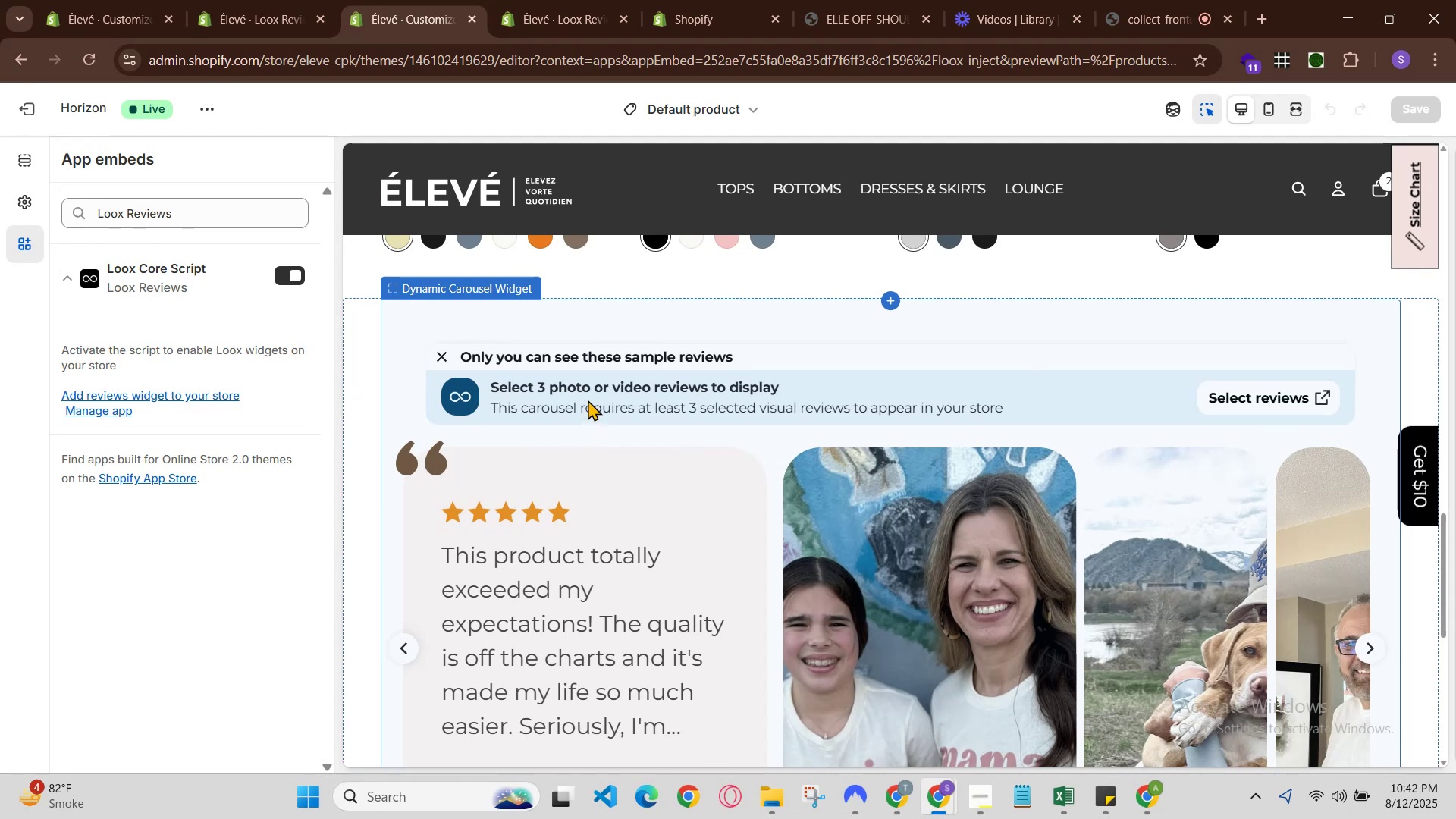 
left_click([588, 400])
 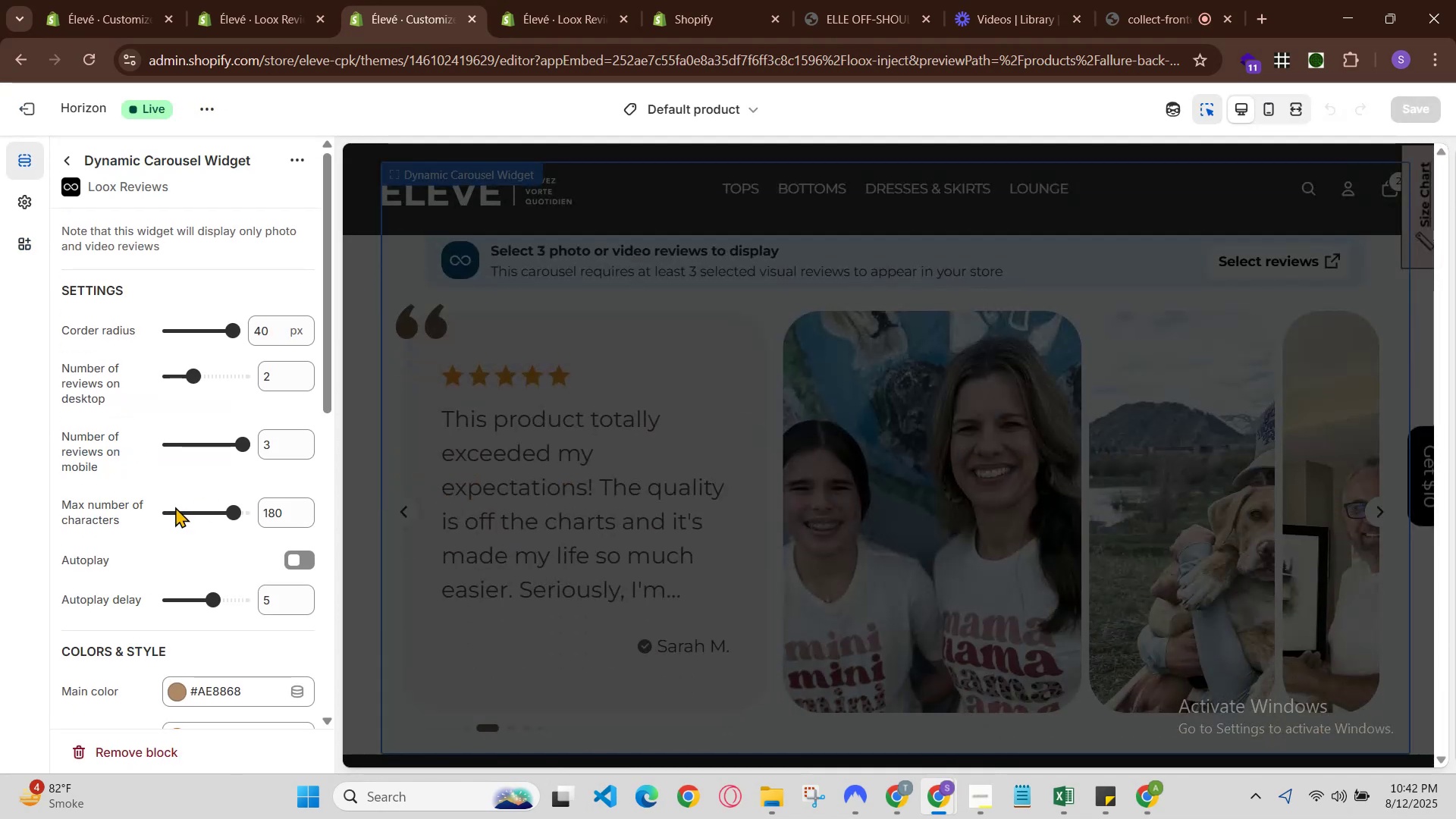 
scroll: coordinate [1124, 536], scroll_direction: down, amount: 3.0
 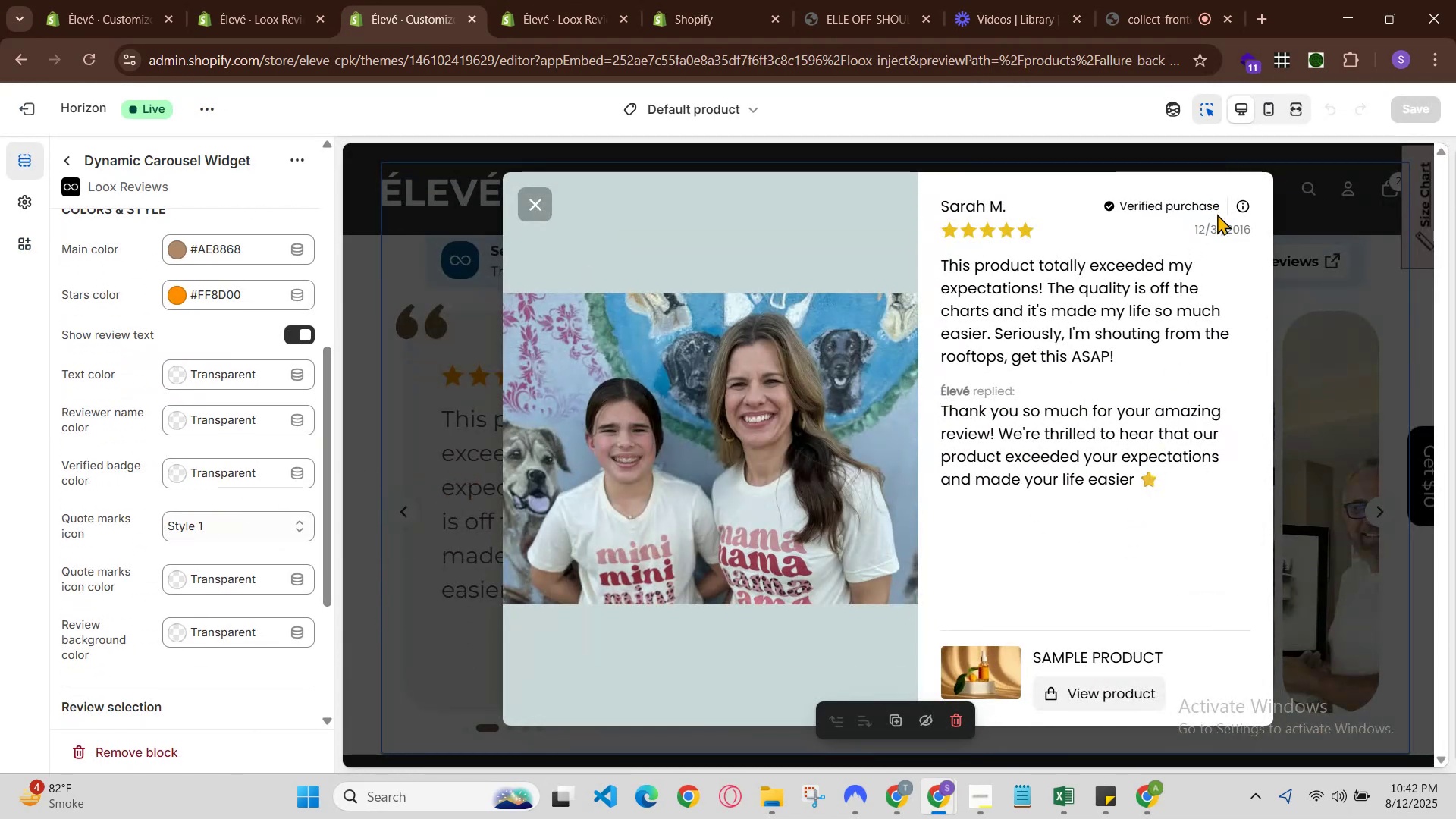 
left_click([1246, 211])
 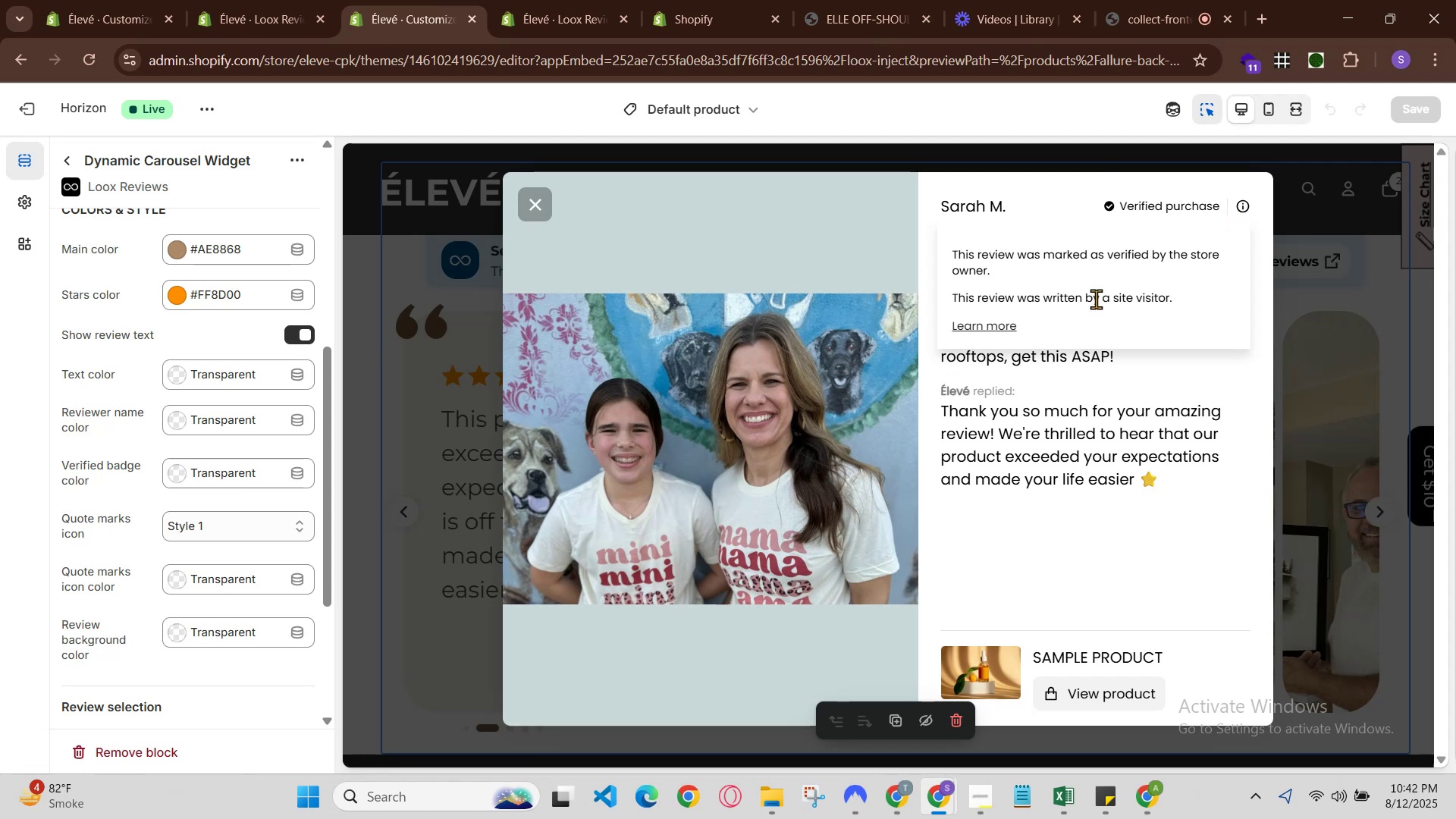 
left_click([717, 0])
 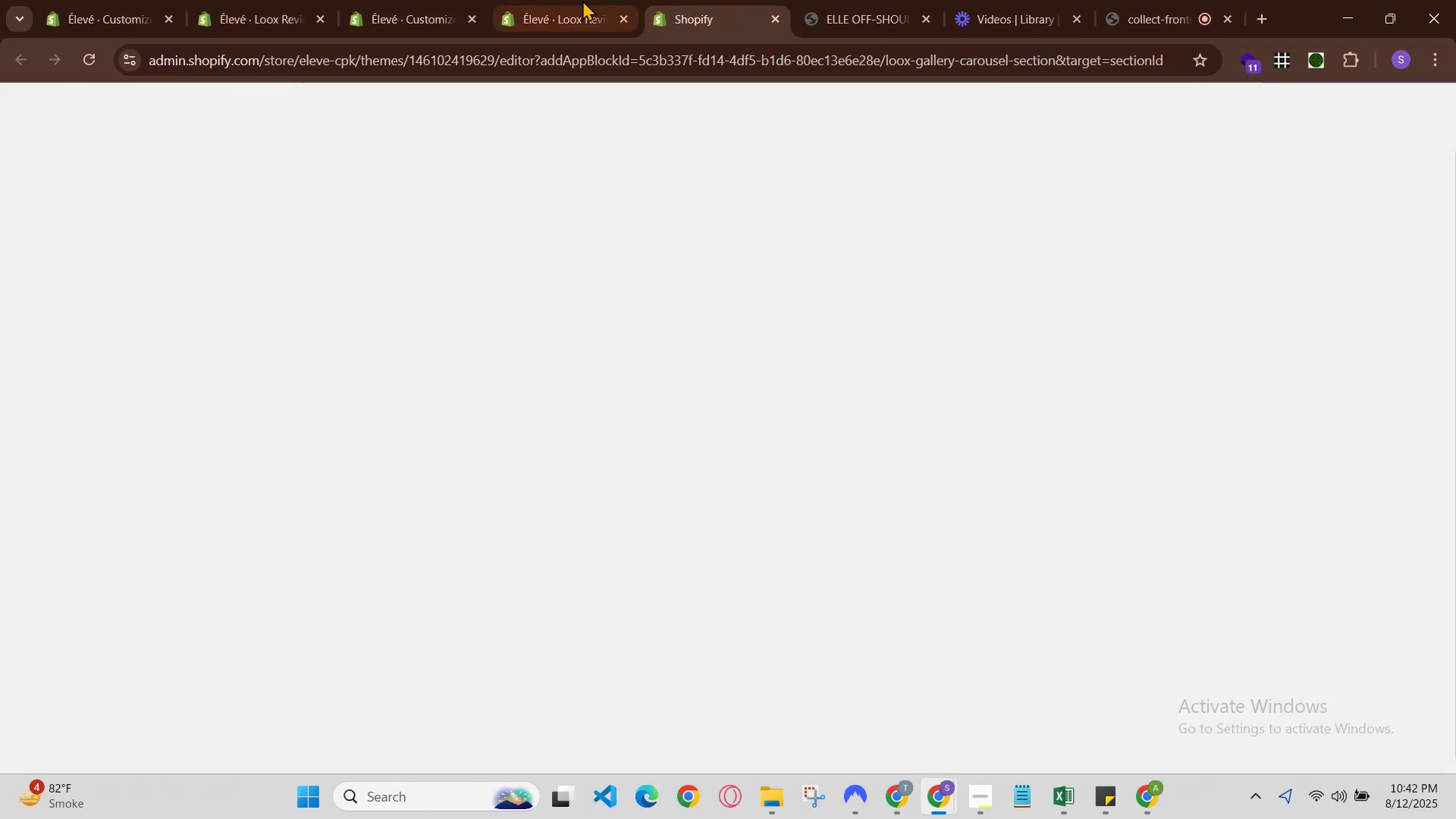 
left_click([580, 0])
 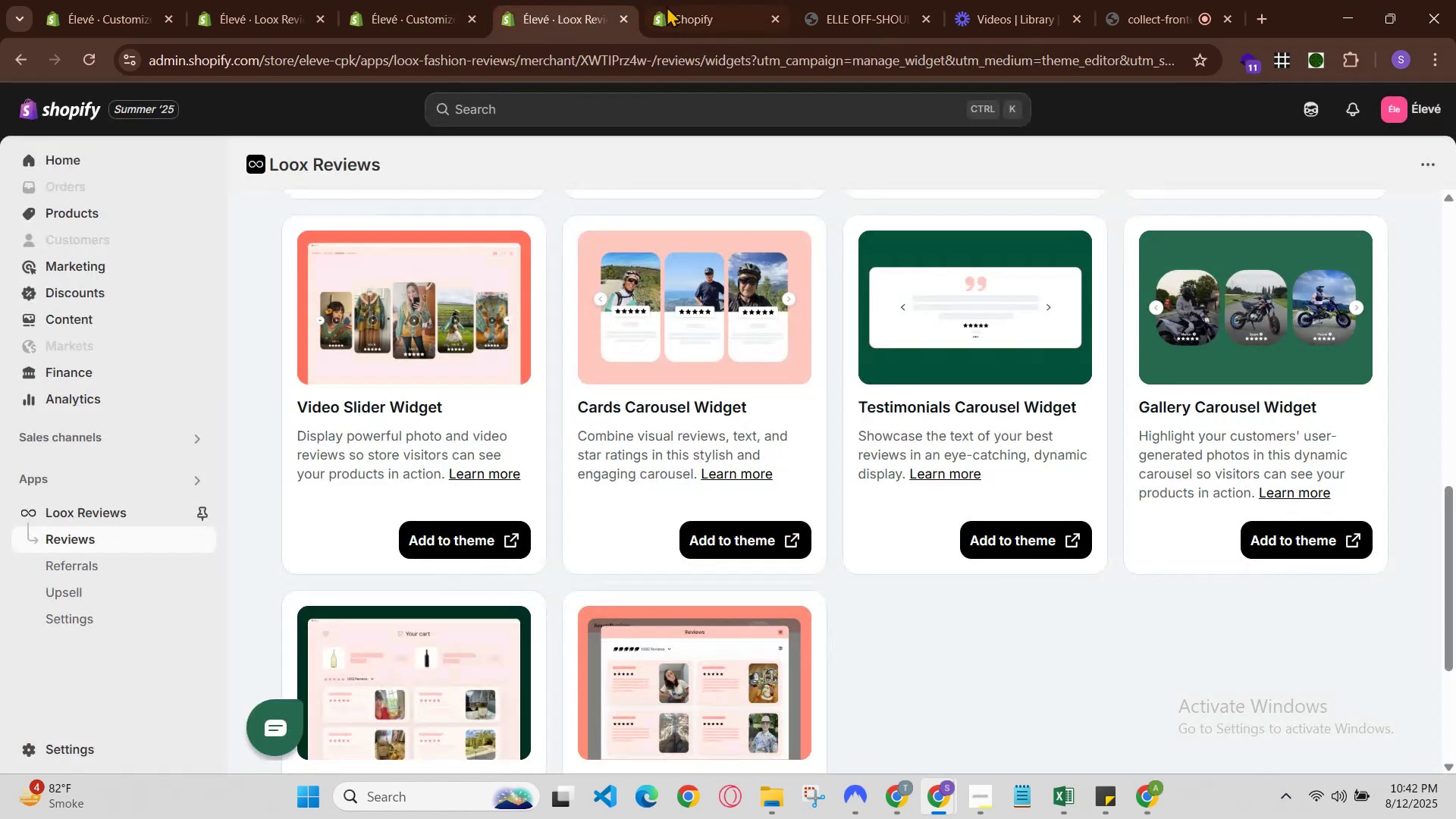 
left_click([679, 7])
 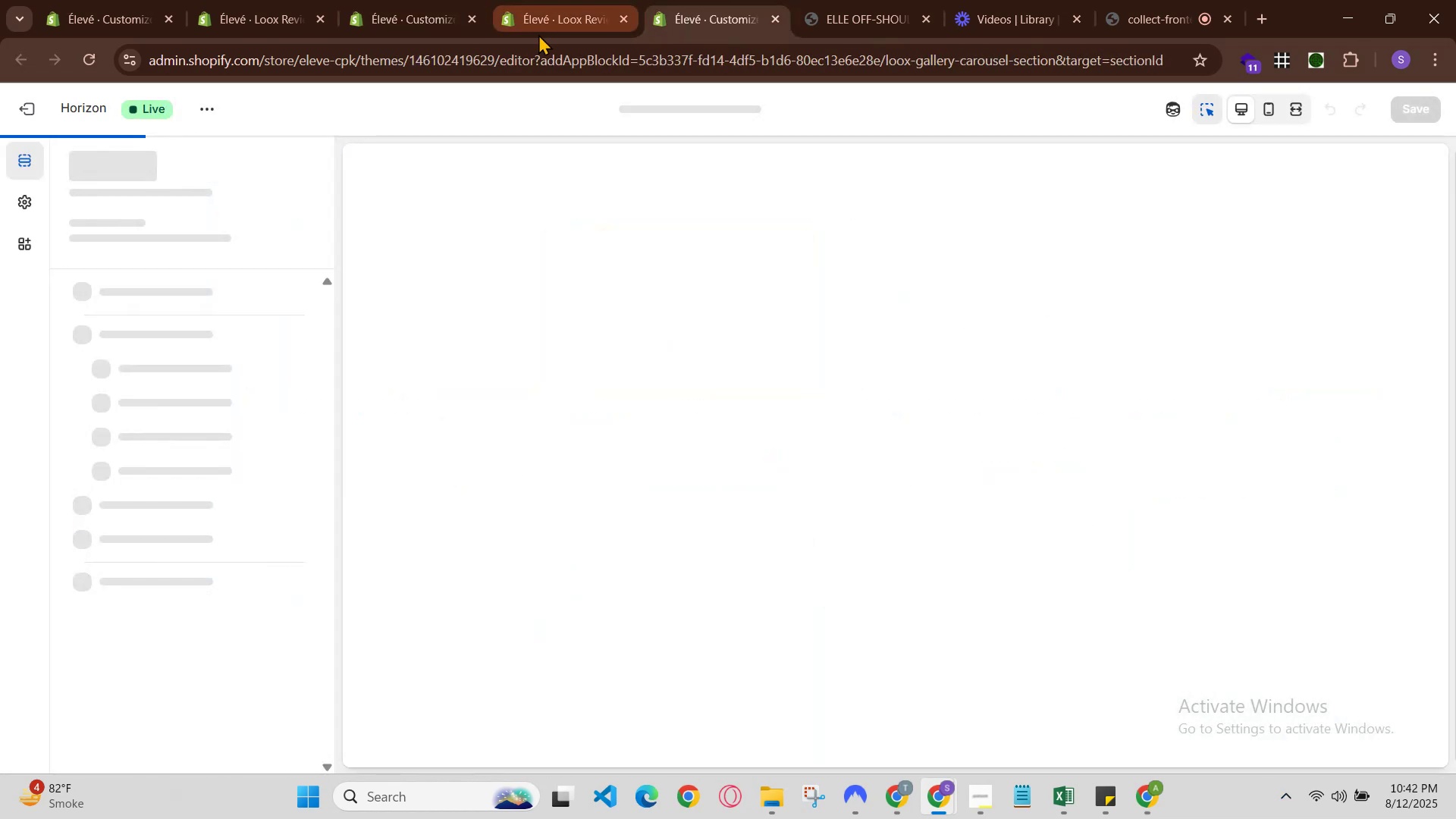 
scroll: coordinate [1122, 526], scroll_direction: down, amount: 17.0
 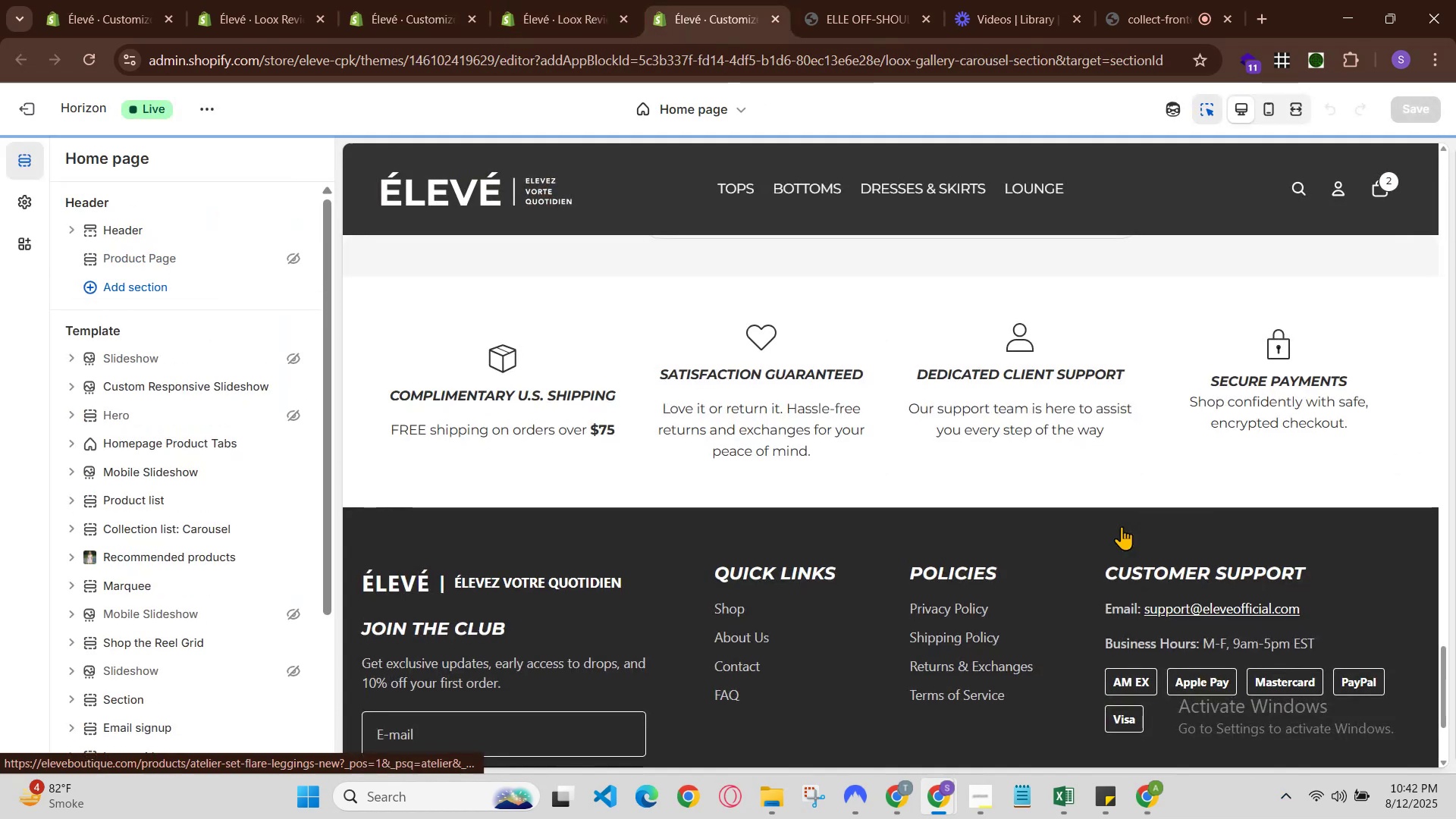 
scroll: coordinate [1122, 526], scroll_direction: up, amount: 1.0
 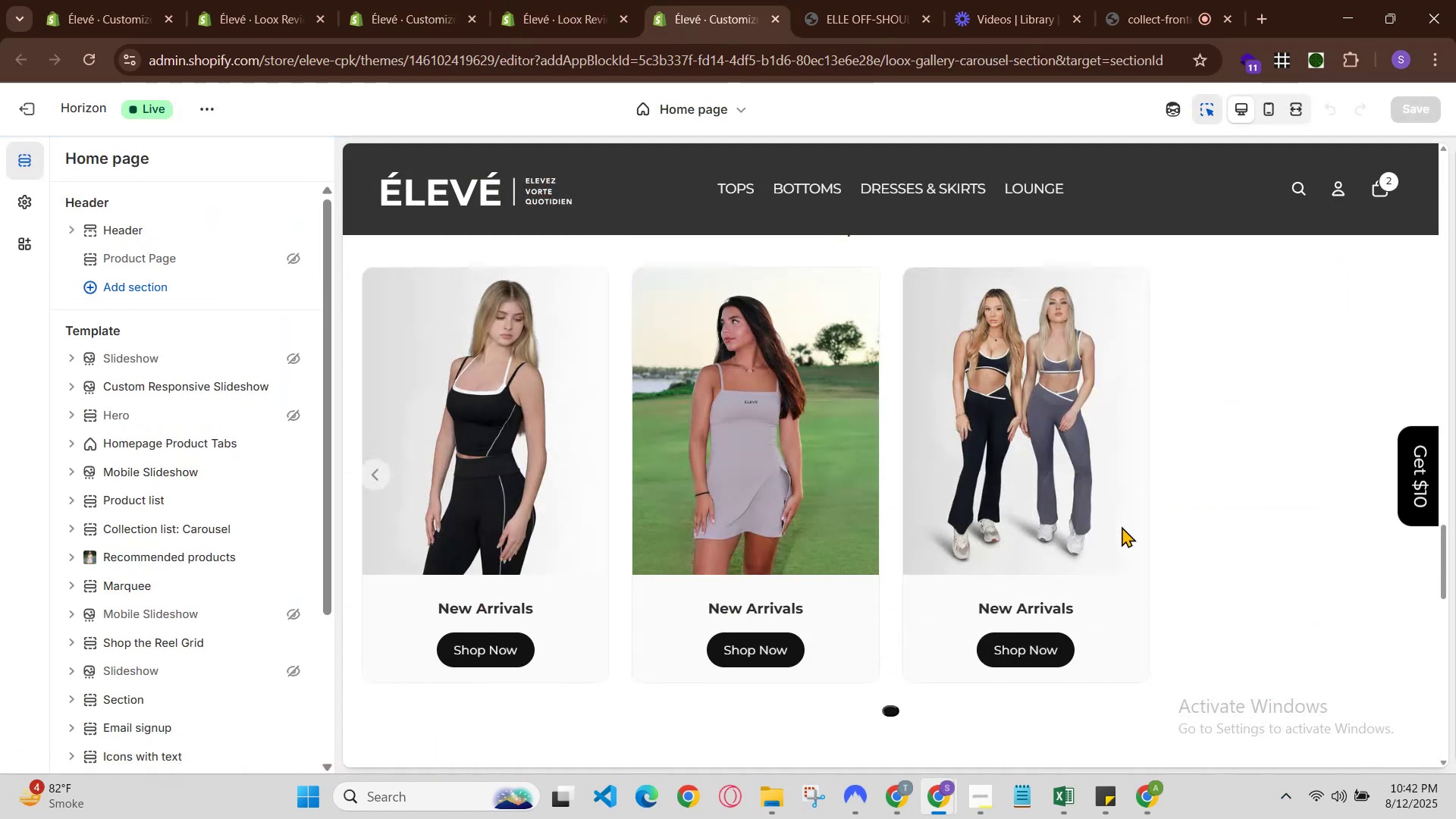 
scroll: coordinate [1122, 526], scroll_direction: down, amount: 3.0
 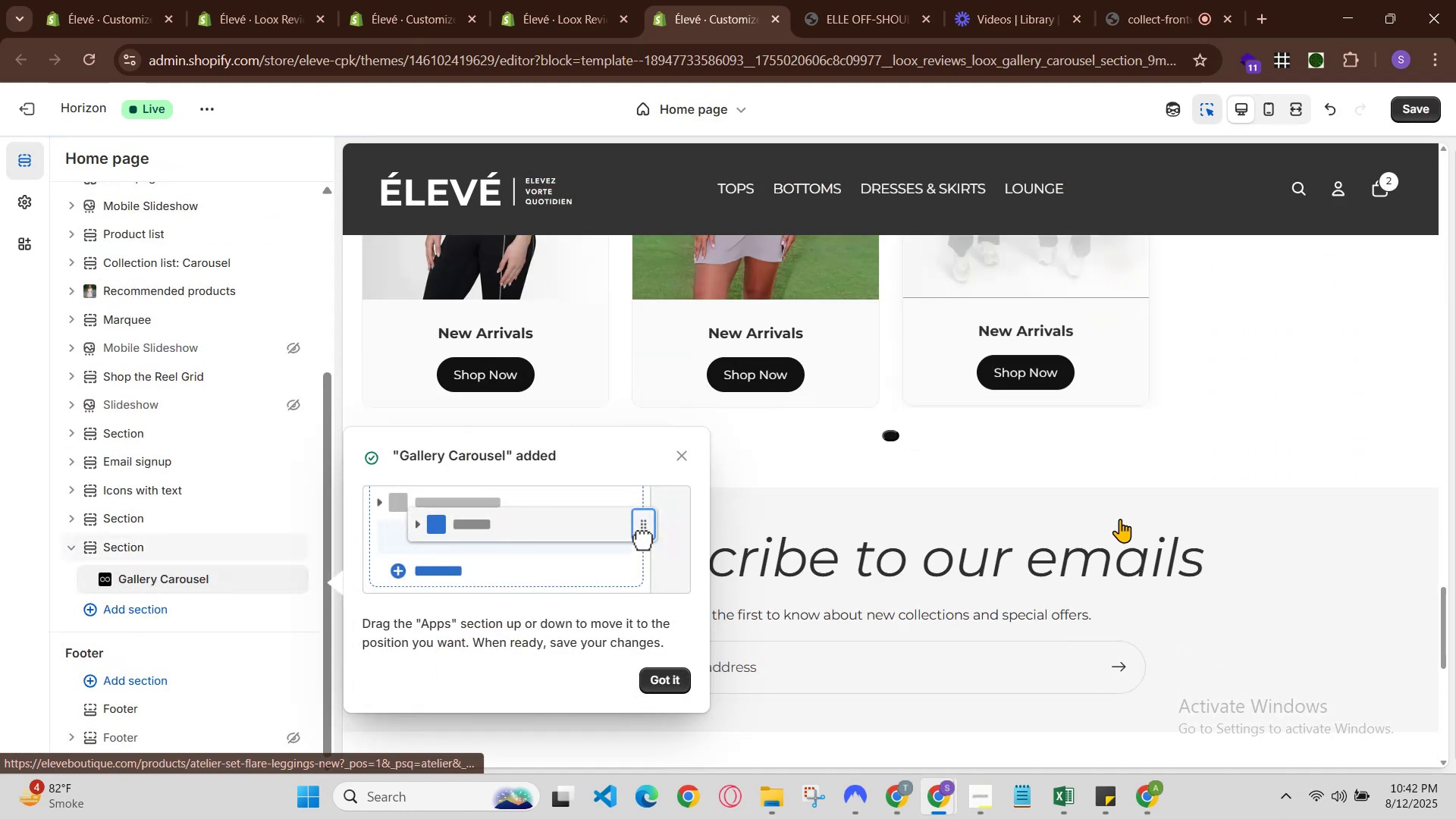 
scroll: coordinate [1120, 519], scroll_direction: up, amount: 2.0
 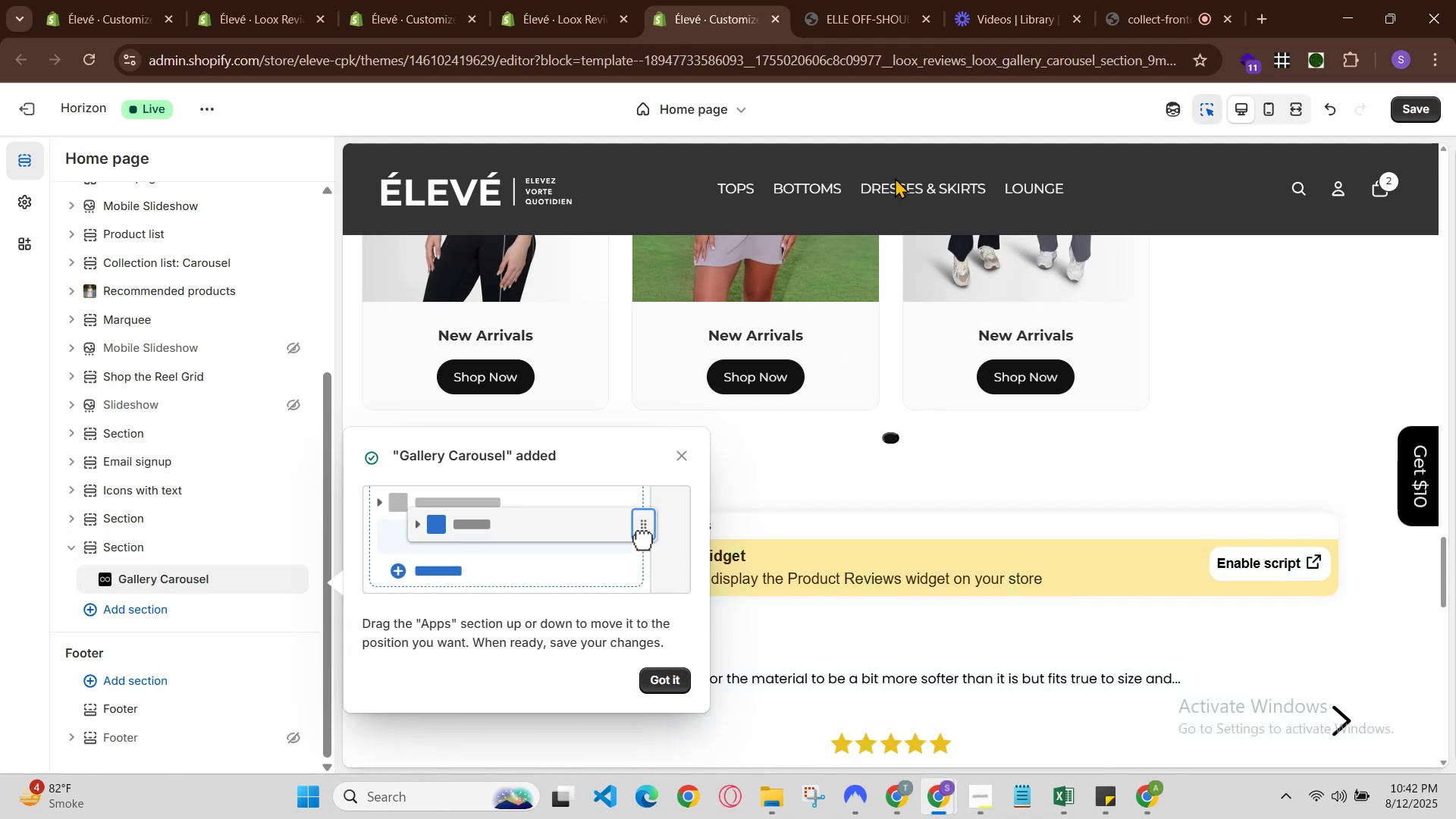 
wait(5.89)
 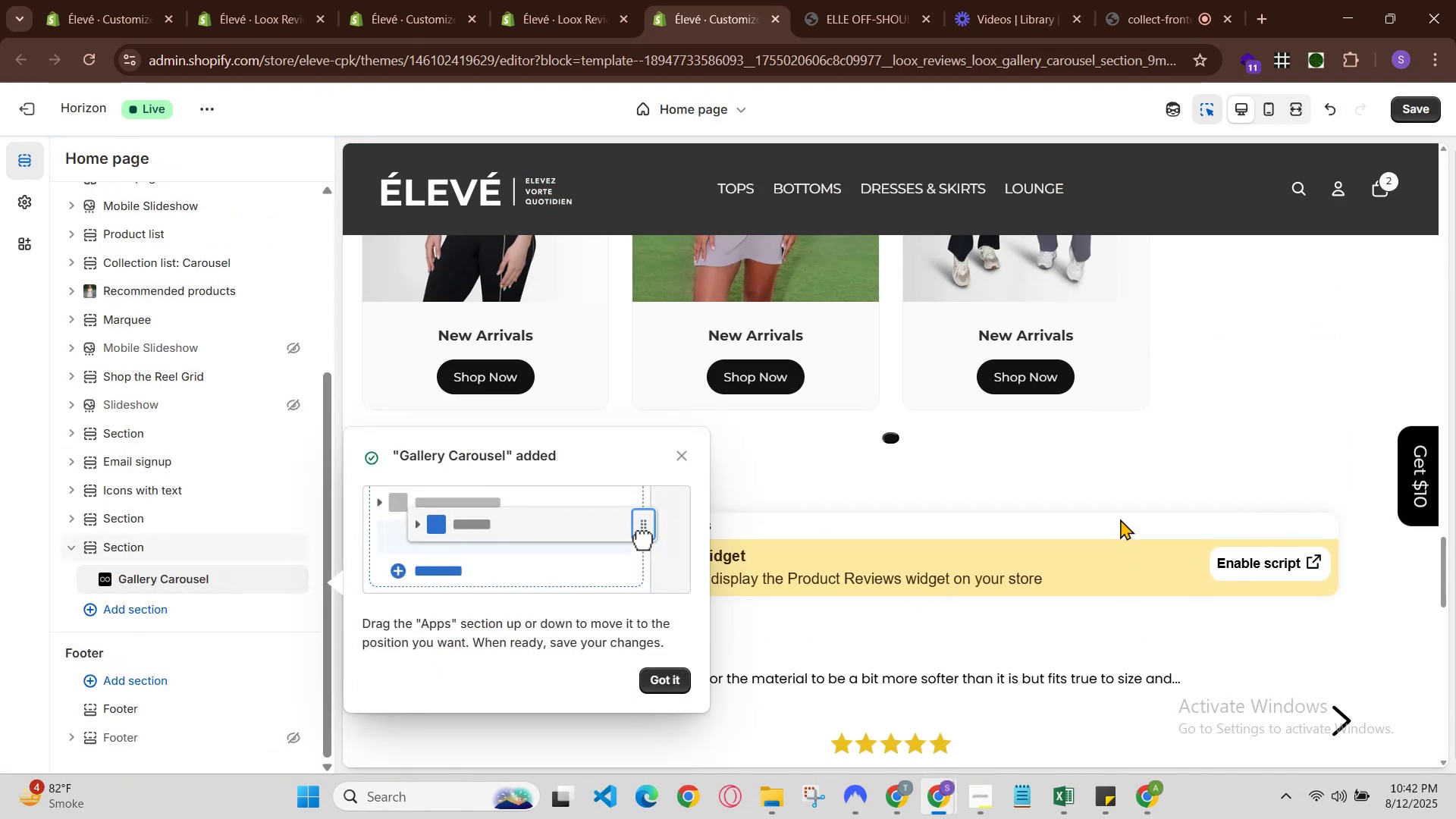 
left_click([805, 15])
 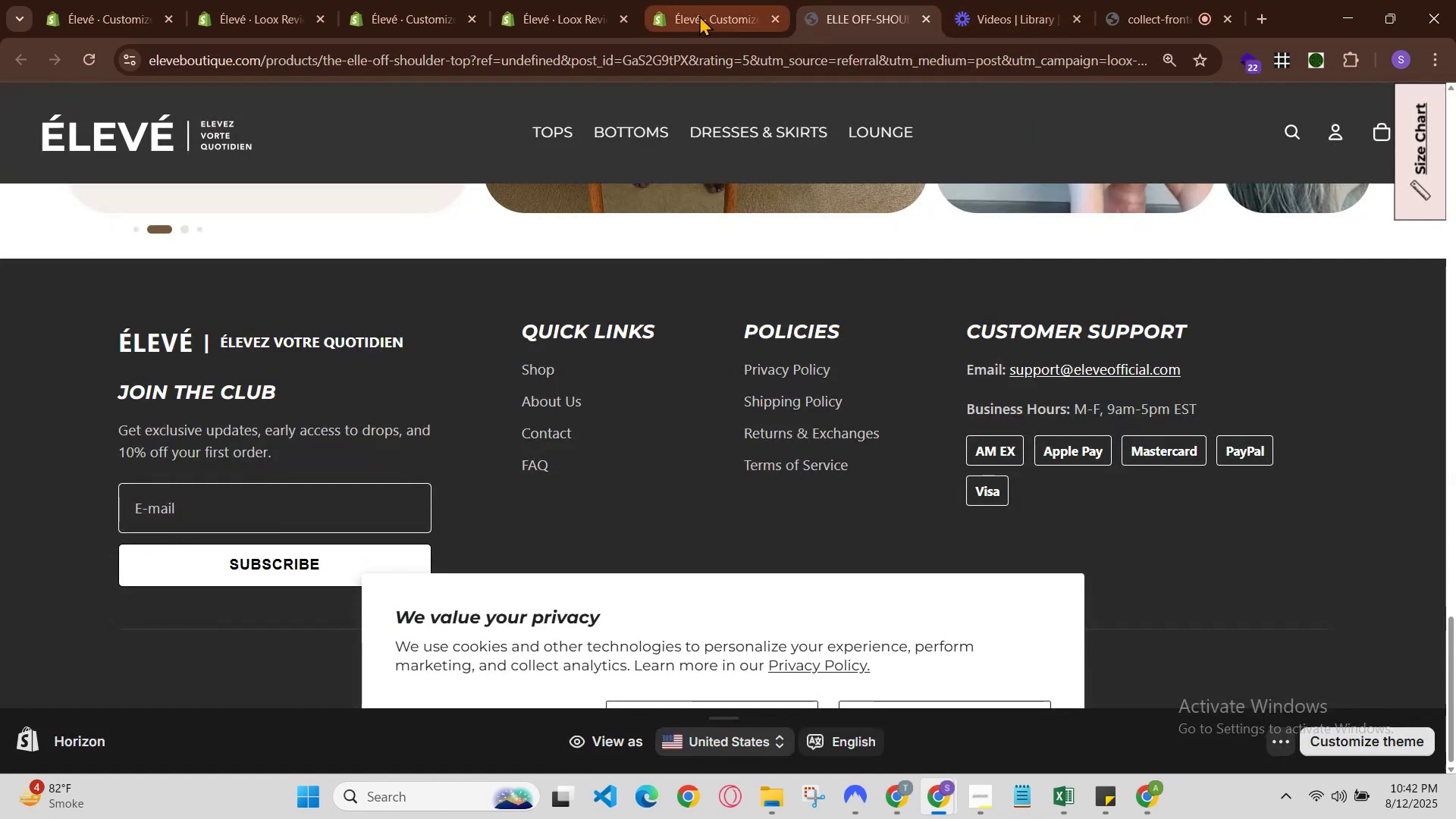 
left_click([698, 15])
 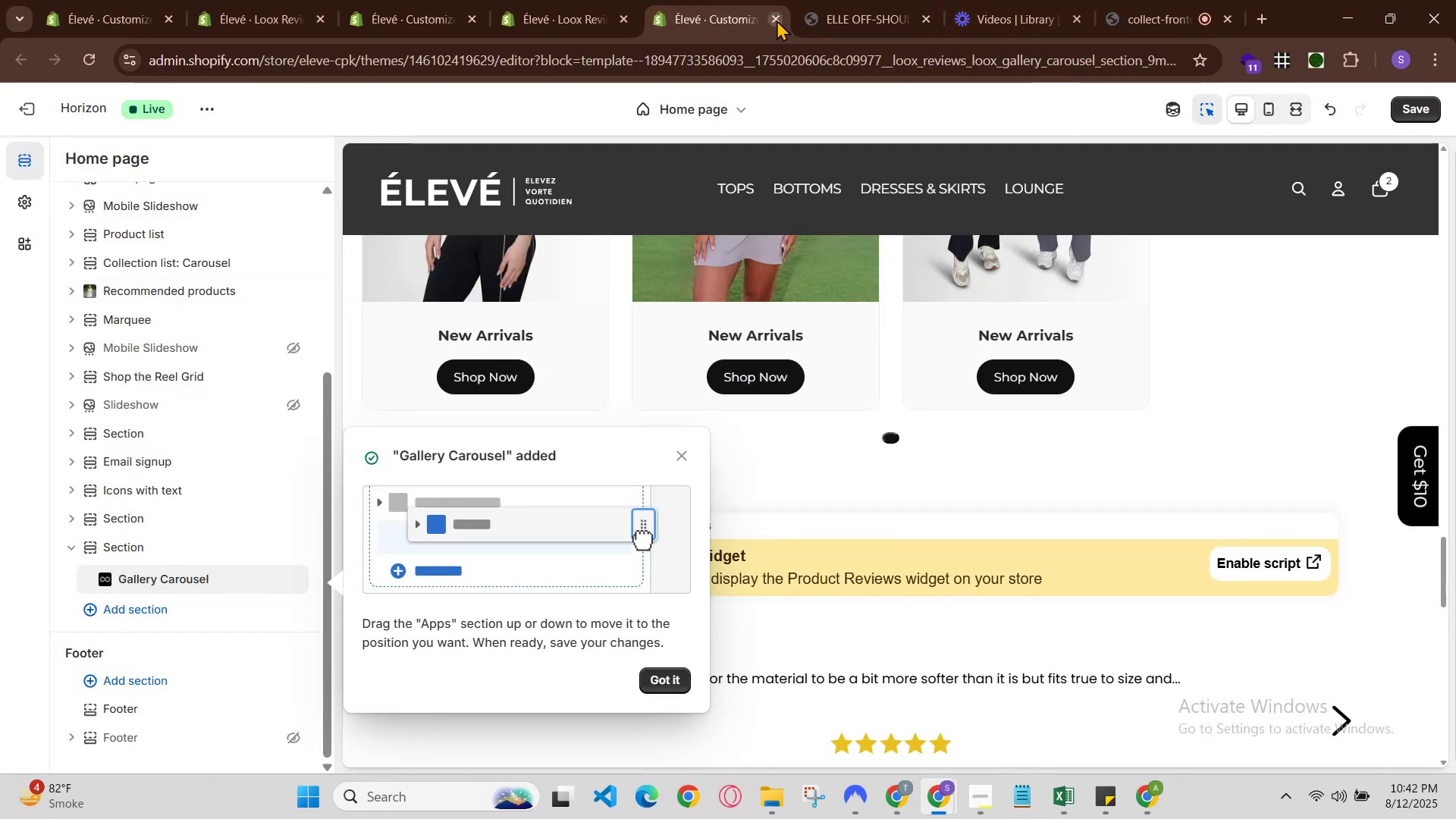 
left_click([774, 19])
 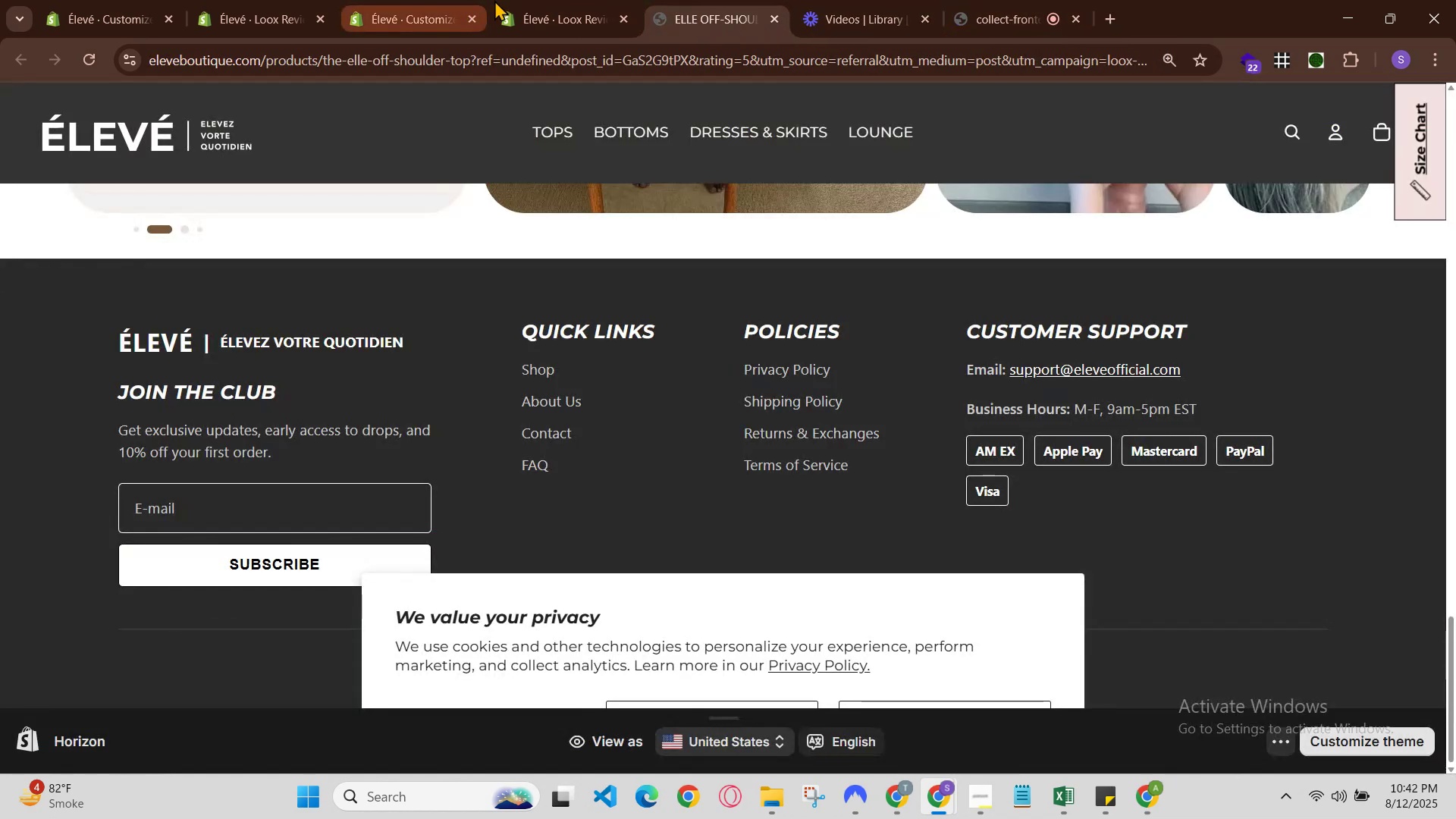 
left_click([538, 0])
 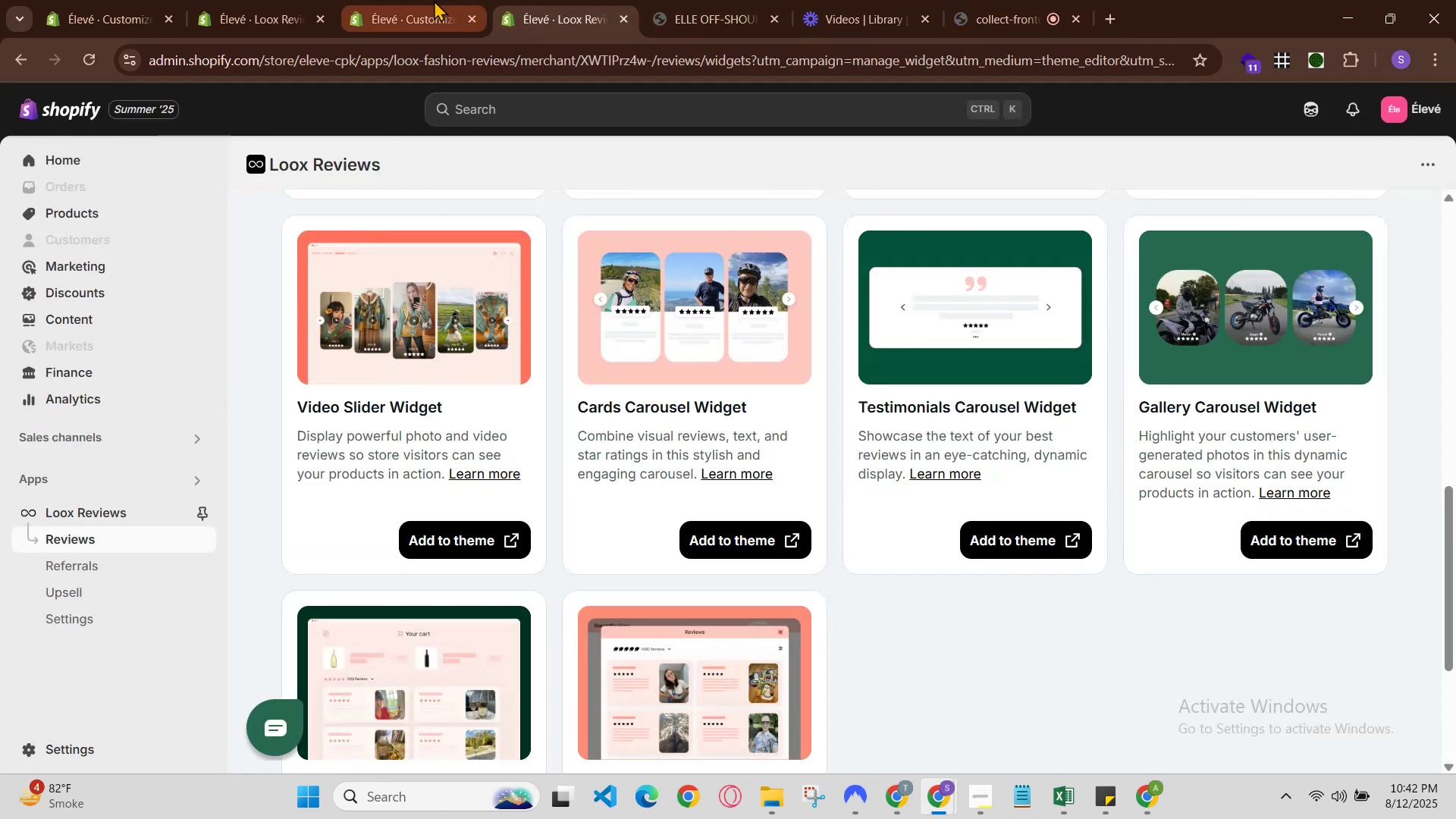 
left_click([420, 0])
 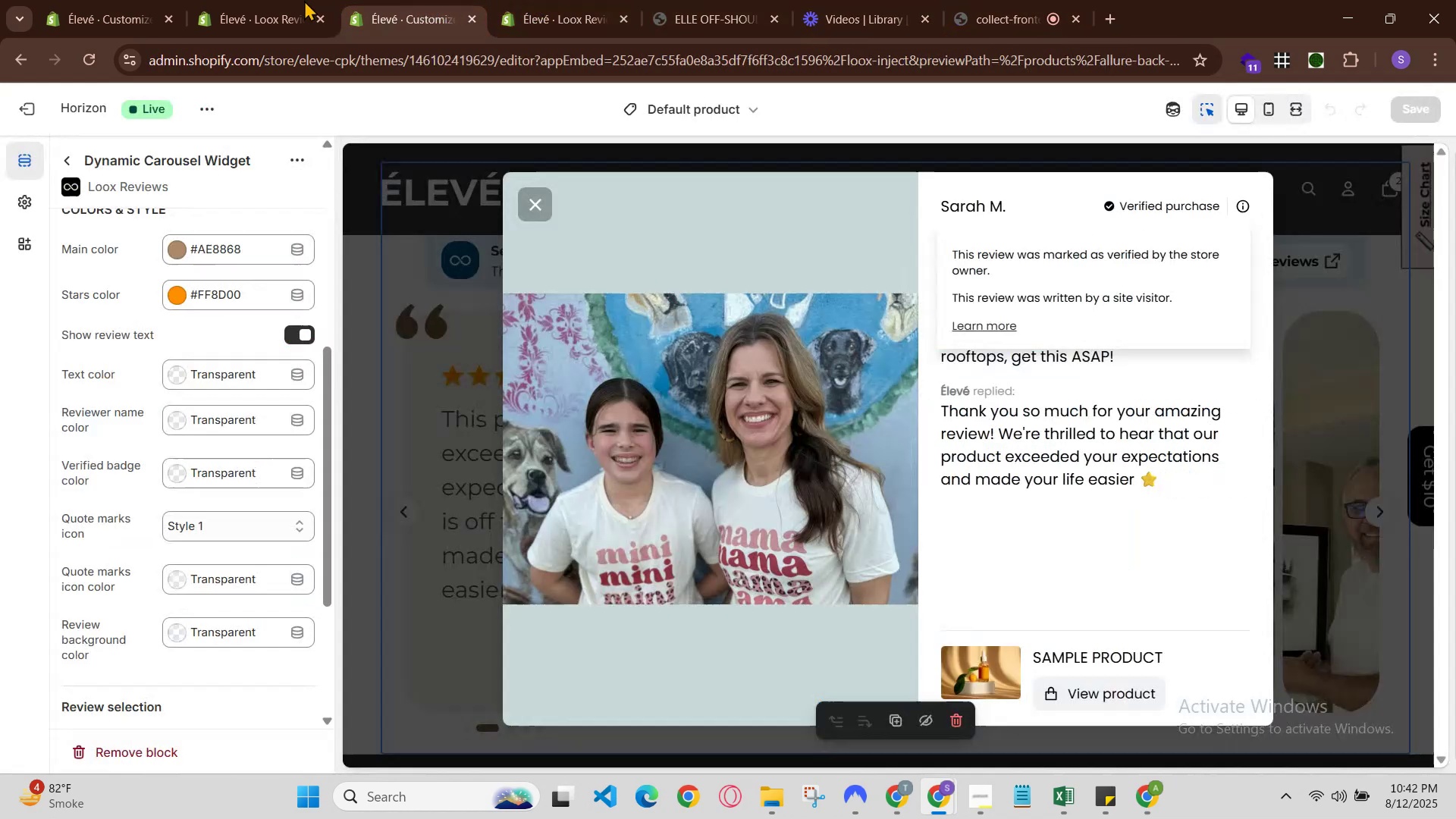 
left_click([297, 0])
 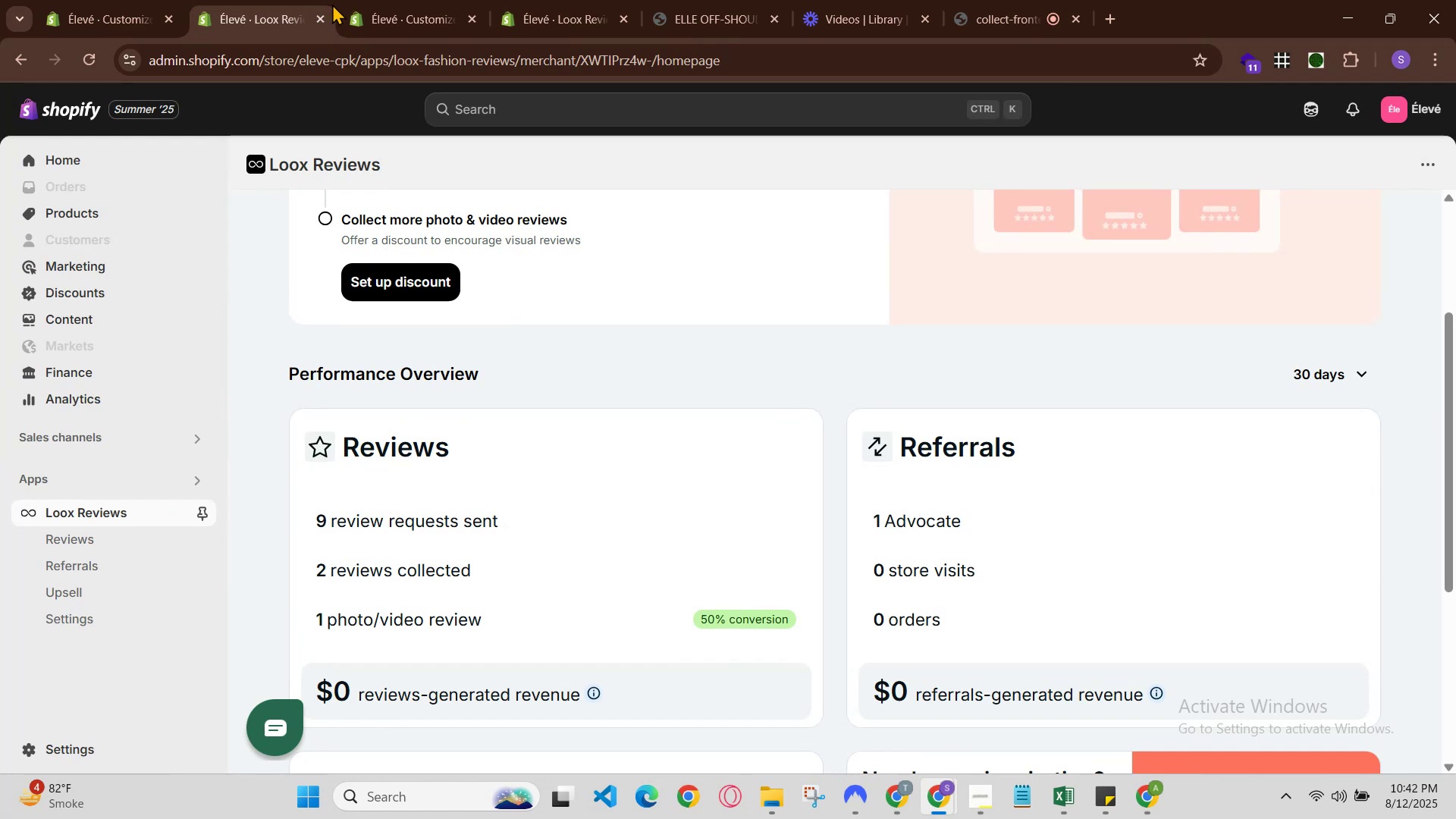 
scroll: coordinate [1017, 434], scroll_direction: up, amount: 3.0
 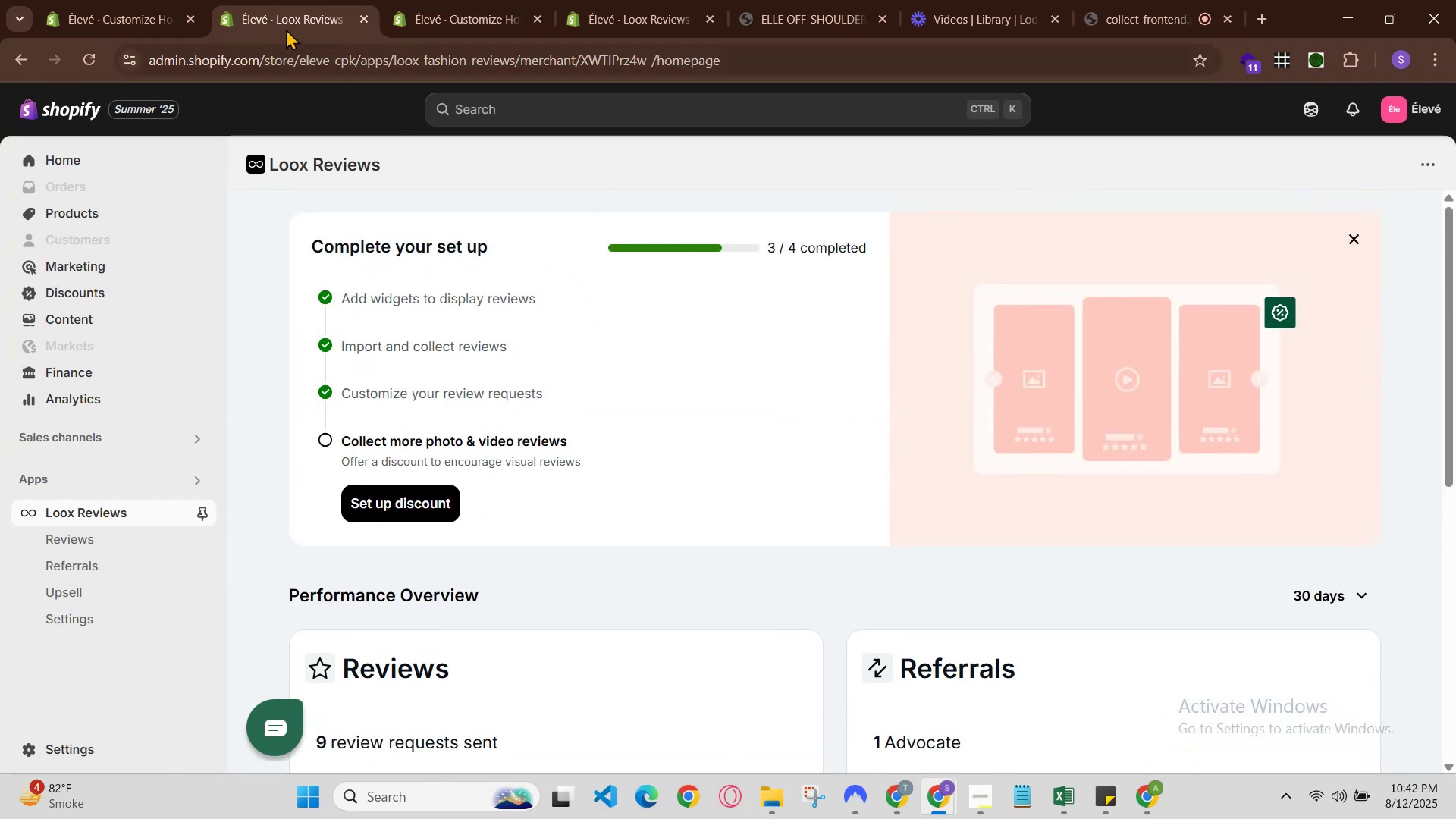 
left_click([260, 0])
 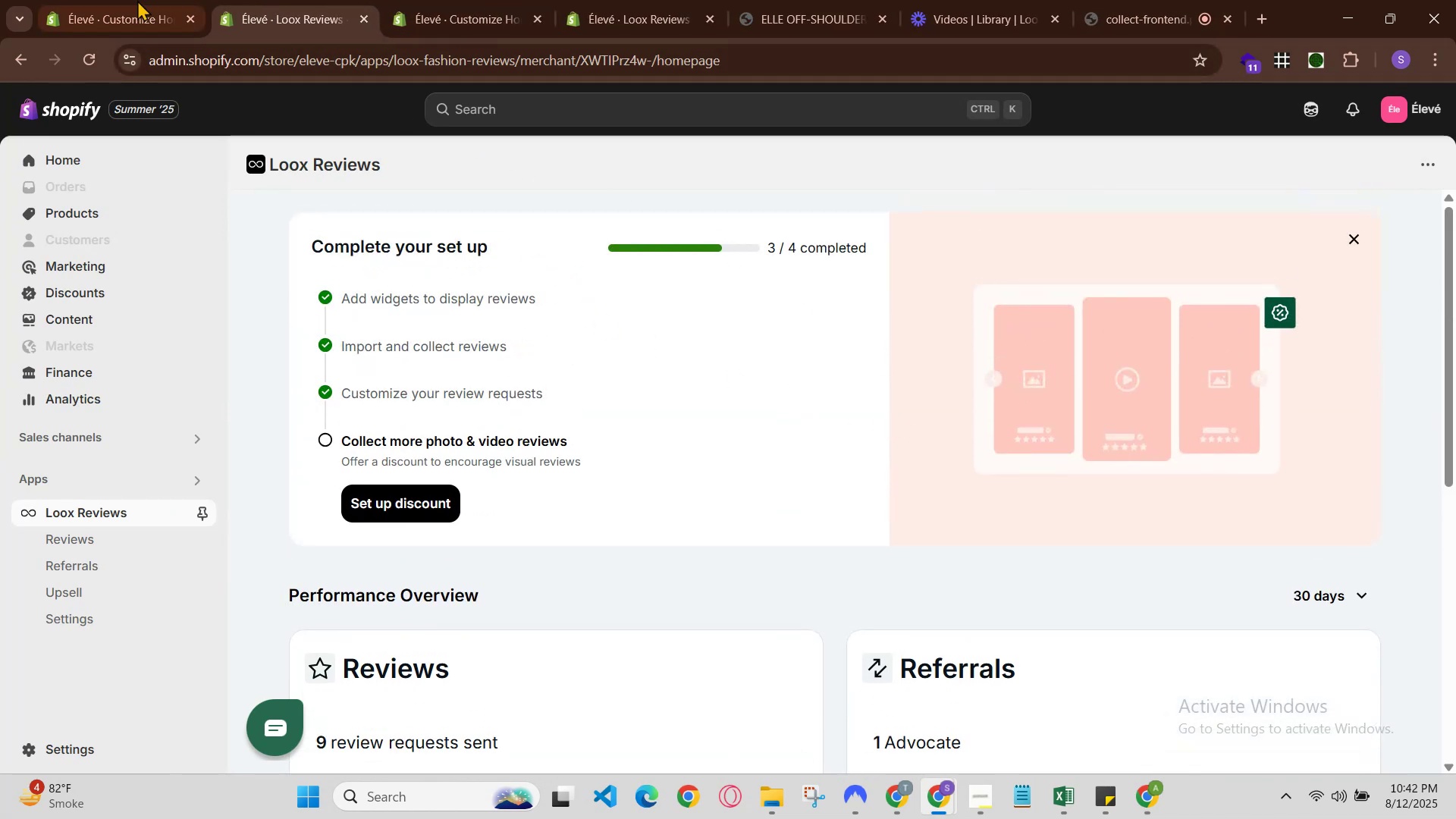 
left_click([133, 0])
 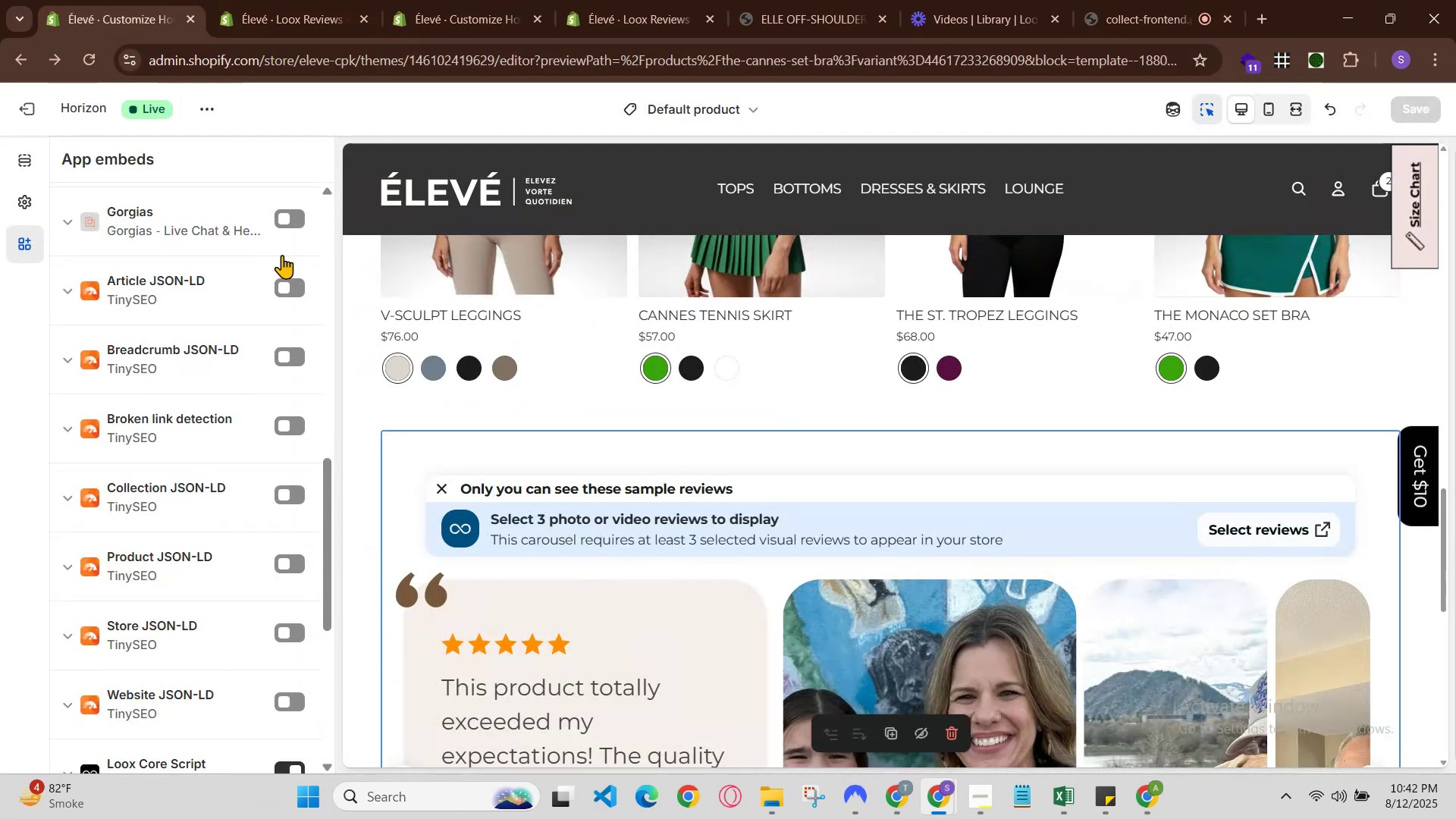 
scroll: coordinate [286, 280], scroll_direction: up, amount: 5.0
 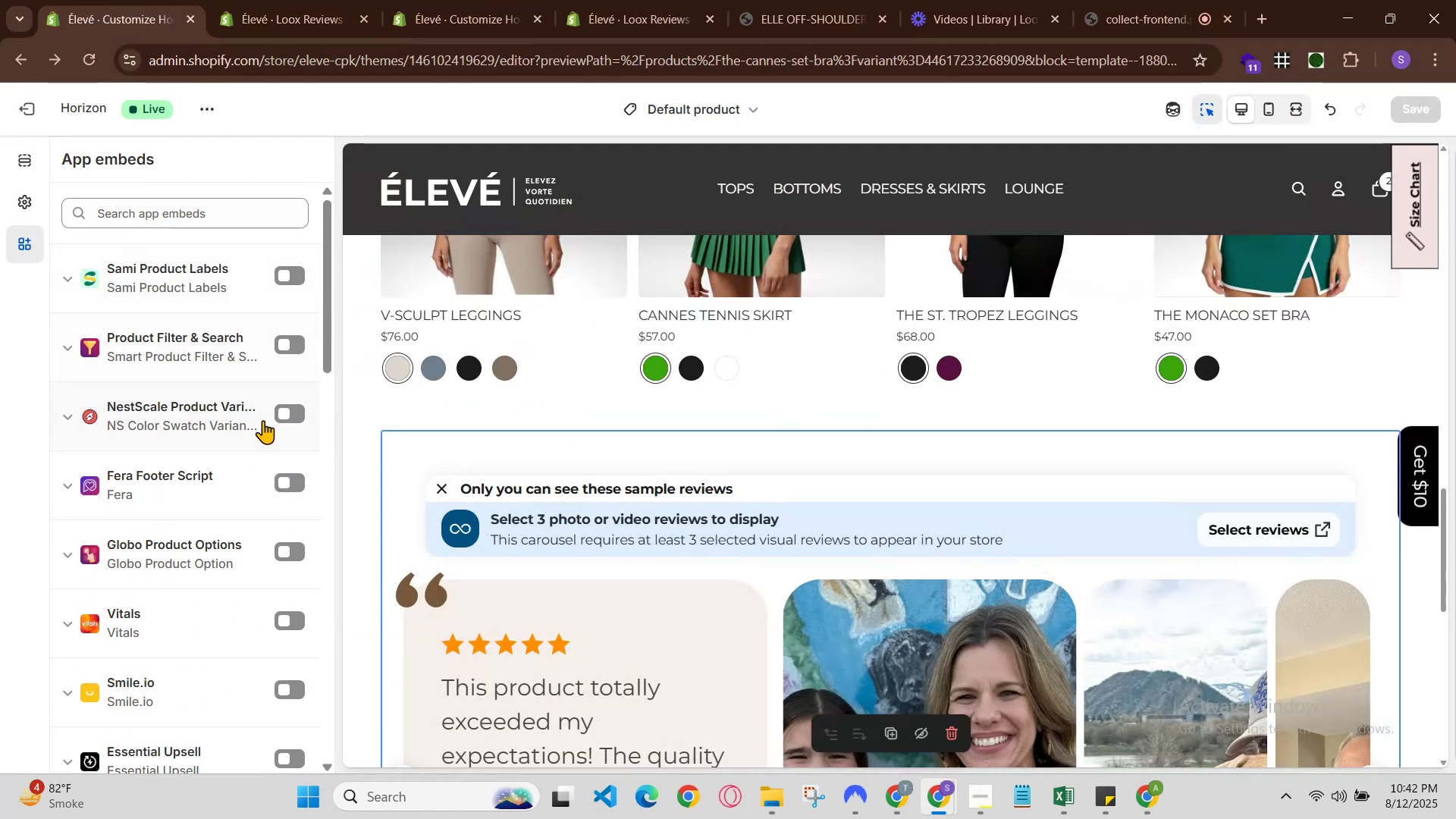 
scroll: coordinate [261, 428], scroll_direction: down, amount: 6.0
 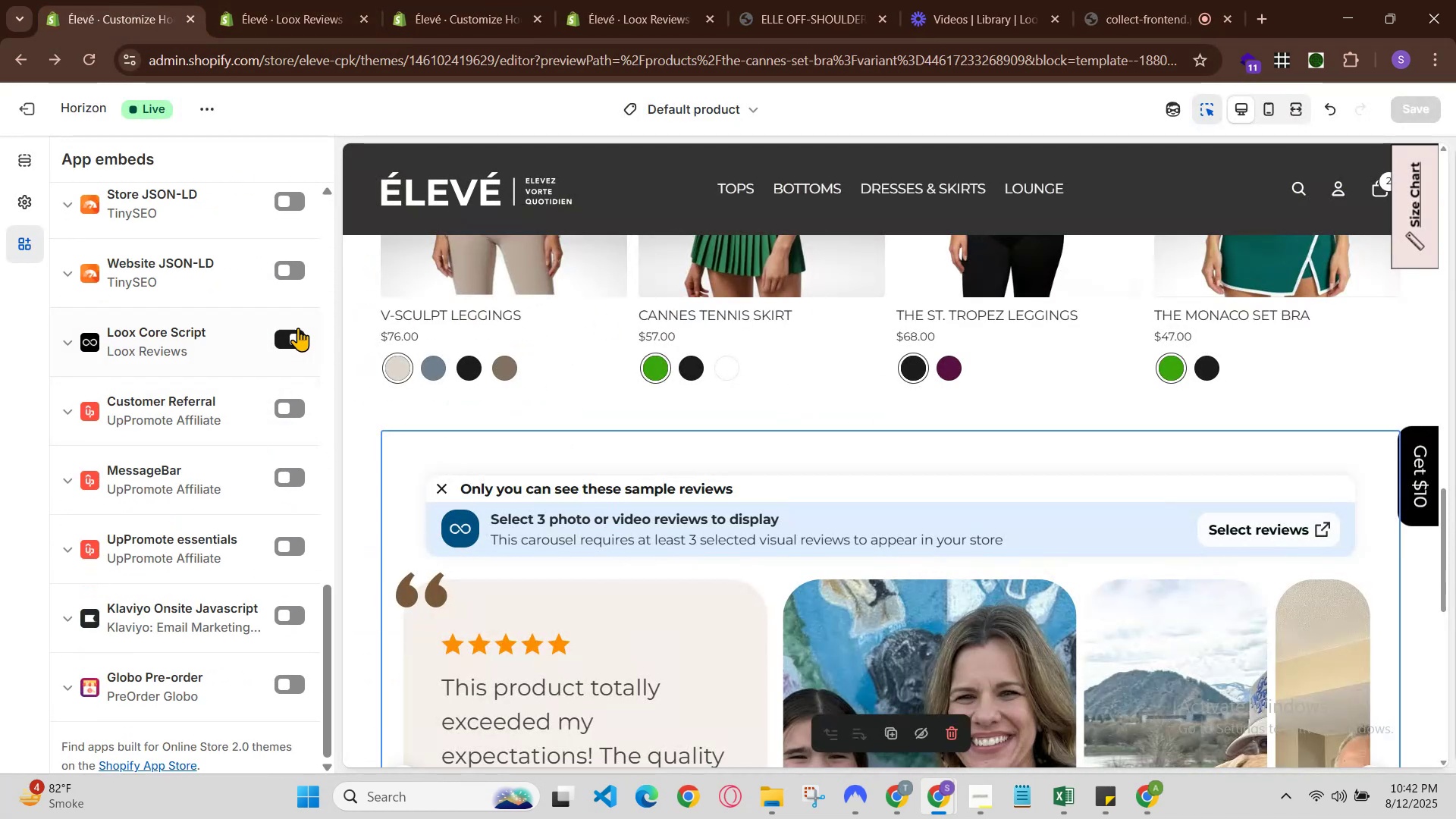 
left_click([298, 334])
 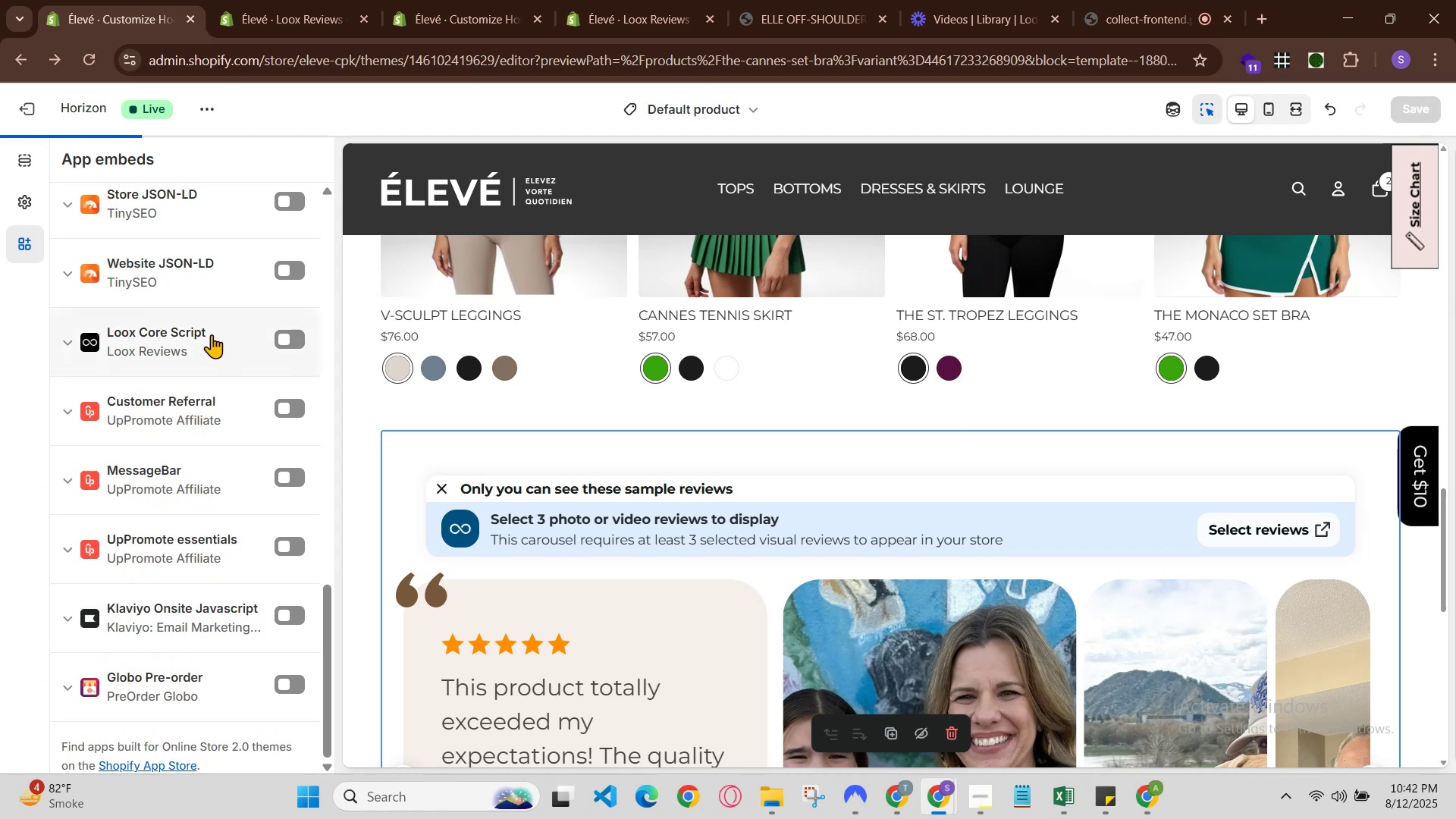 
left_click([168, 333])
 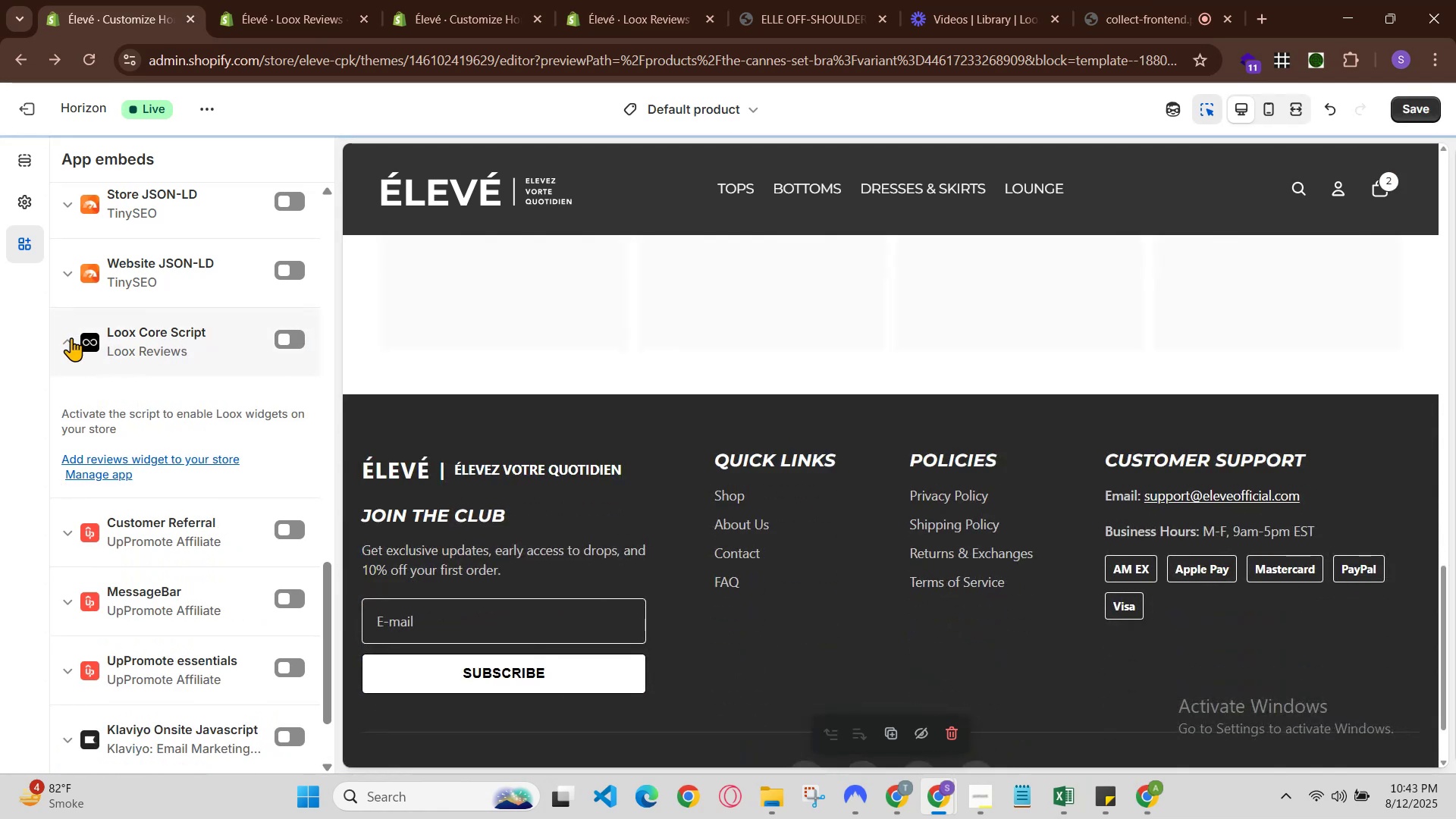 
left_click([71, 337])
 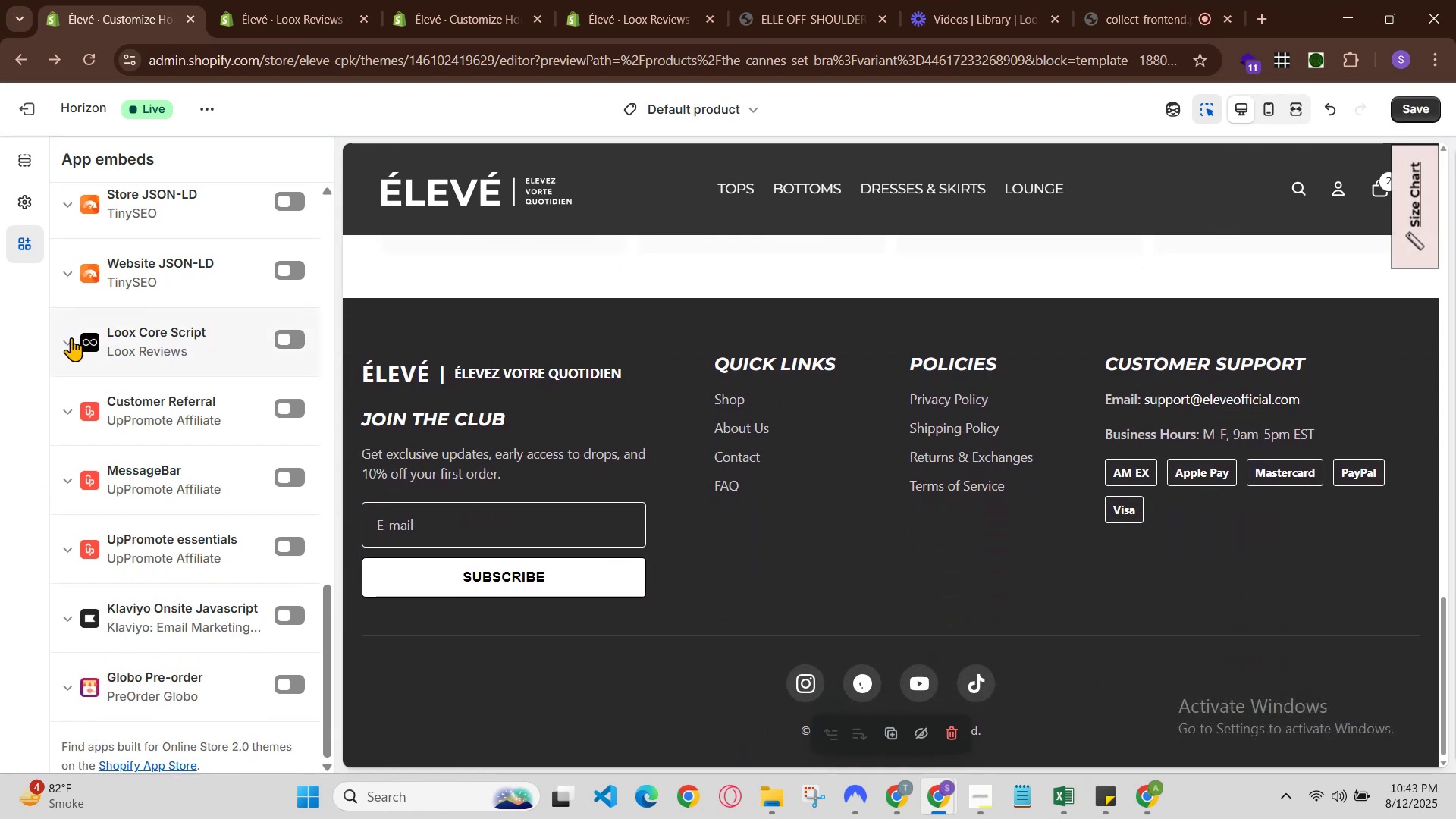 
left_click([71, 337])
 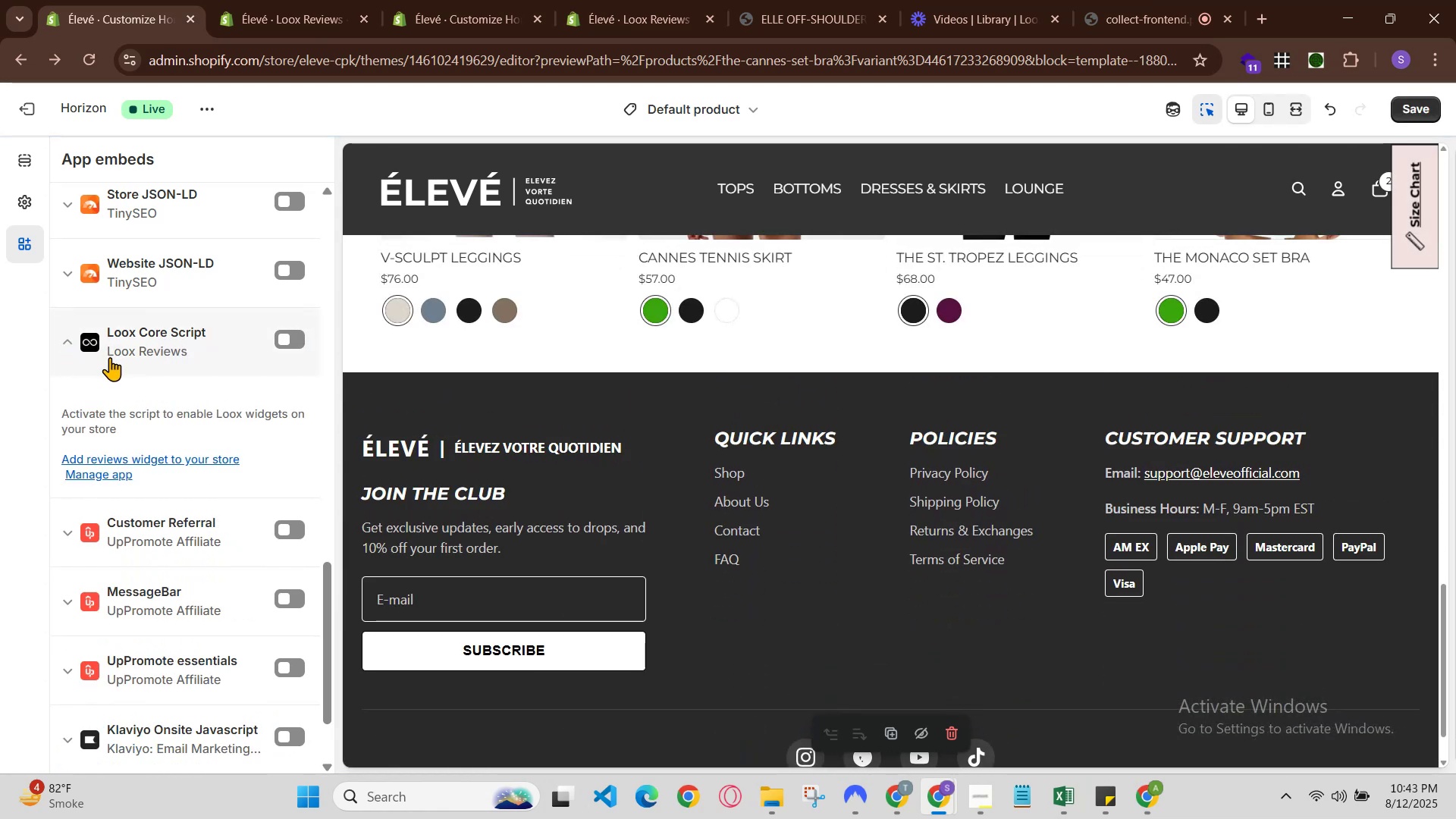 
left_click([112, 357])
 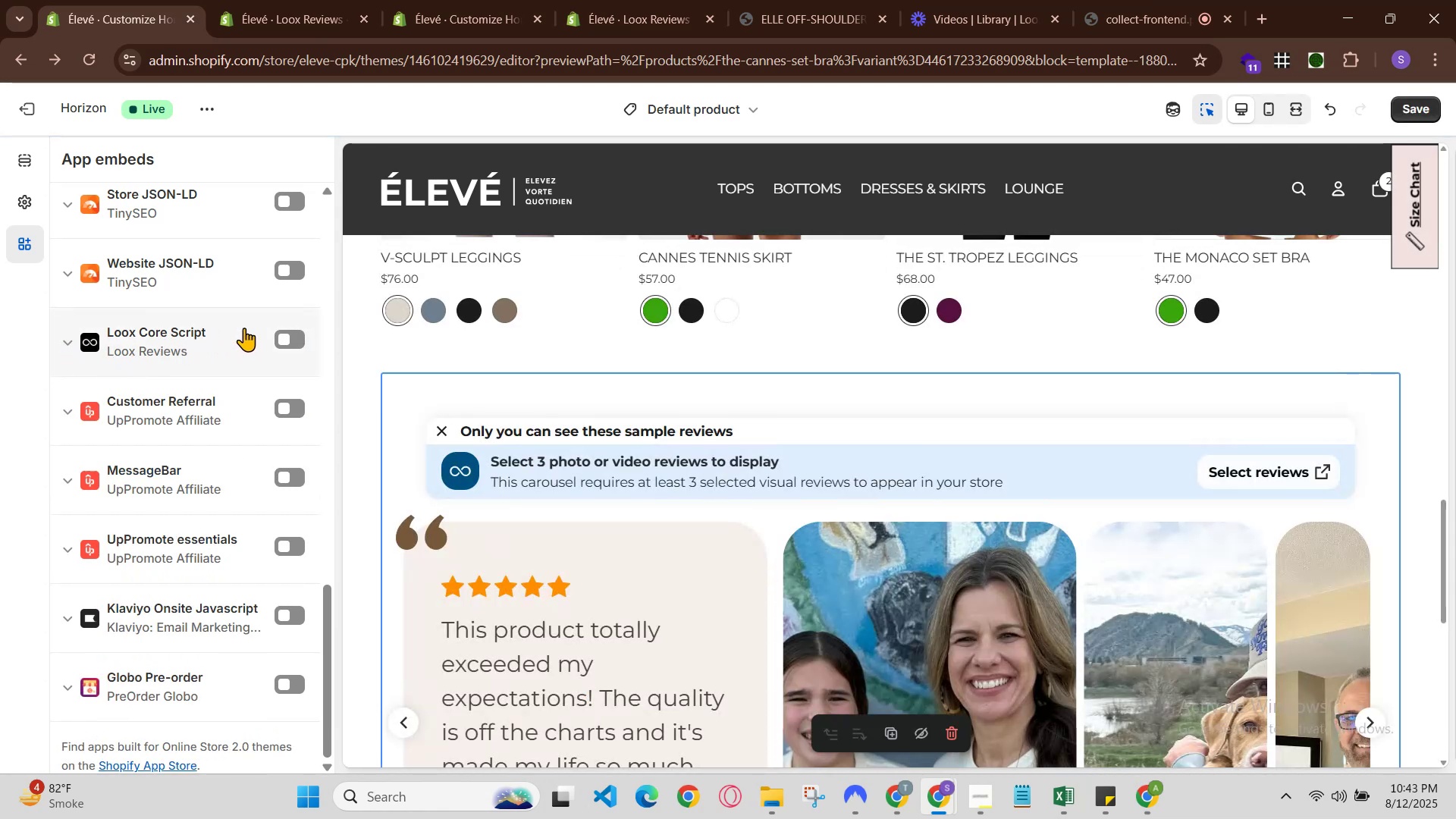 
left_click([287, 333])
 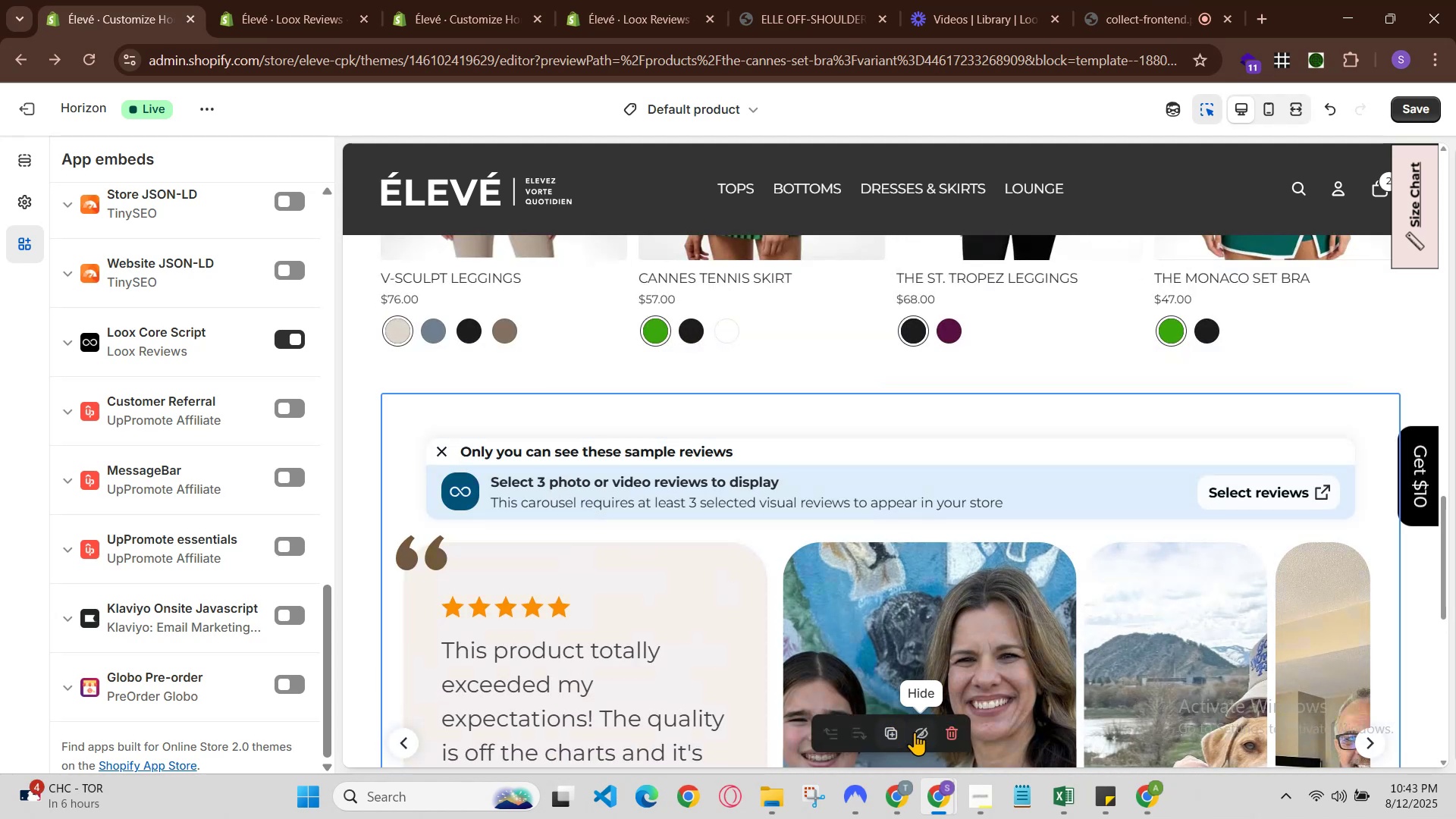 
wait(7.95)
 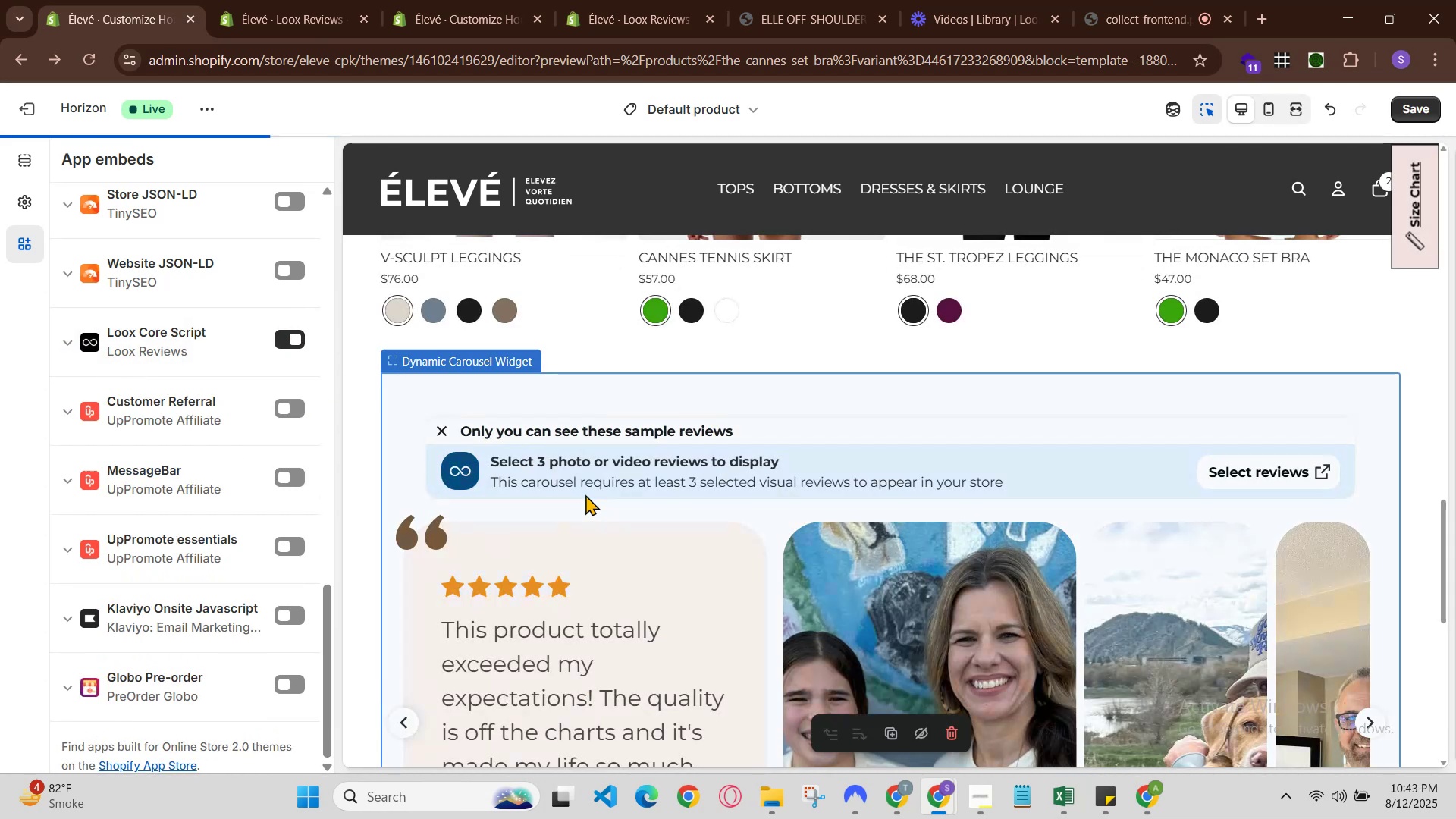 
left_click([912, 732])
 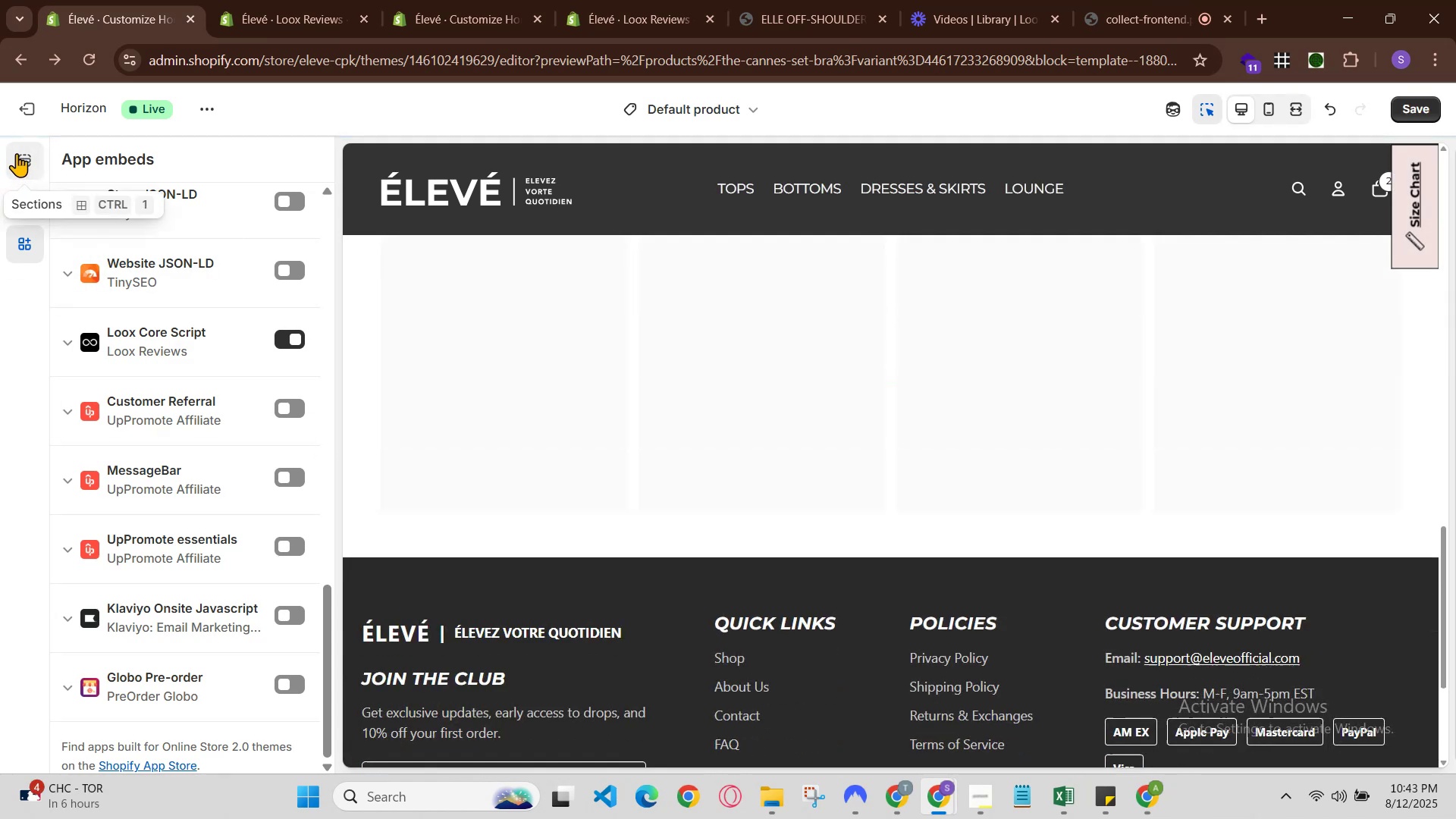 
wait(5.17)
 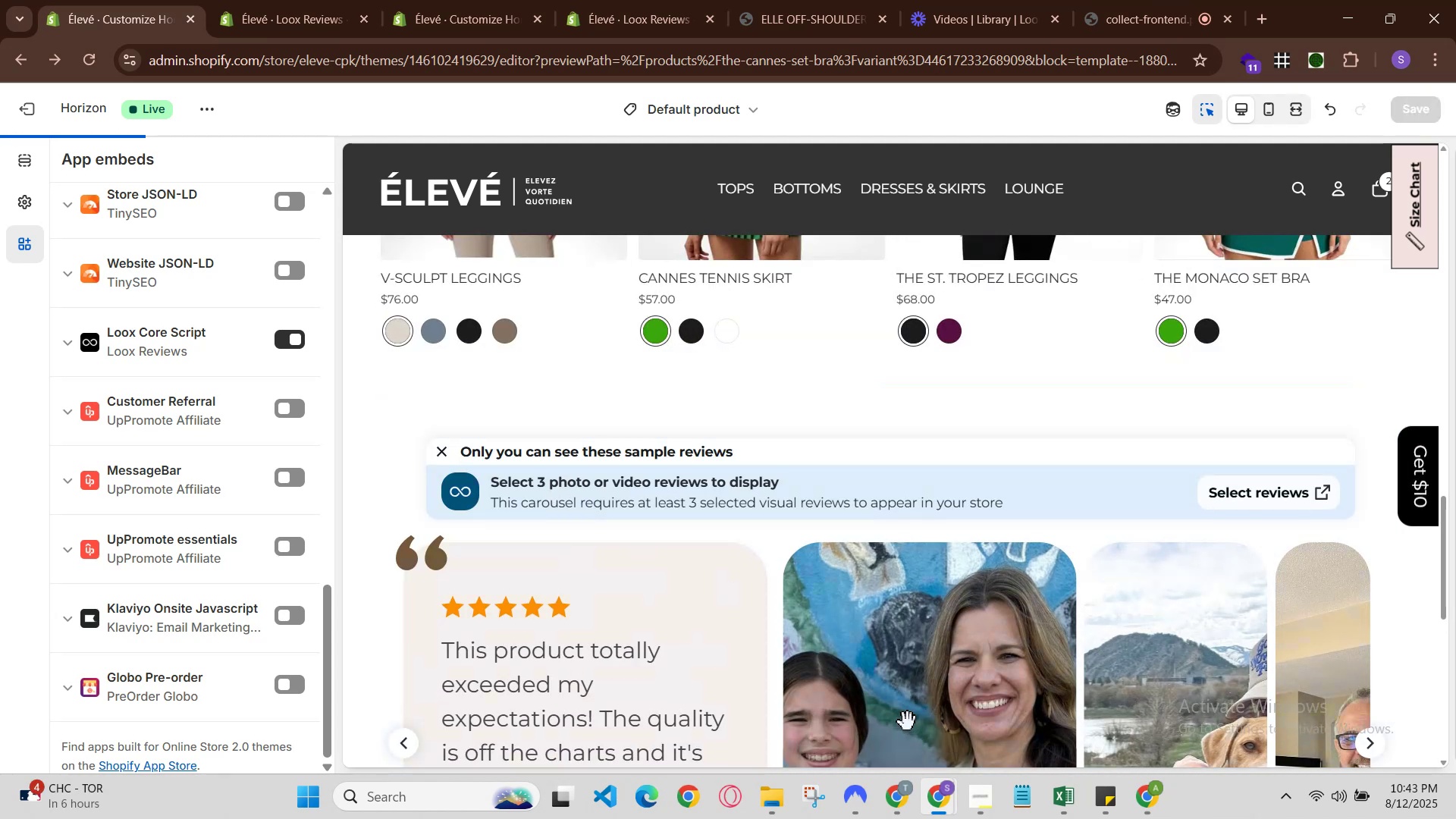 
left_click([17, 153])
 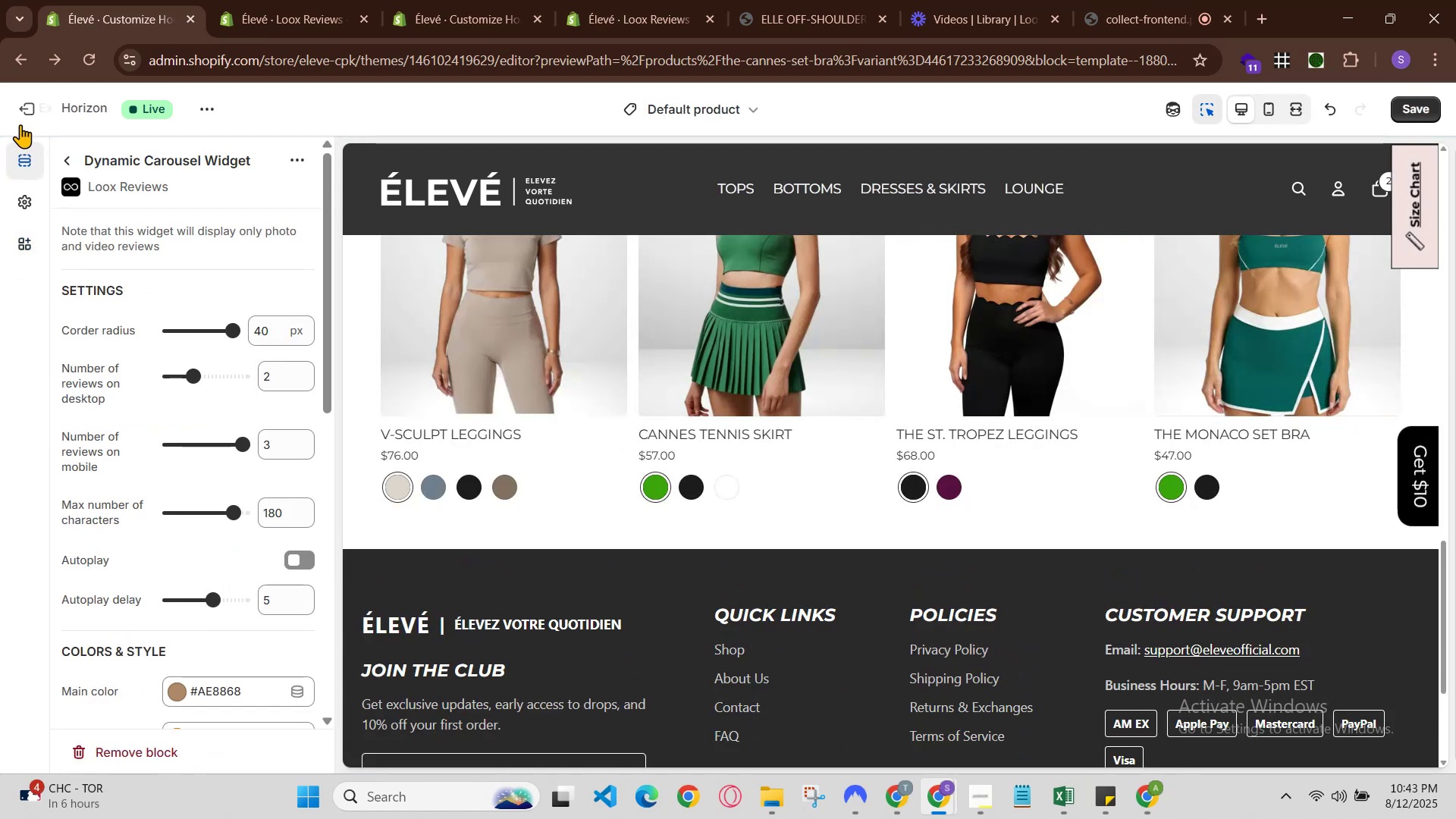 
left_click([23, 111])
 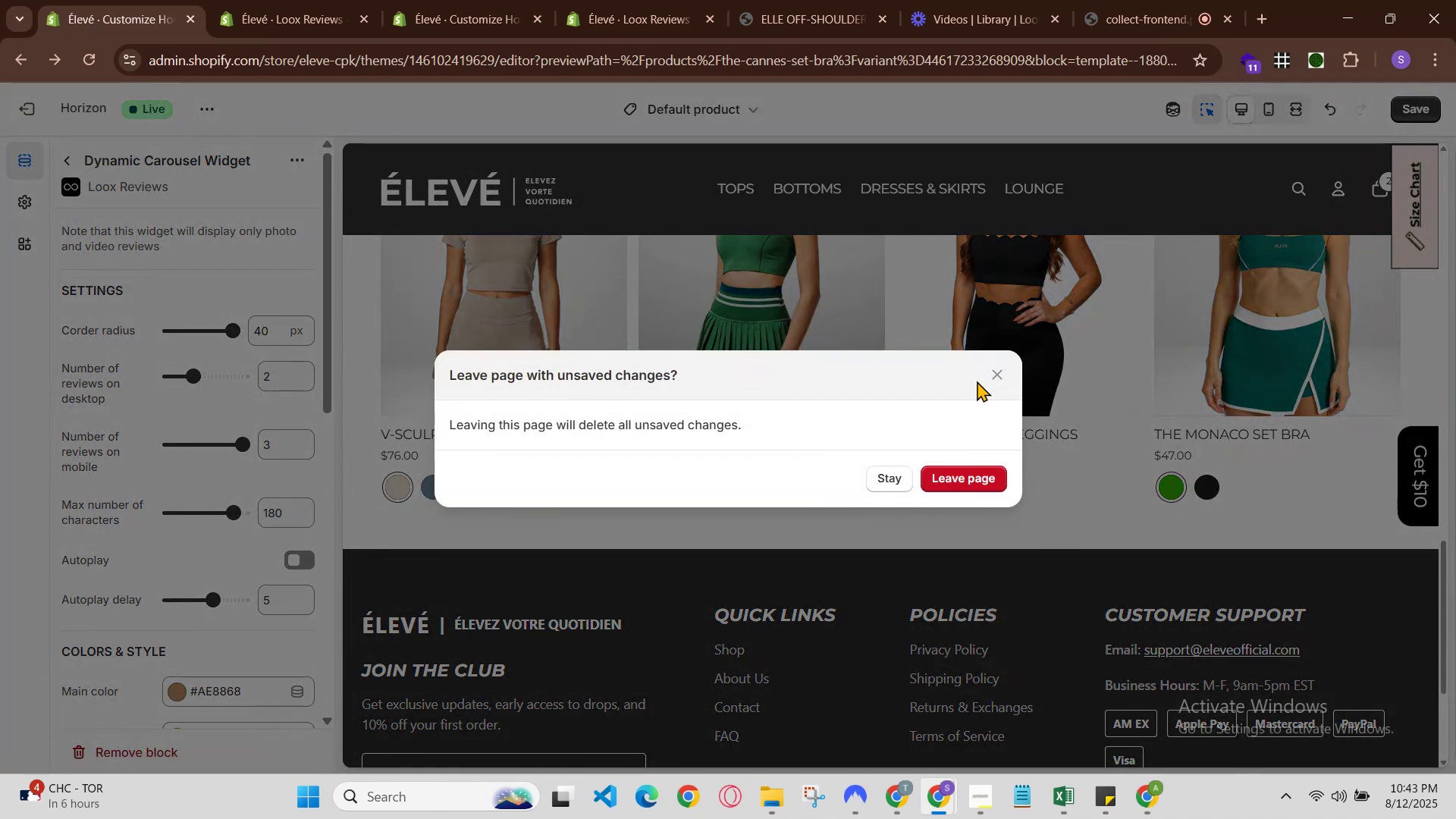 
left_click([990, 384])
 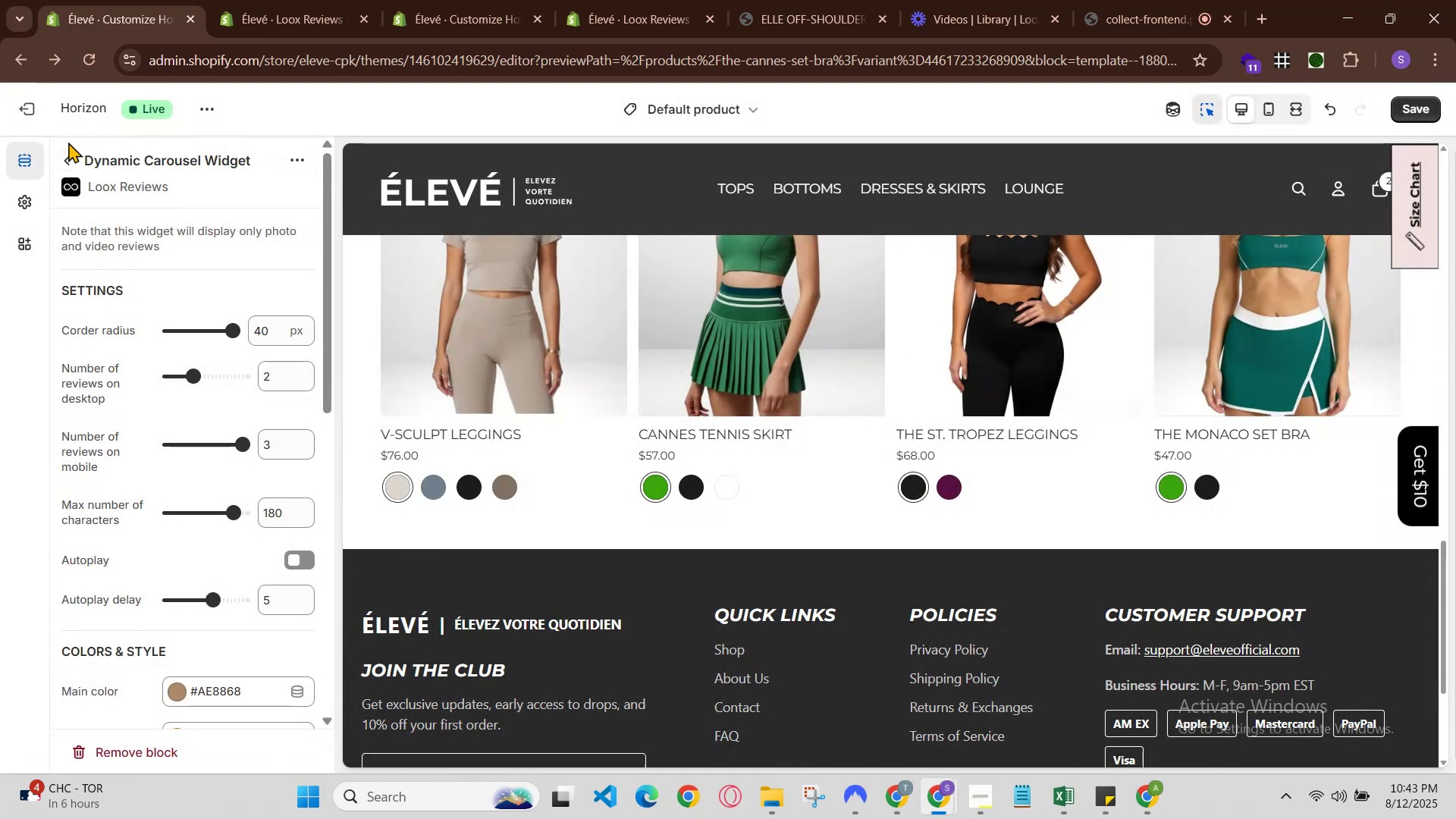 
left_click([66, 153])
 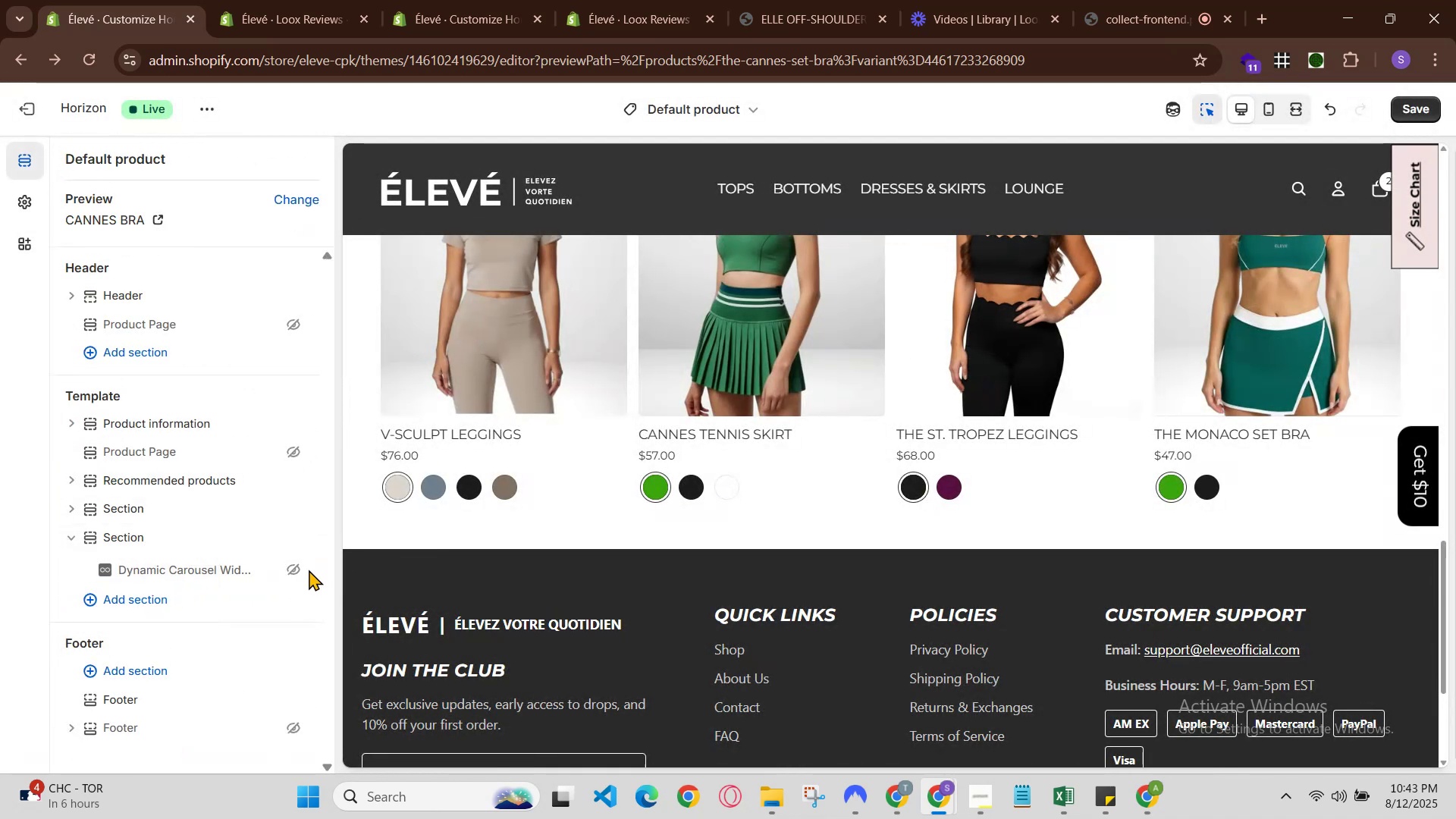 
left_click([296, 563])
 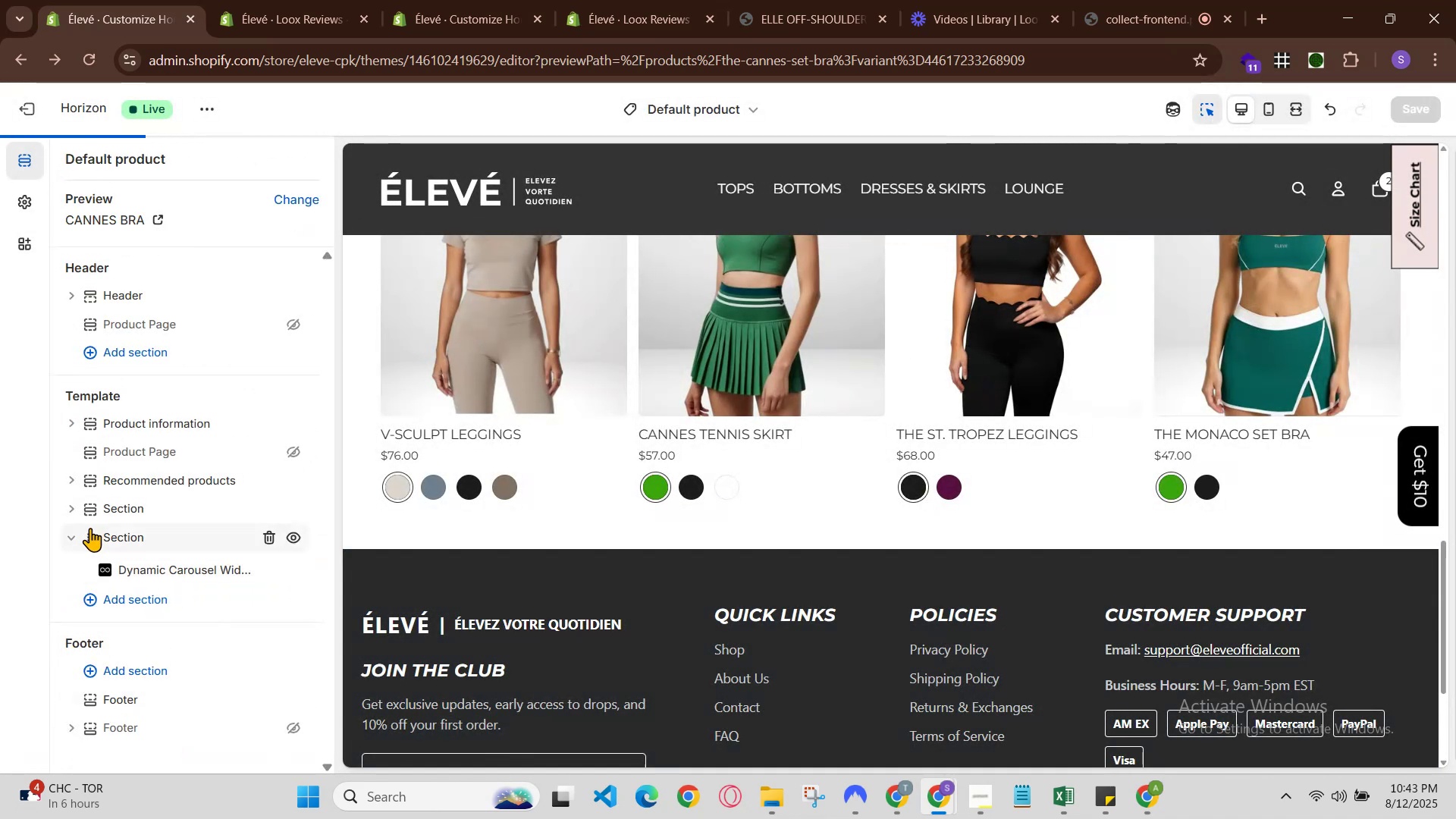 
left_click_drag(start_coordinate=[137, 576], to_coordinate=[133, 504])
 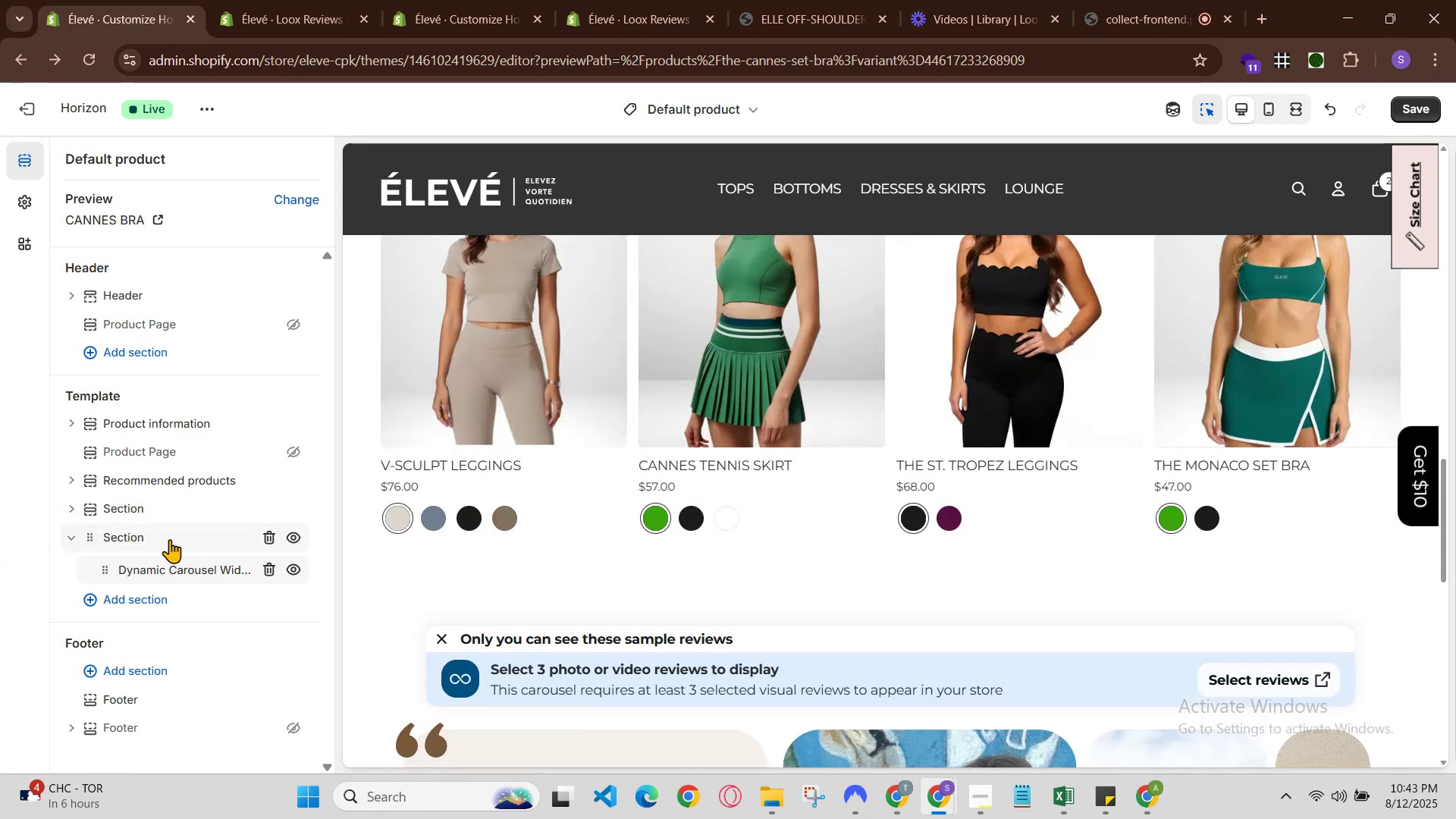 
left_click([68, 537])
 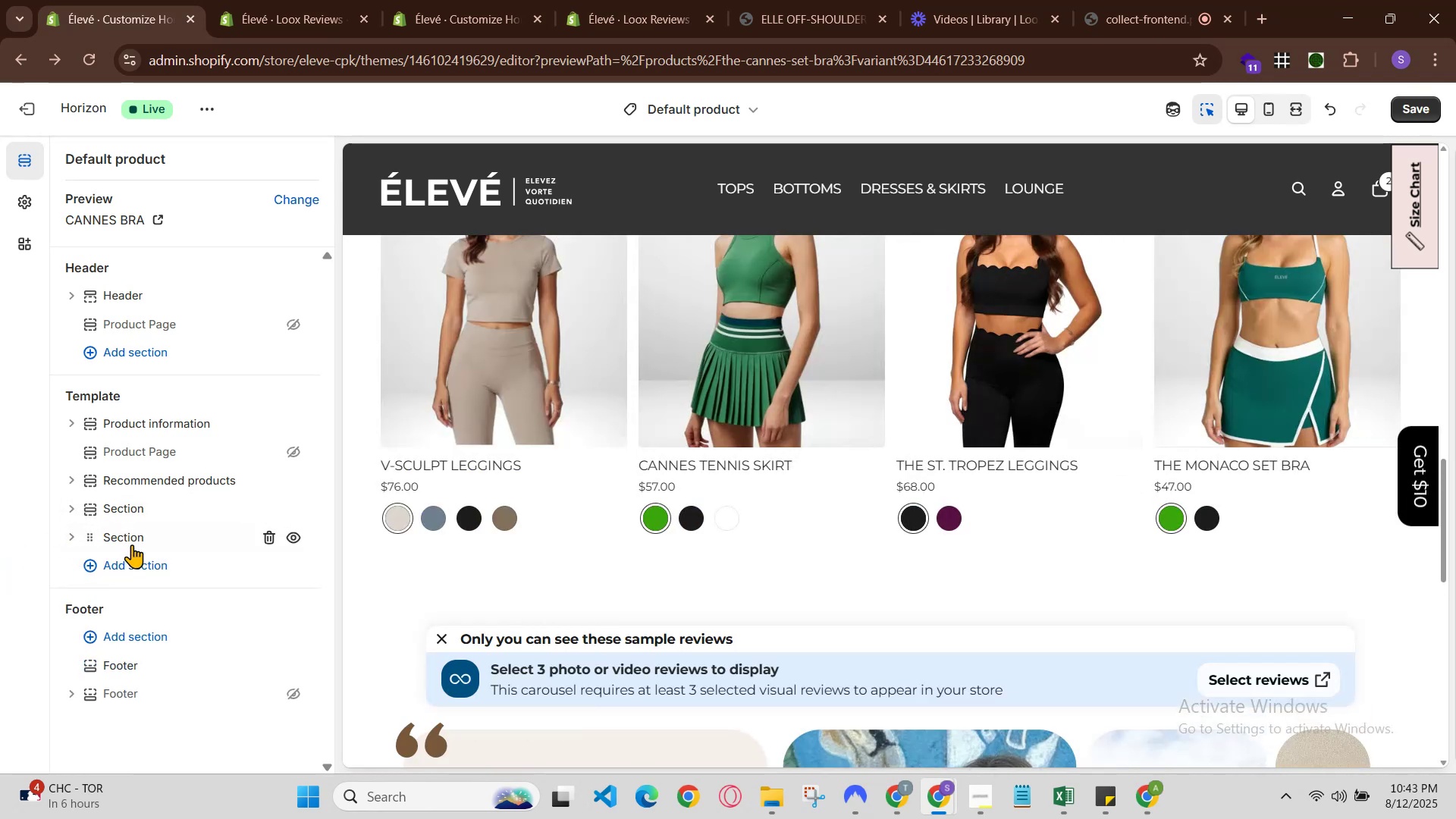 
left_click_drag(start_coordinate=[132, 538], to_coordinate=[127, 498])
 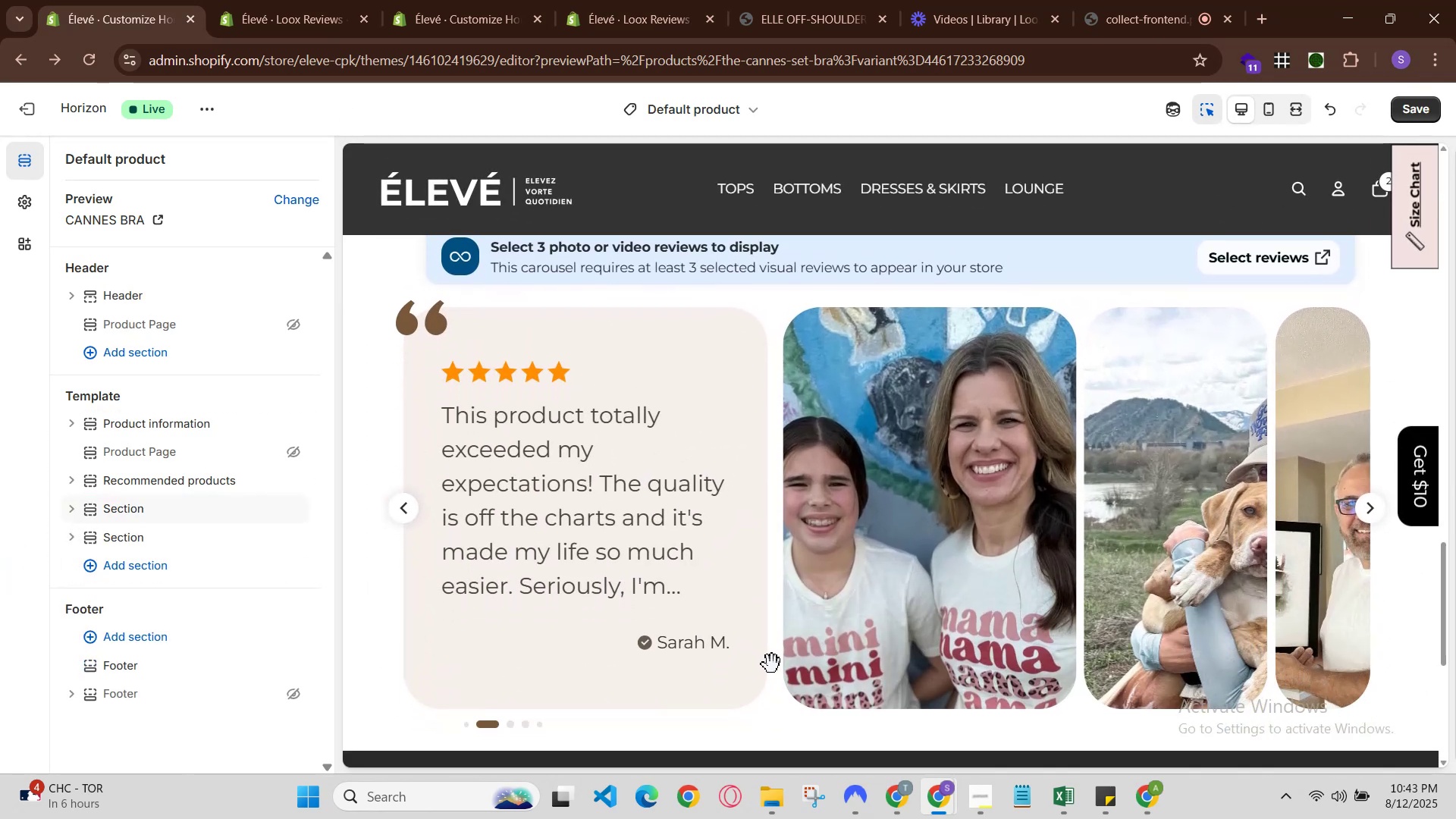 
scroll: coordinate [821, 625], scroll_direction: up, amount: 1.0
 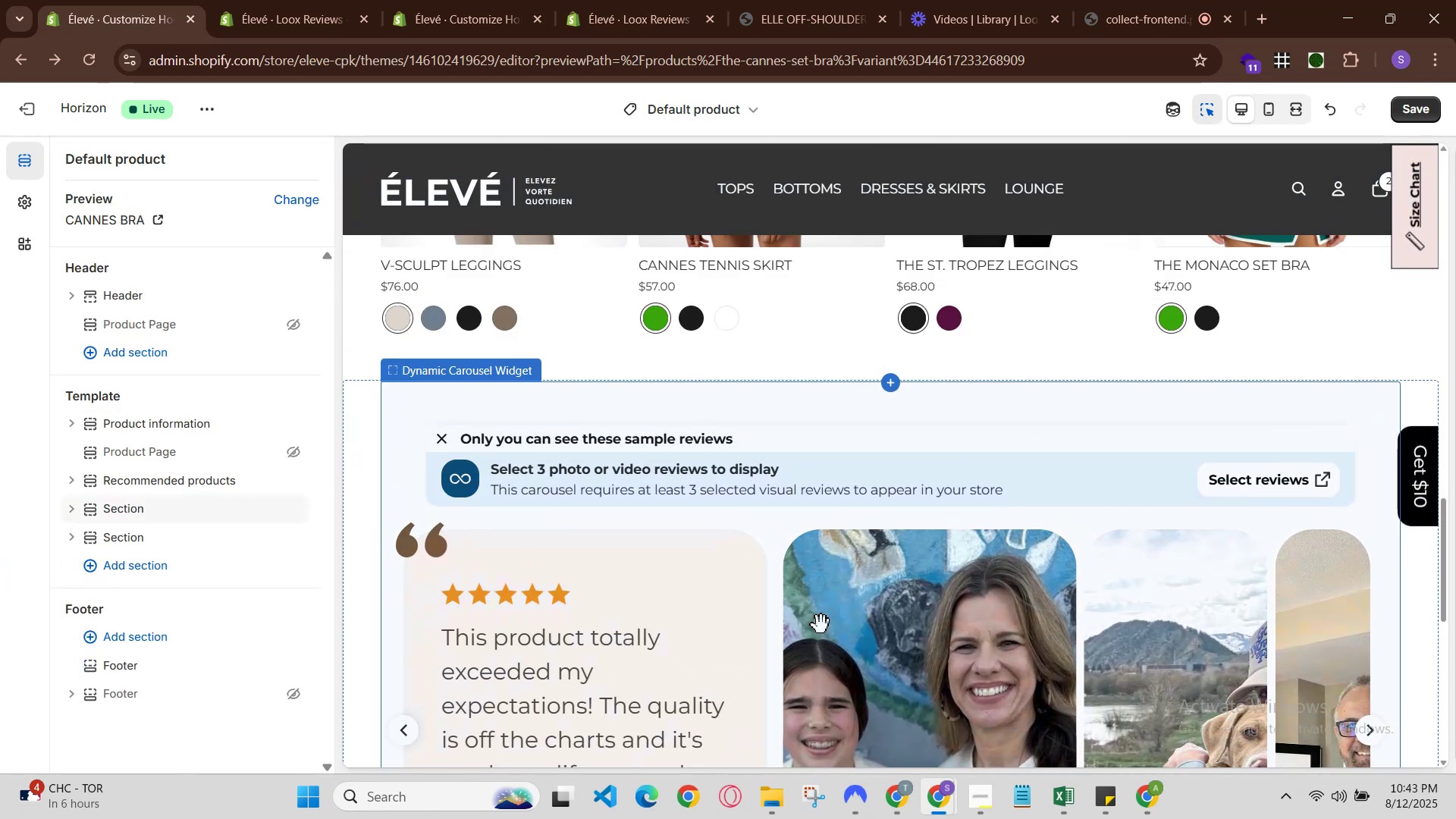 
scroll: coordinate [821, 625], scroll_direction: down, amount: 1.0
 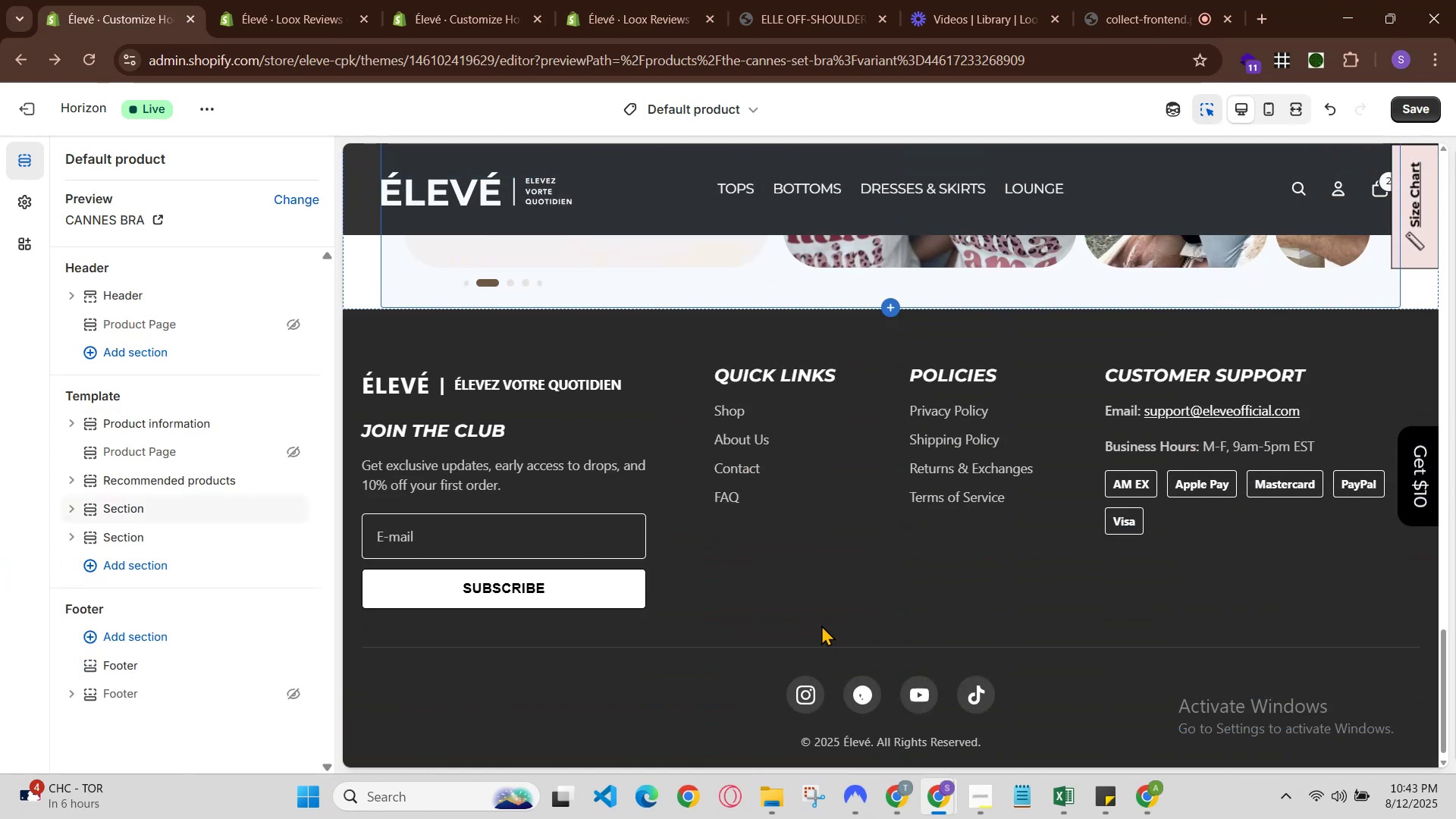 
scroll: coordinate [821, 625], scroll_direction: up, amount: 4.0
 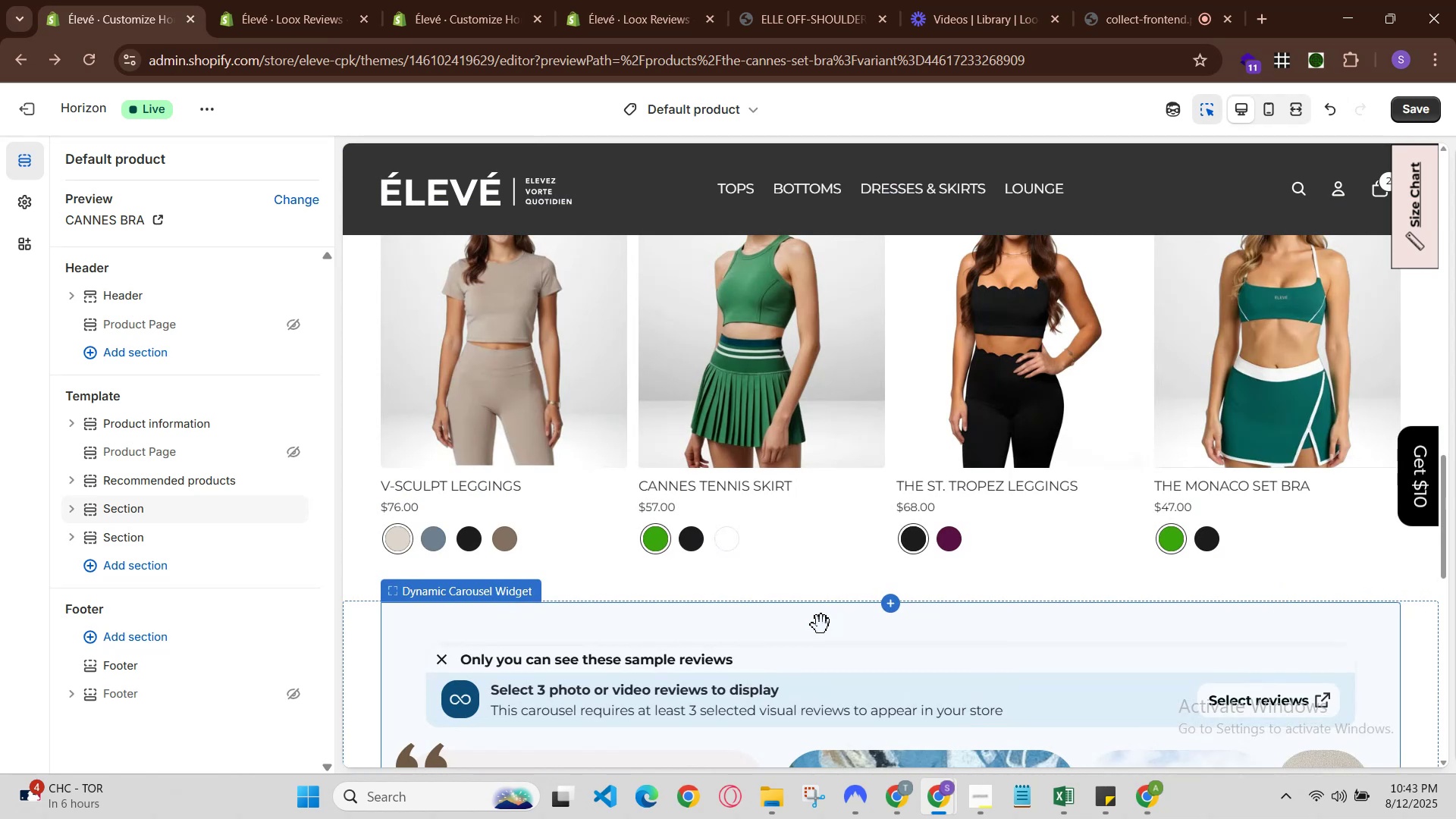 
scroll: coordinate [821, 625], scroll_direction: down, amount: 1.0
 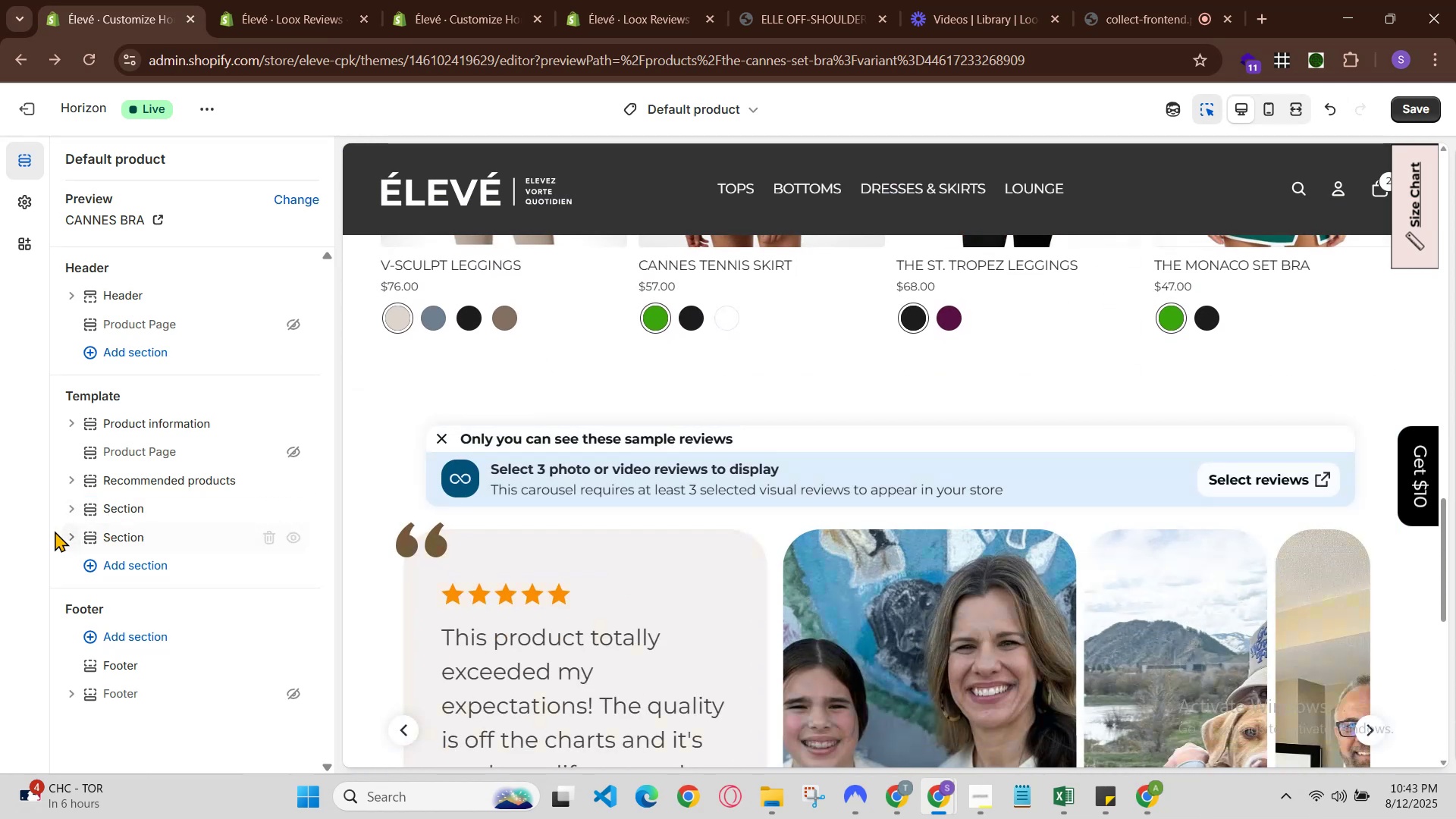 
left_click([69, 540])
 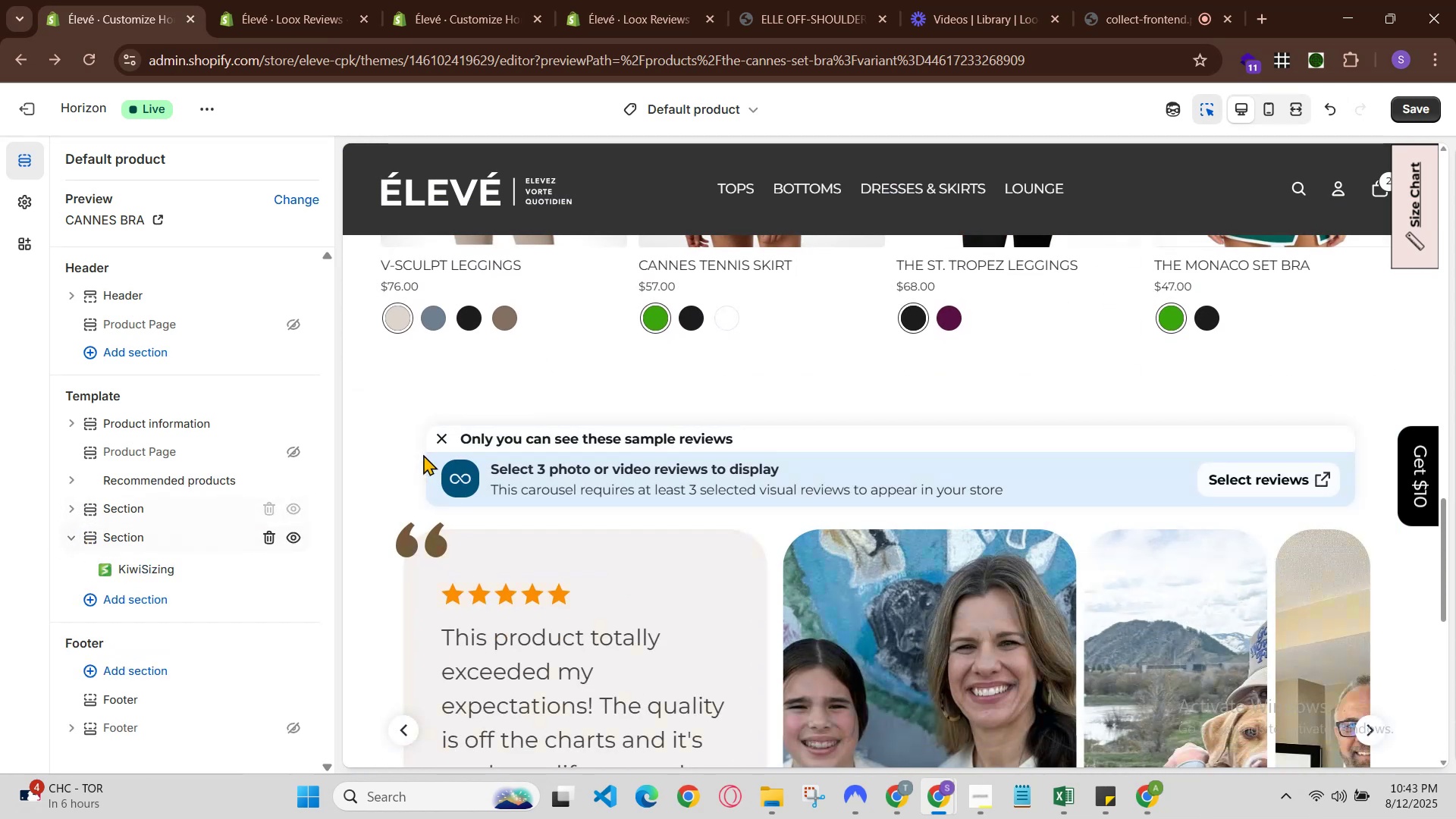 
scroll: coordinate [888, 440], scroll_direction: up, amount: 1.0
 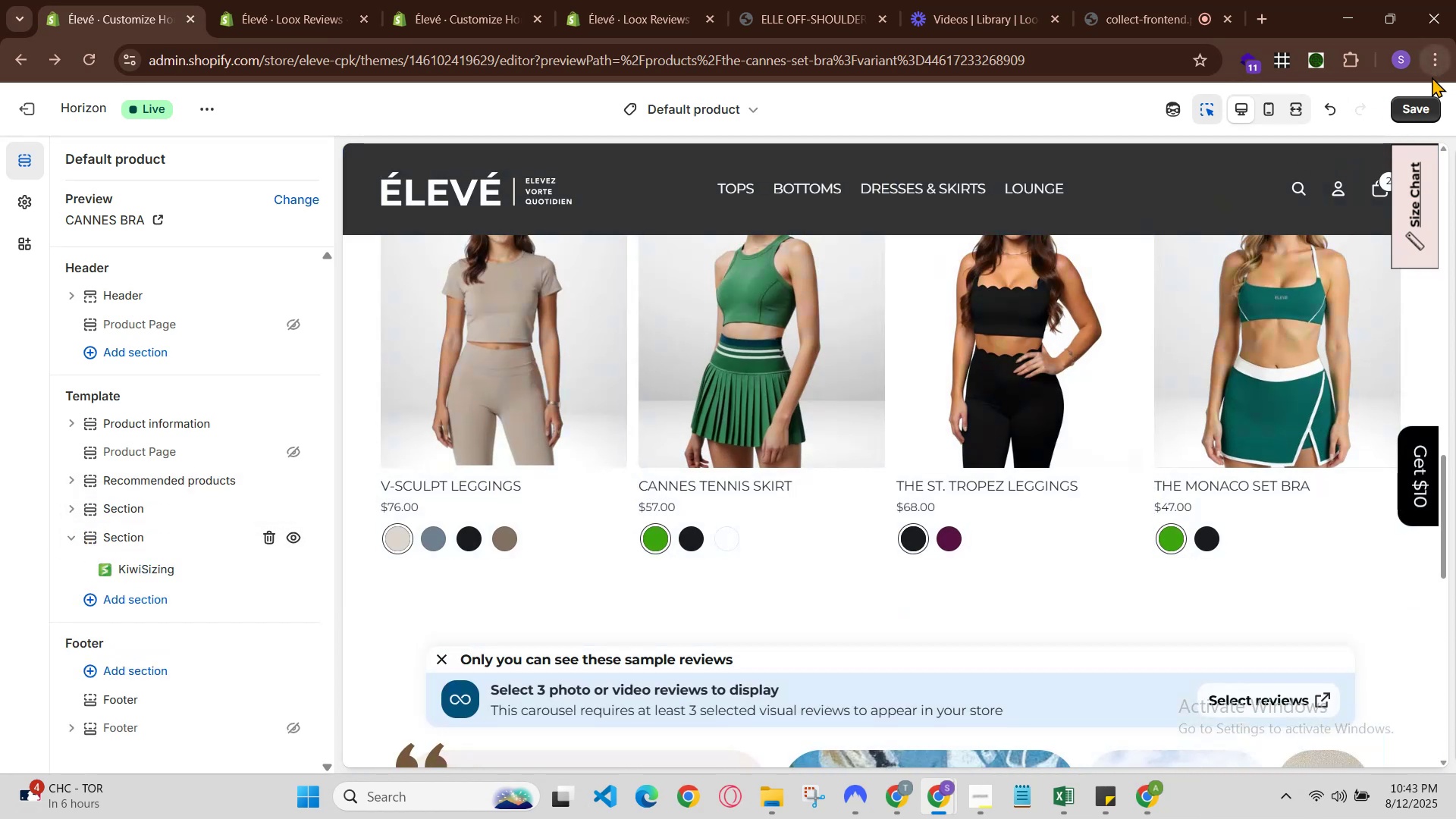 
left_click([1423, 98])
 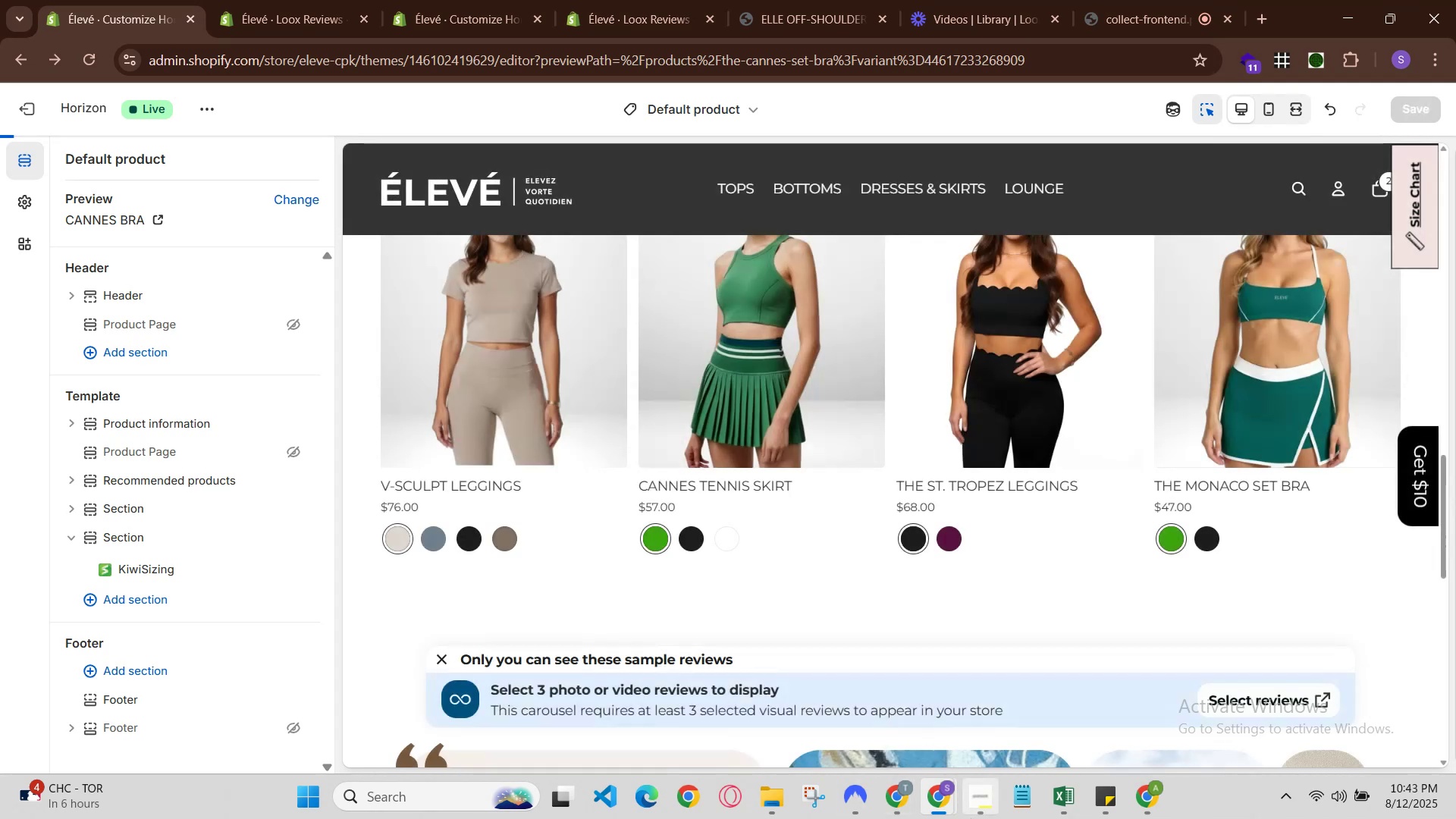 
left_click([950, 801])
 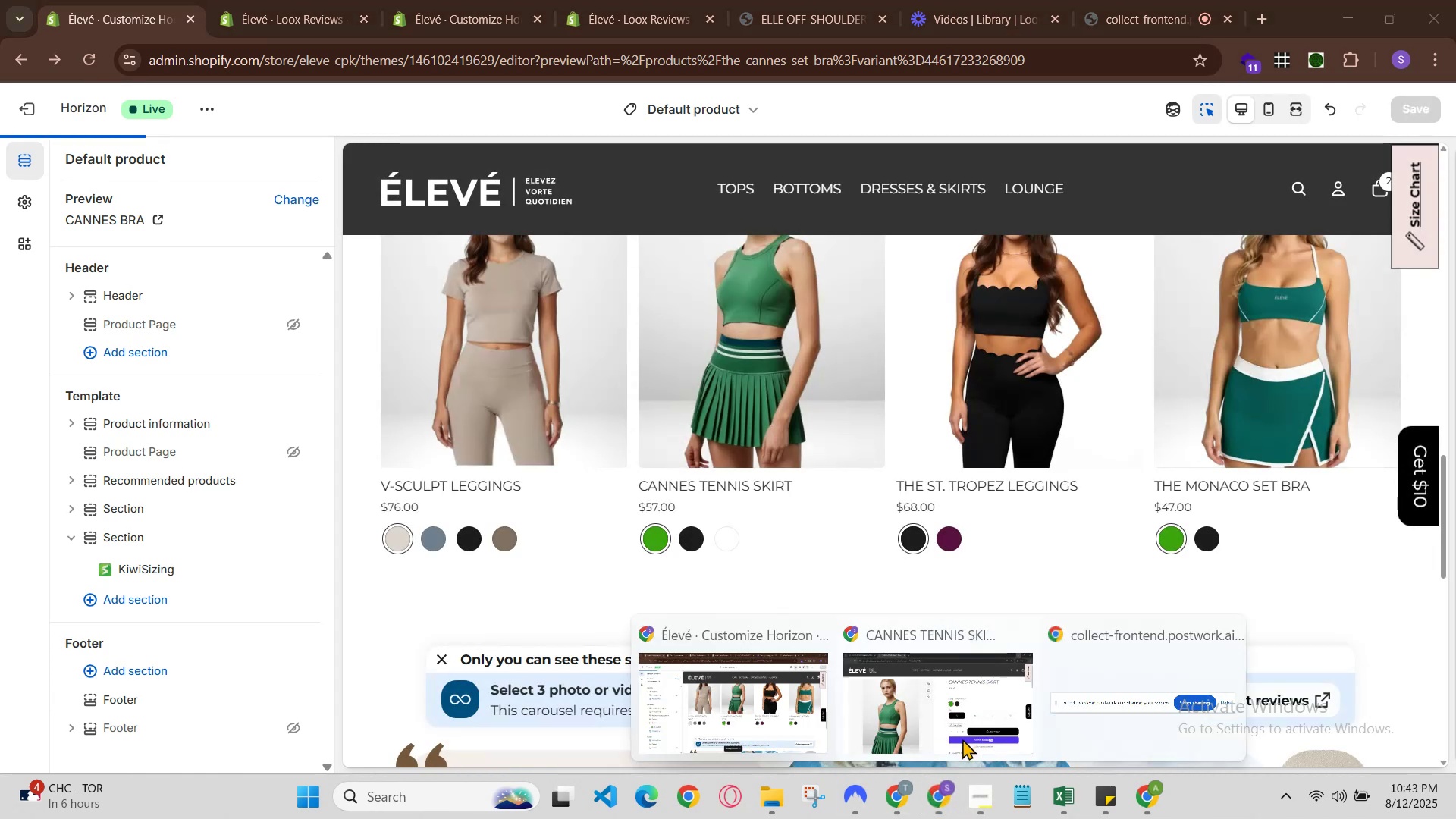 
left_click([962, 715])
 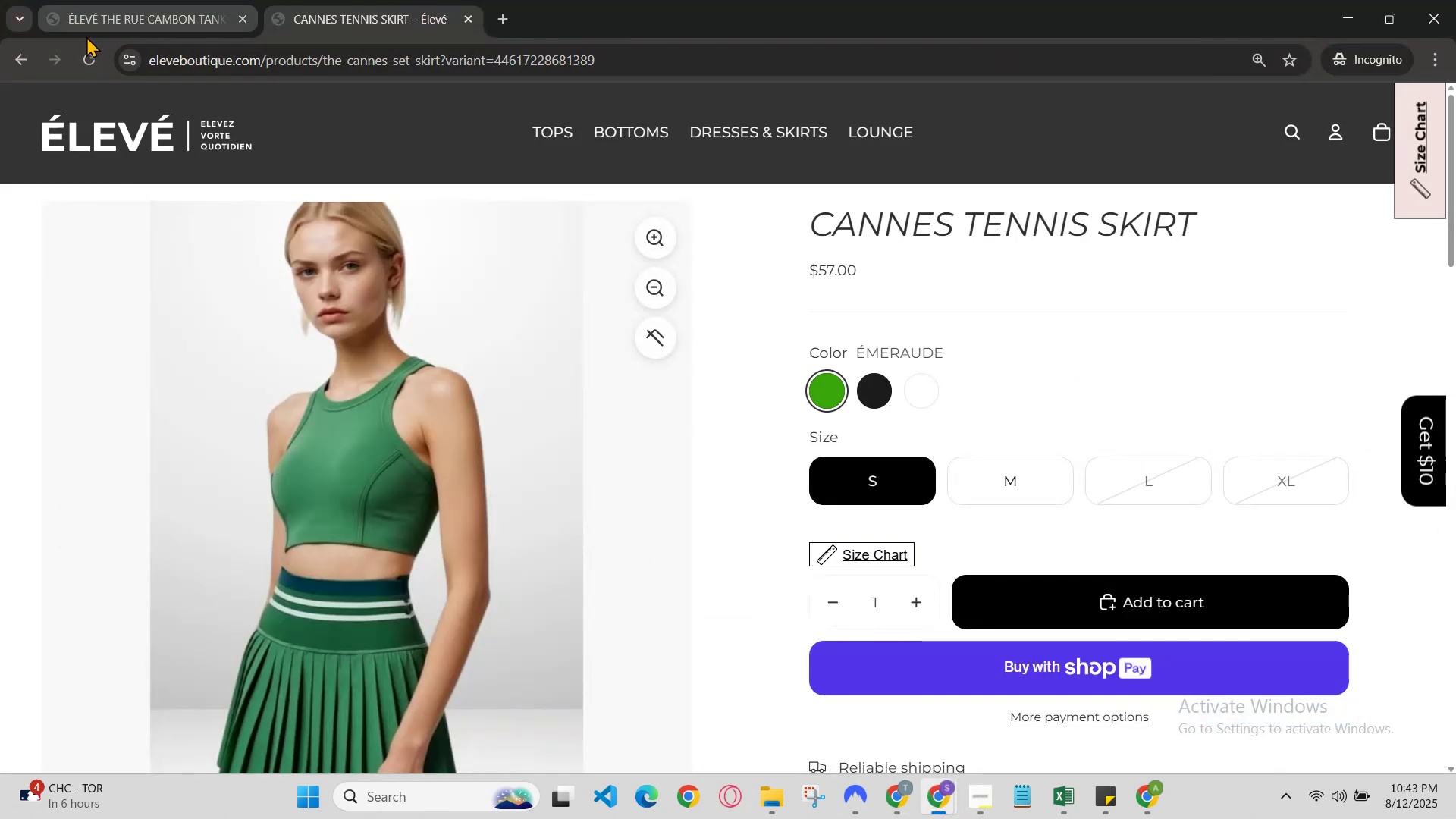 
double_click([89, 51])
 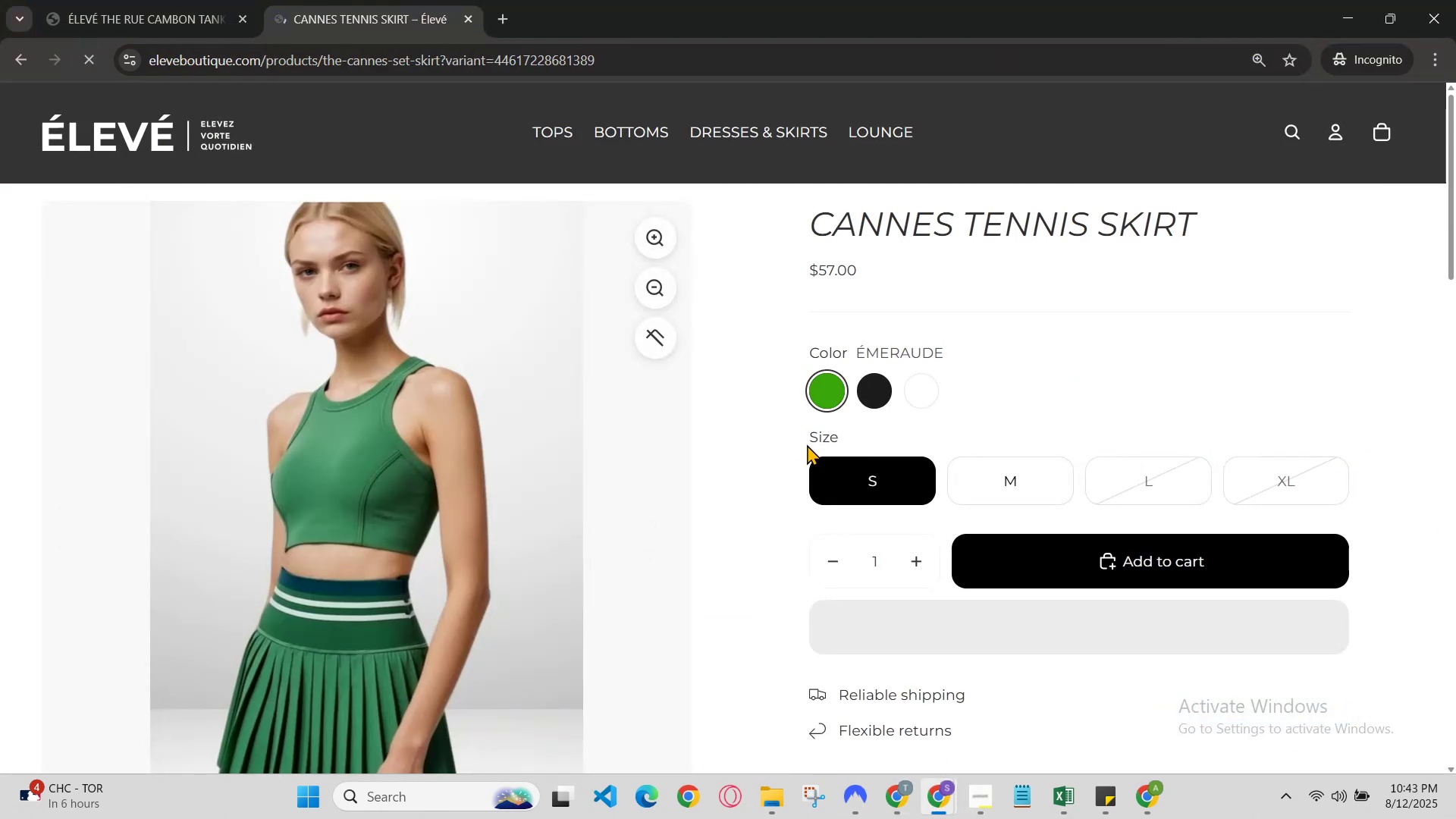 
scroll: coordinate [807, 444], scroll_direction: down, amount: 6.0
 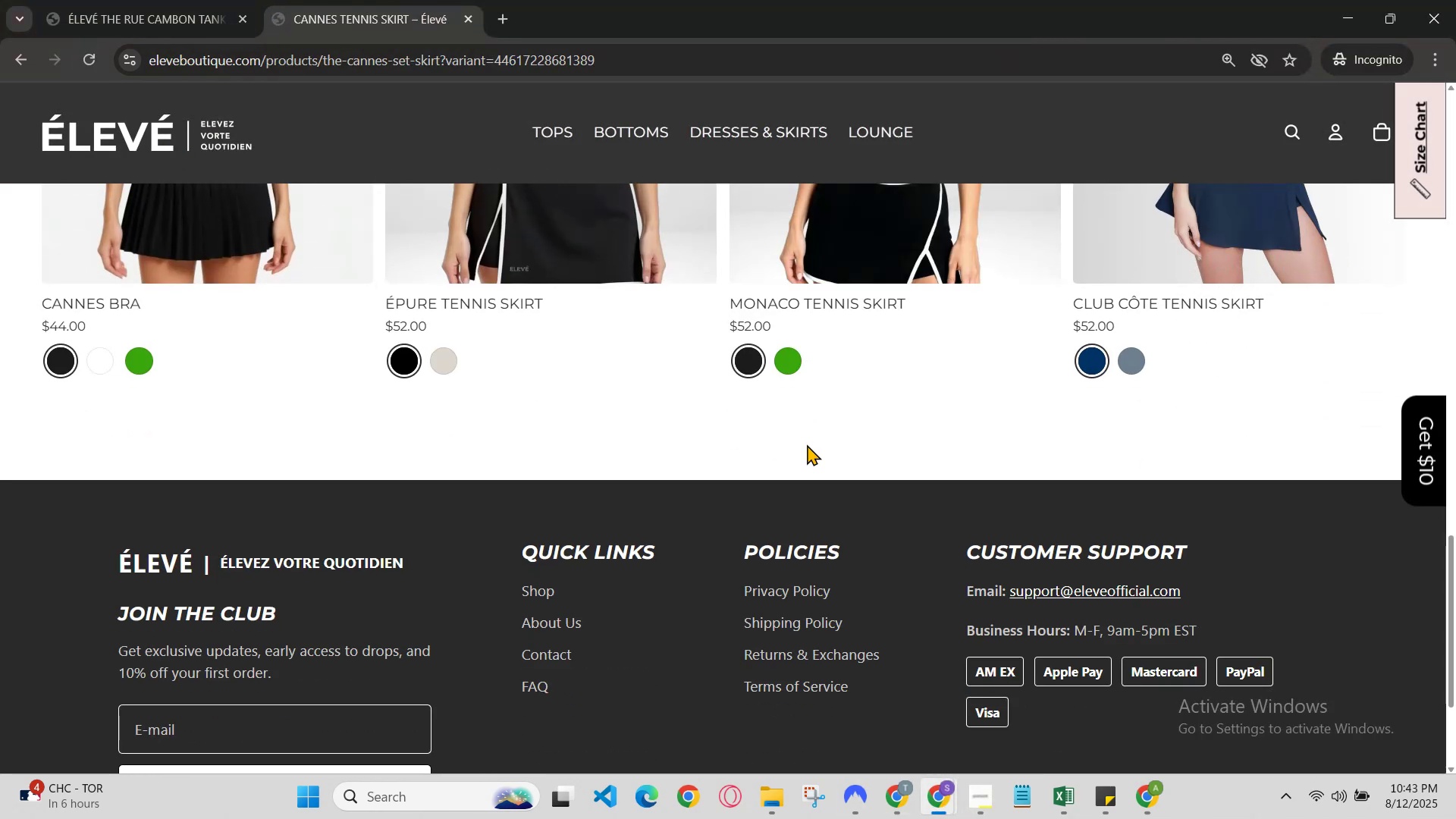 
scroll: coordinate [807, 444], scroll_direction: none, amount: 0.0
 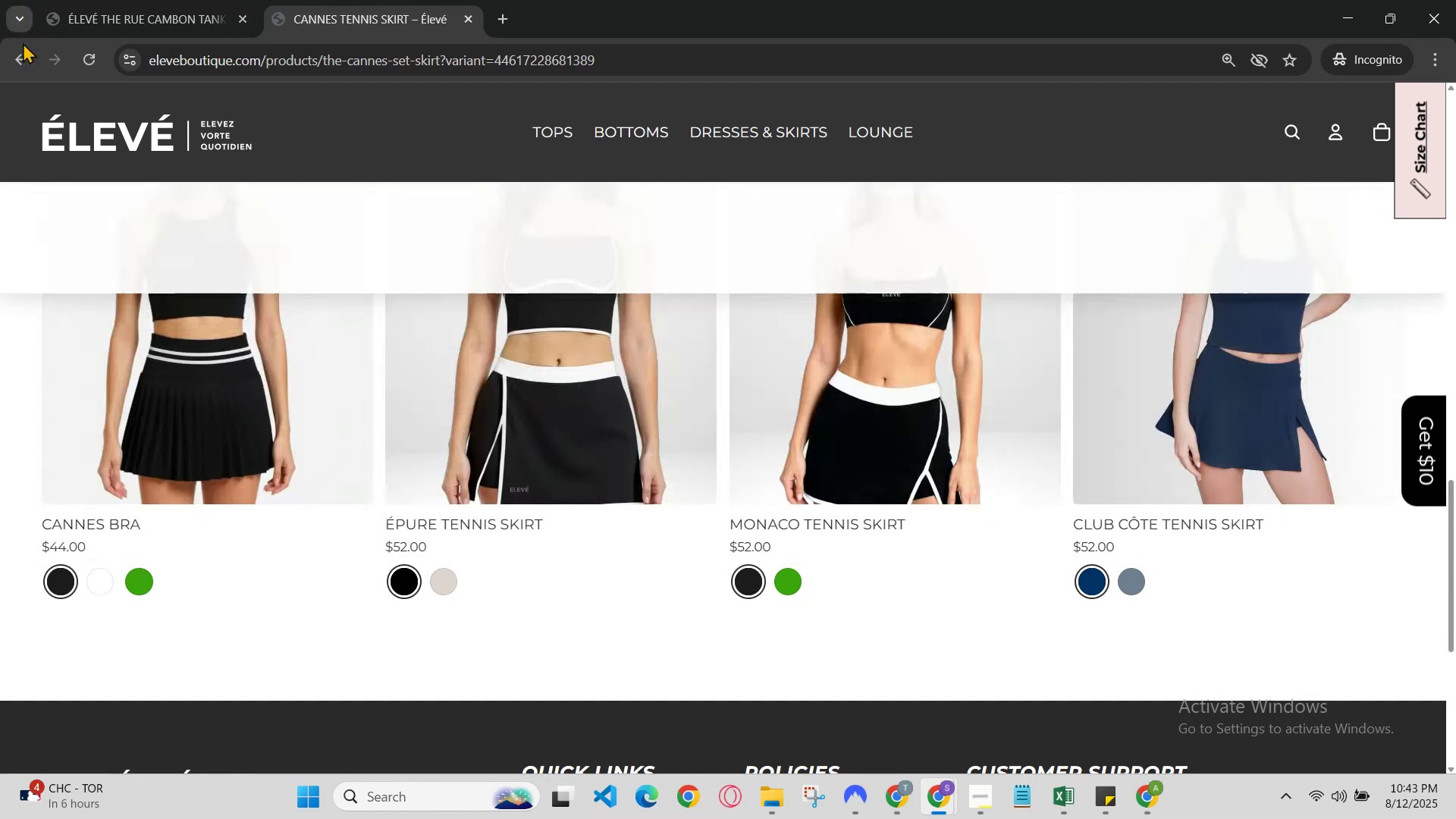 
left_click([86, 60])
 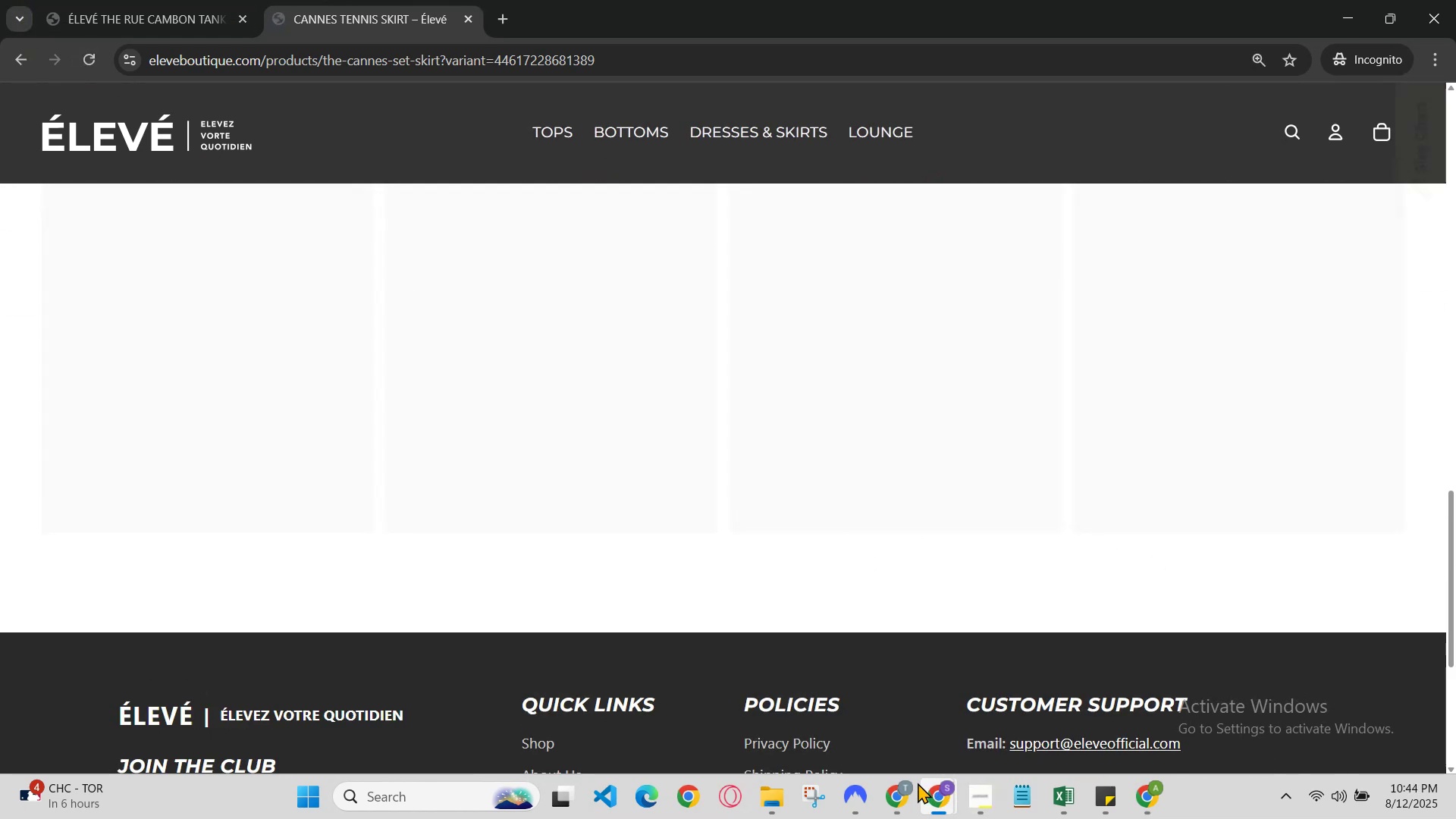 
left_click([900, 792])
 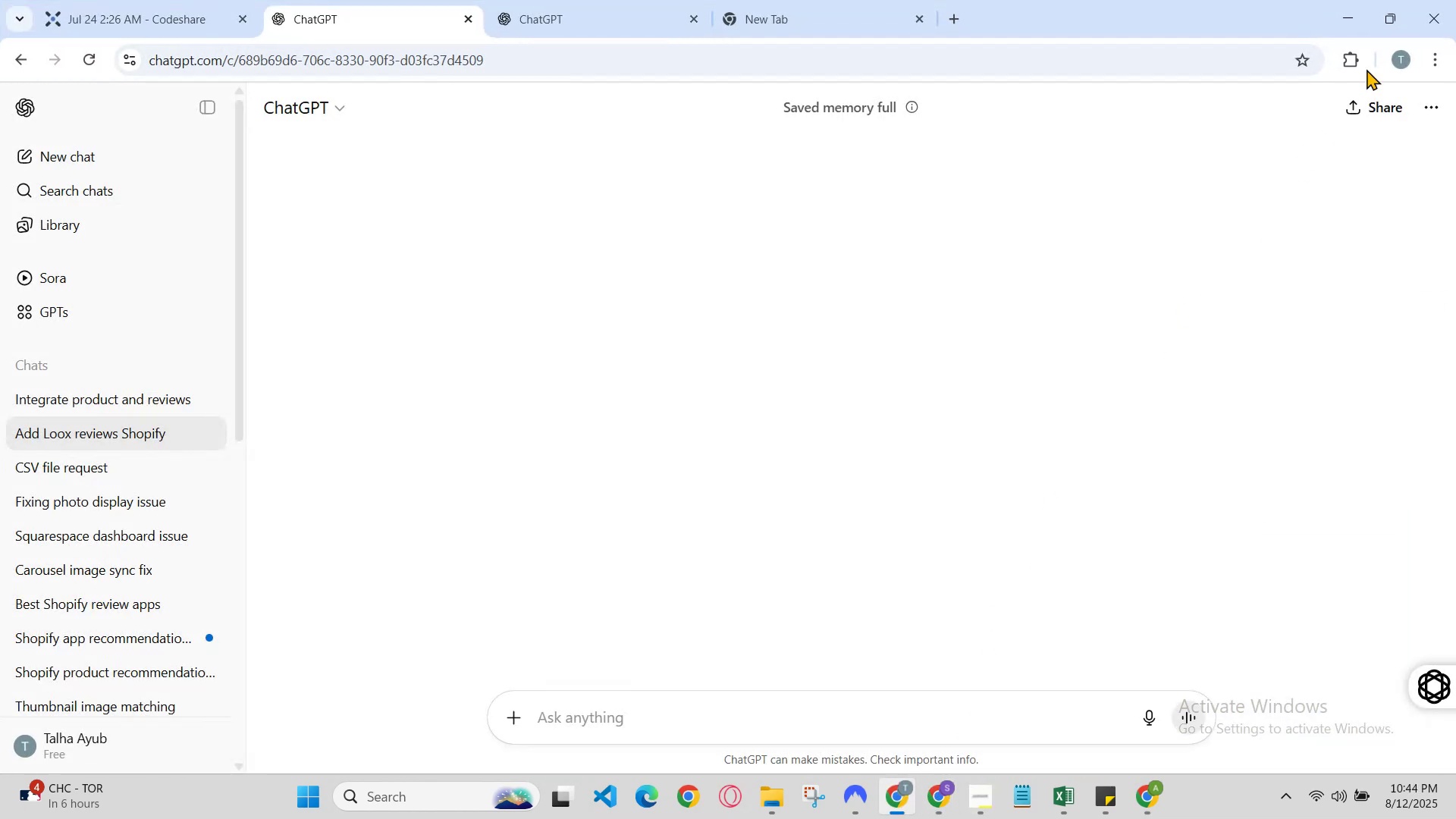 
left_click([1432, 54])
 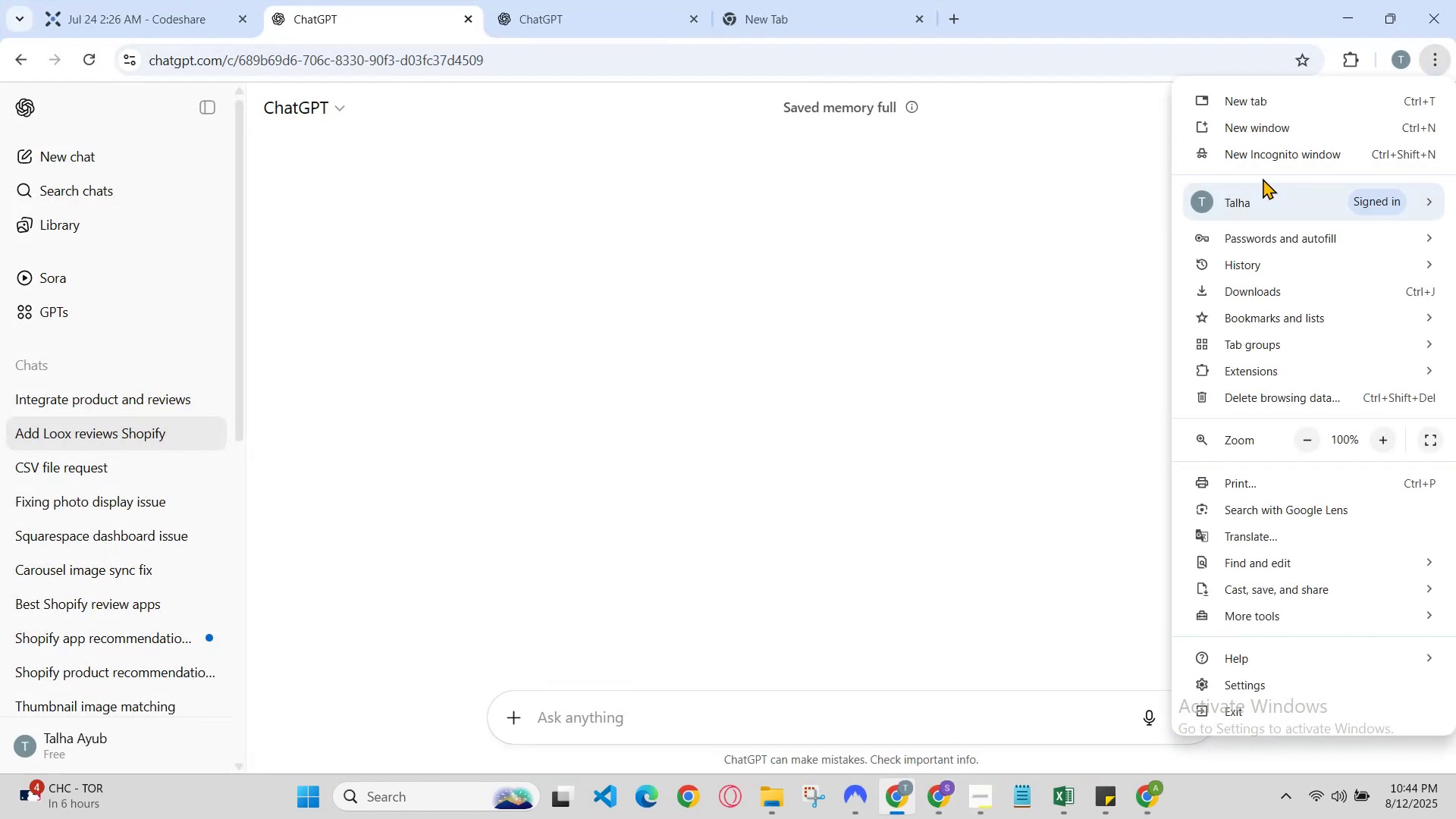 
left_click([1263, 167])
 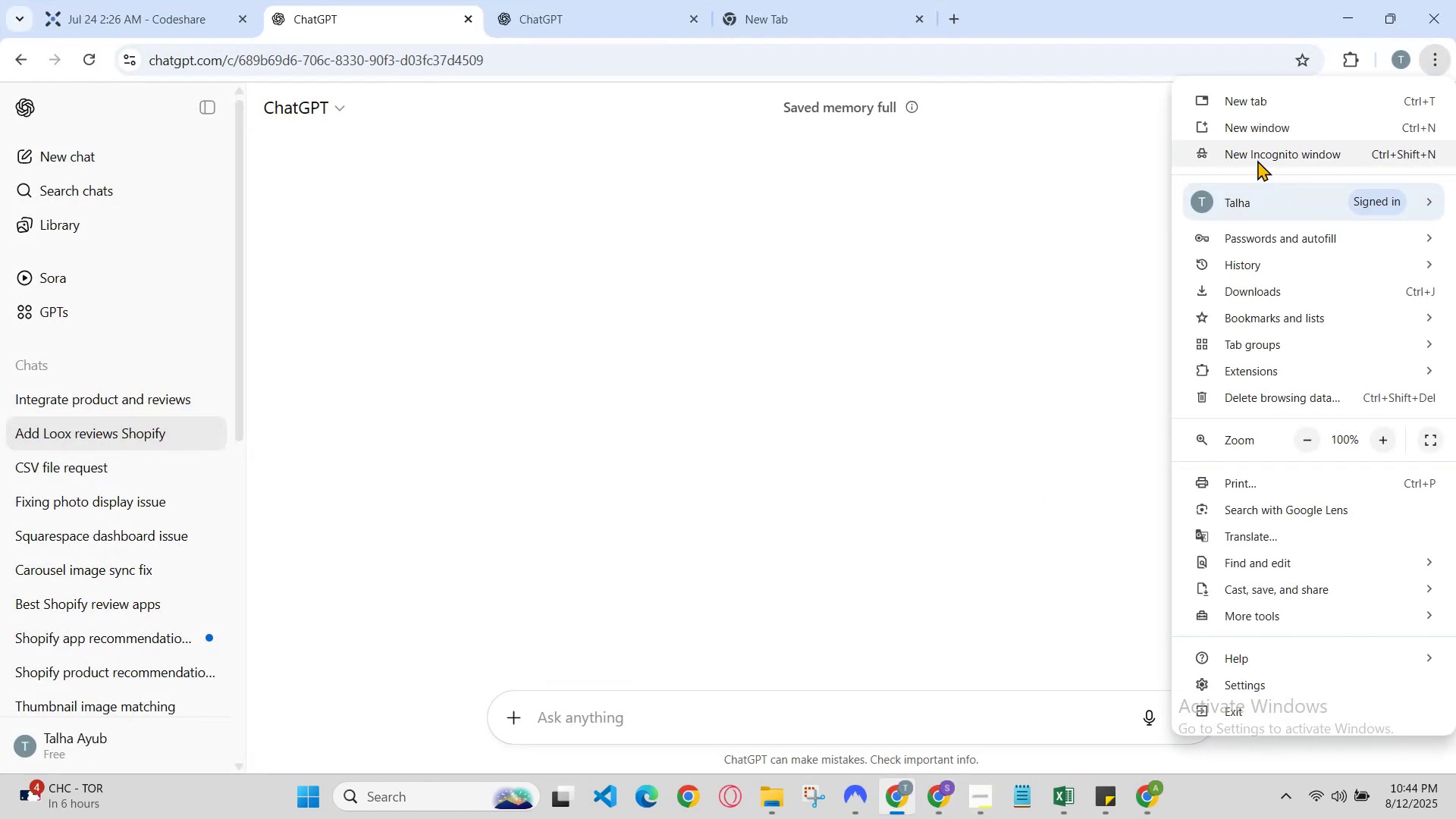 
left_click([1257, 158])
 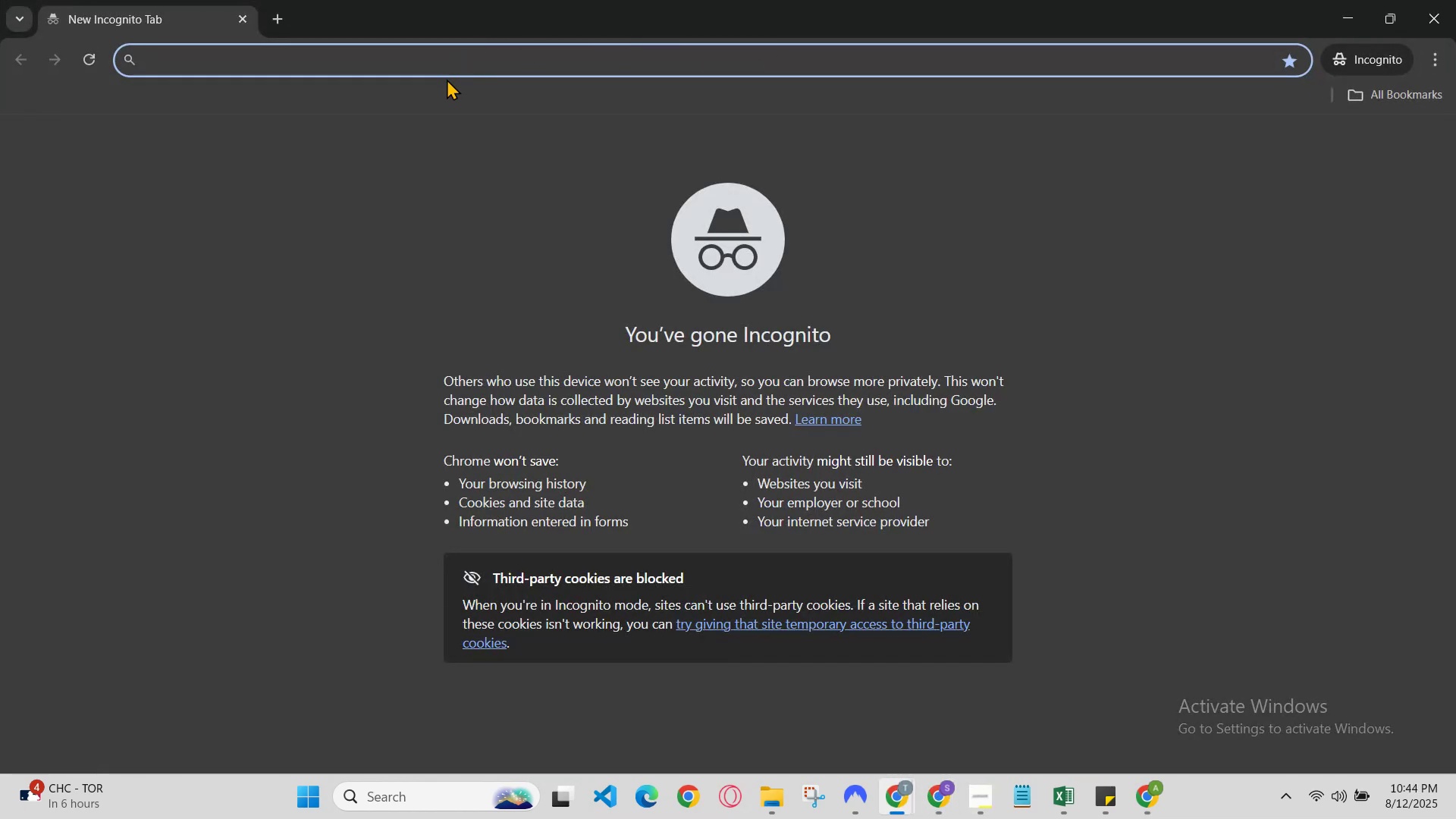 
key(E)
 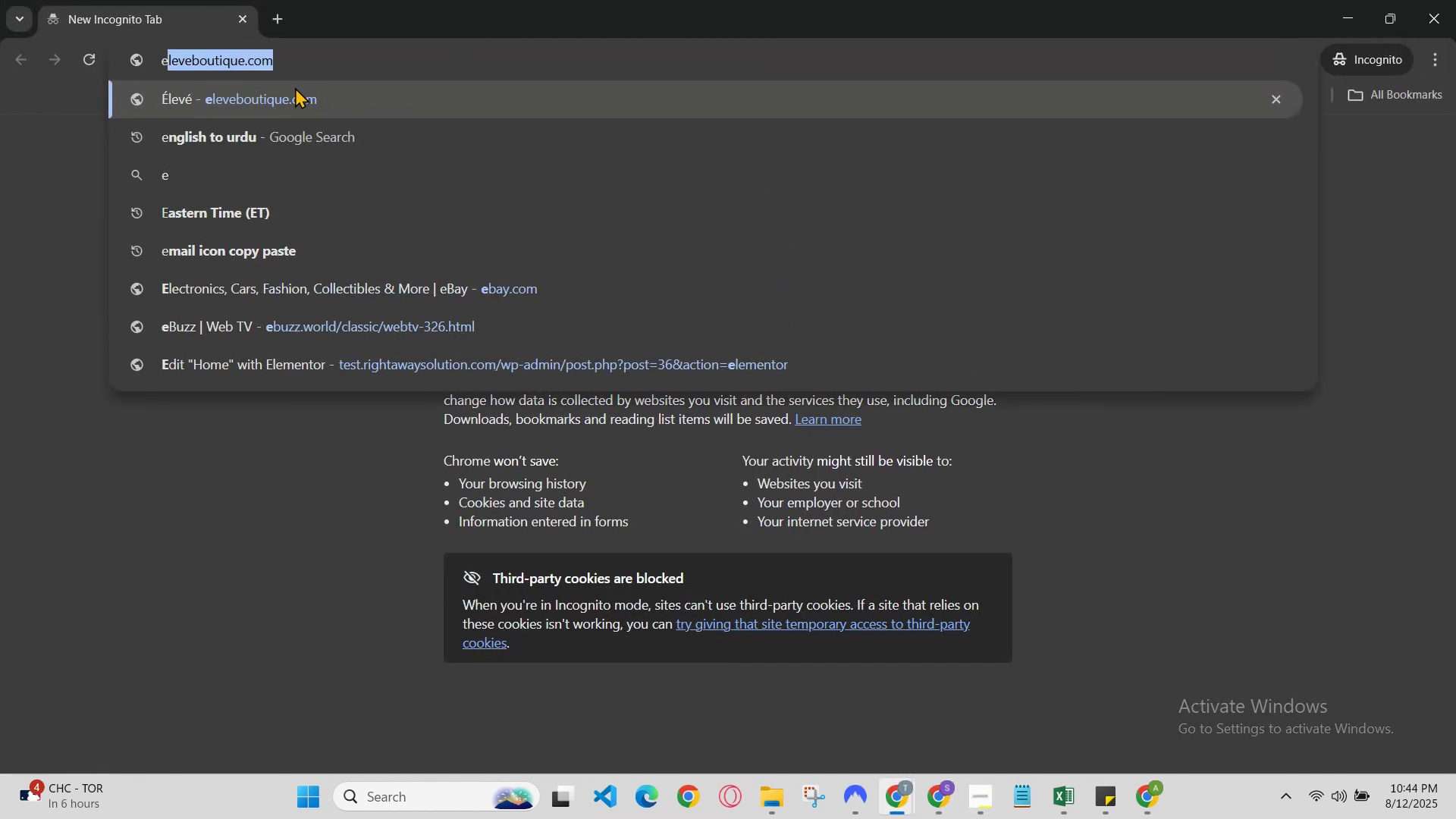 
left_click([295, 87])
 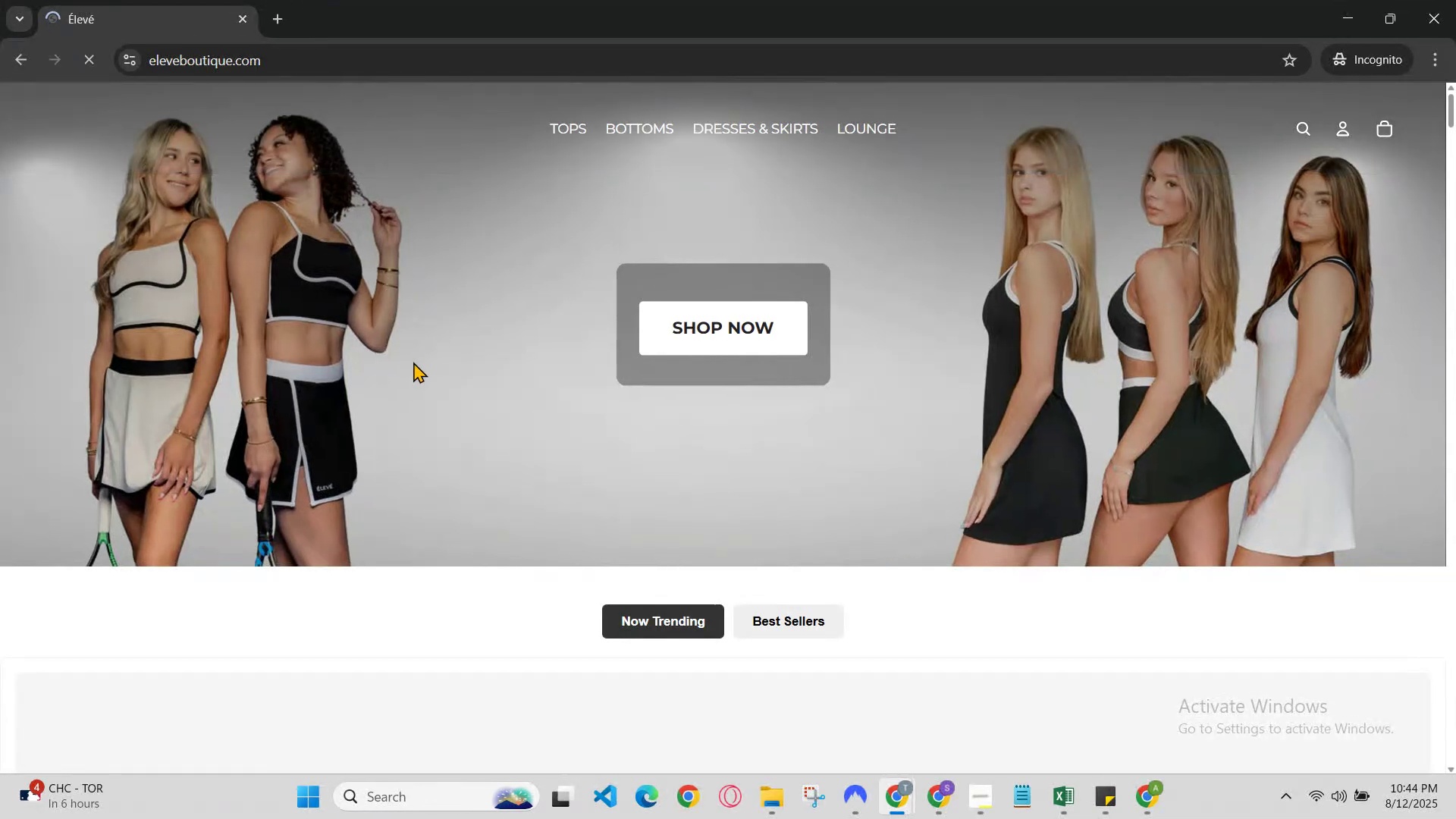 
scroll: coordinate [842, 659], scroll_direction: down, amount: 3.0
 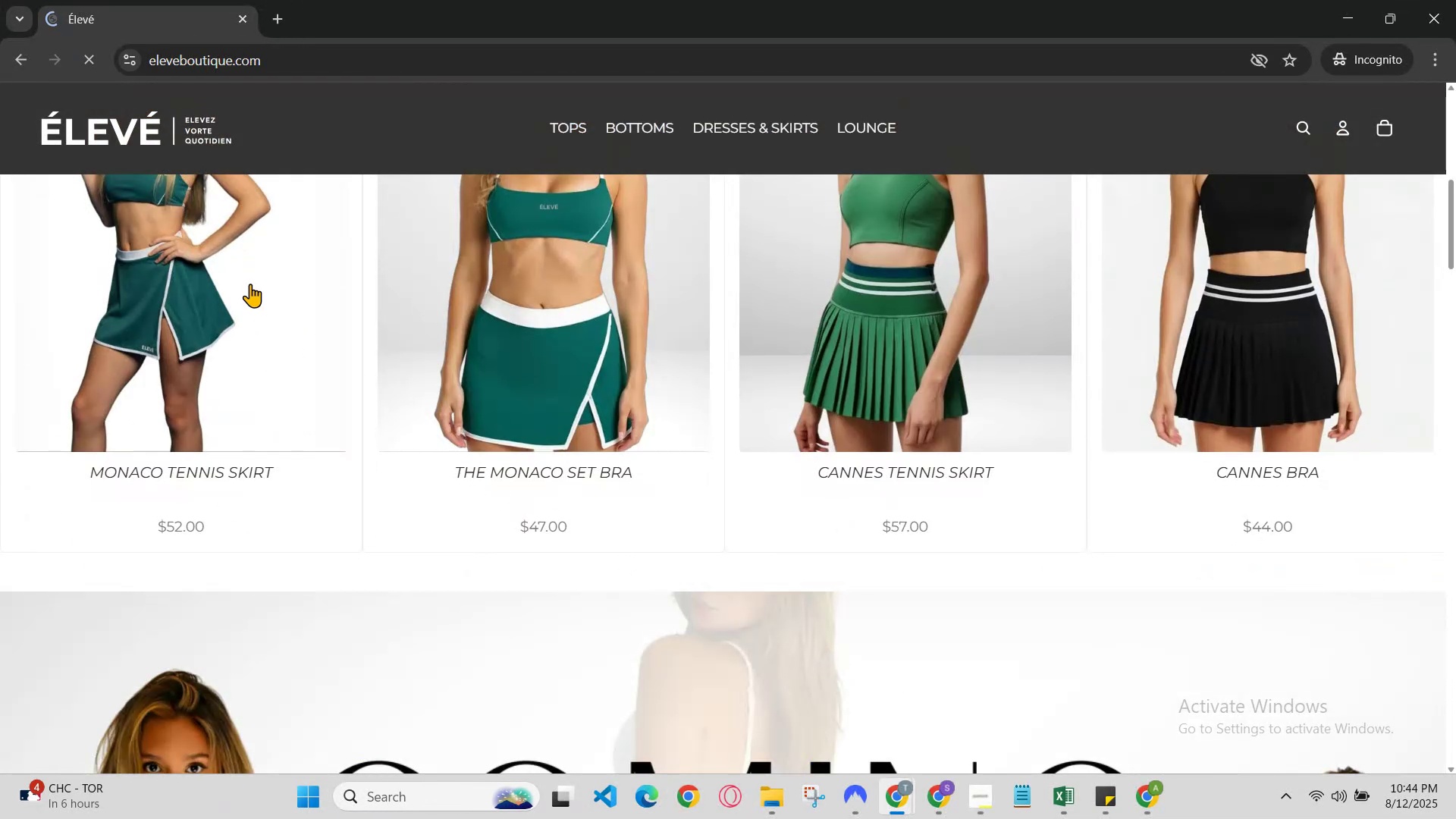 
left_click([250, 284])
 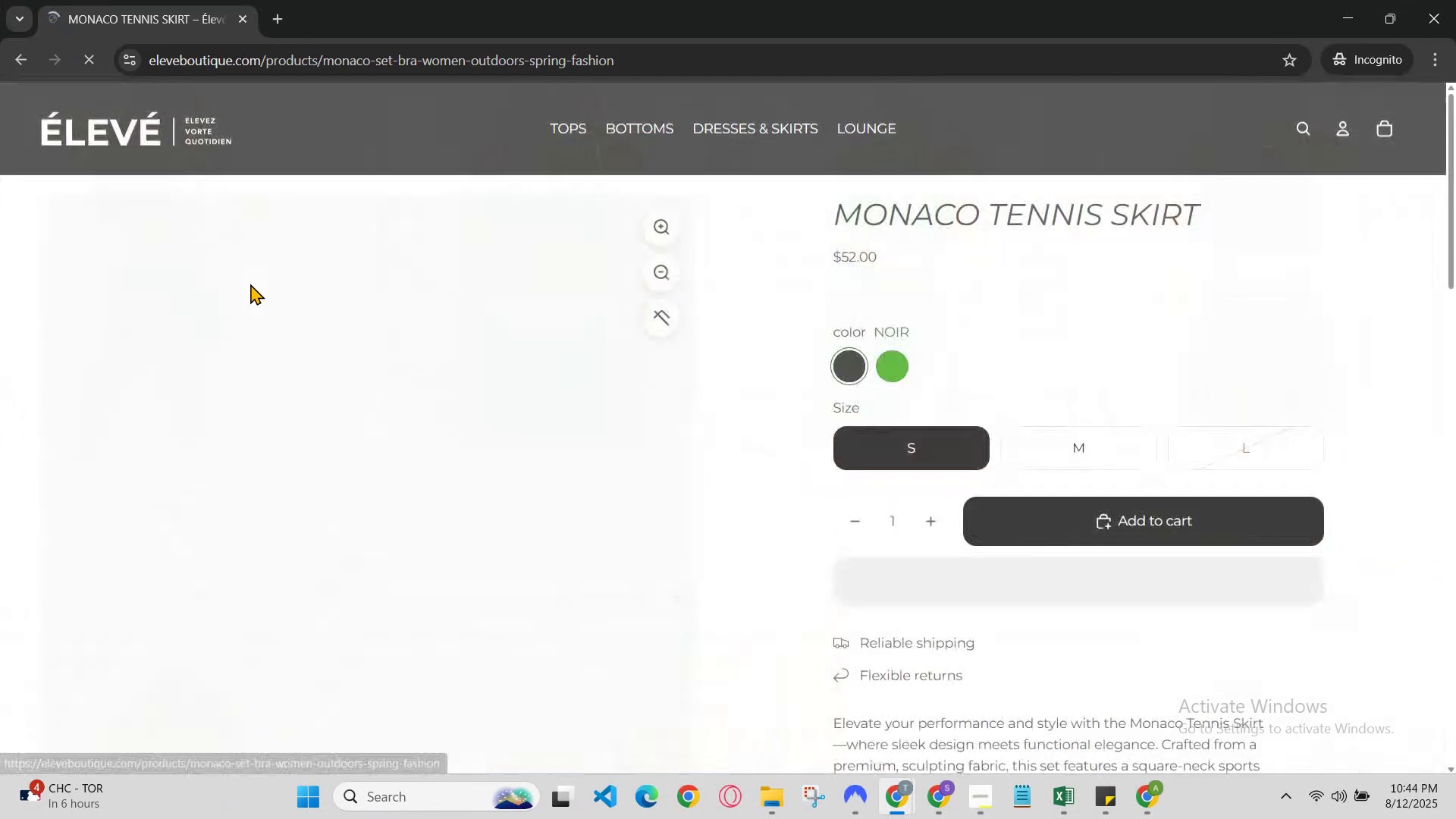 
scroll: coordinate [604, 472], scroll_direction: down, amount: 6.0
 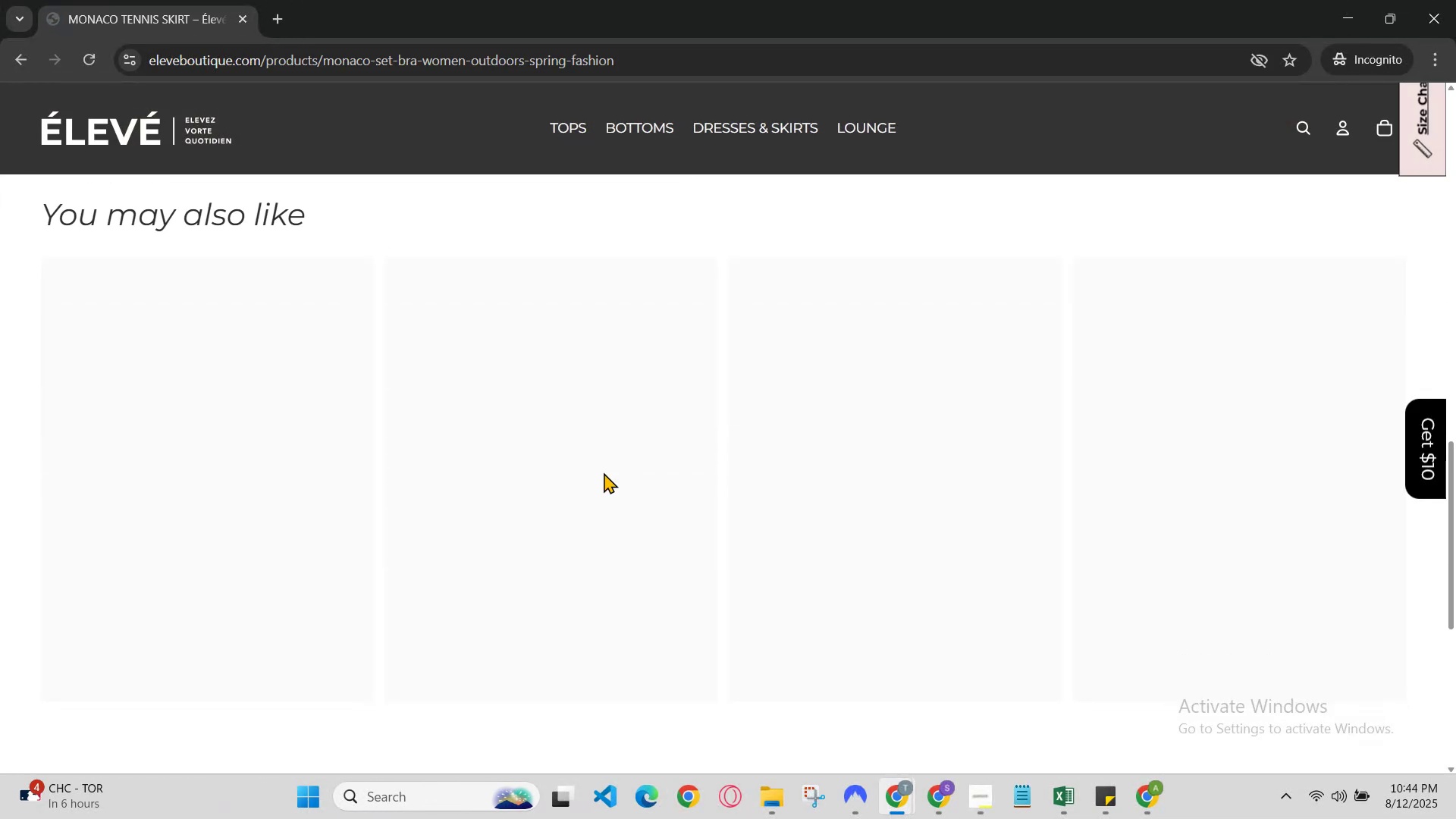 
scroll: coordinate [604, 472], scroll_direction: none, amount: 0.0
 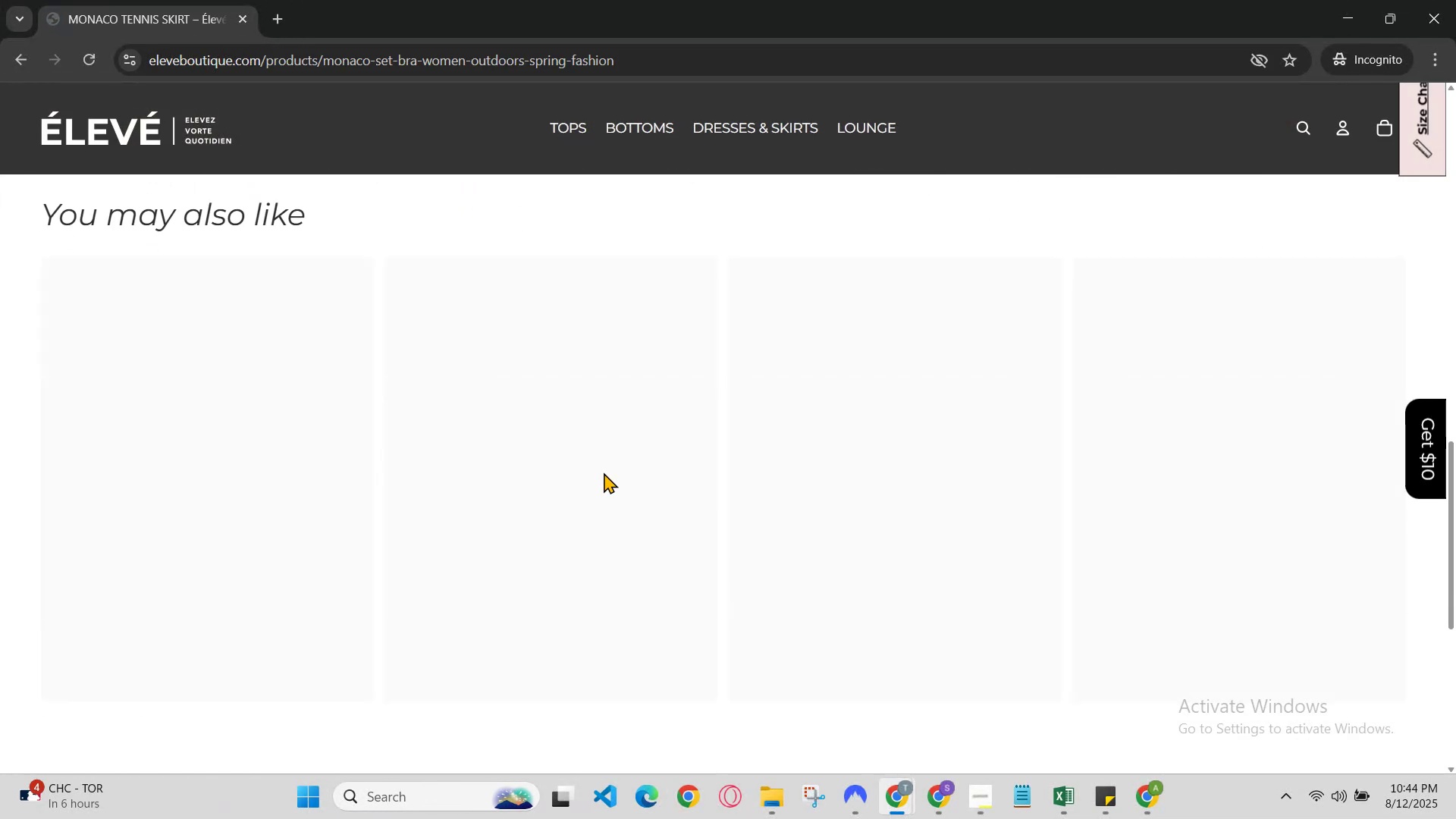 
scroll: coordinate [604, 472], scroll_direction: up, amount: 1.0
 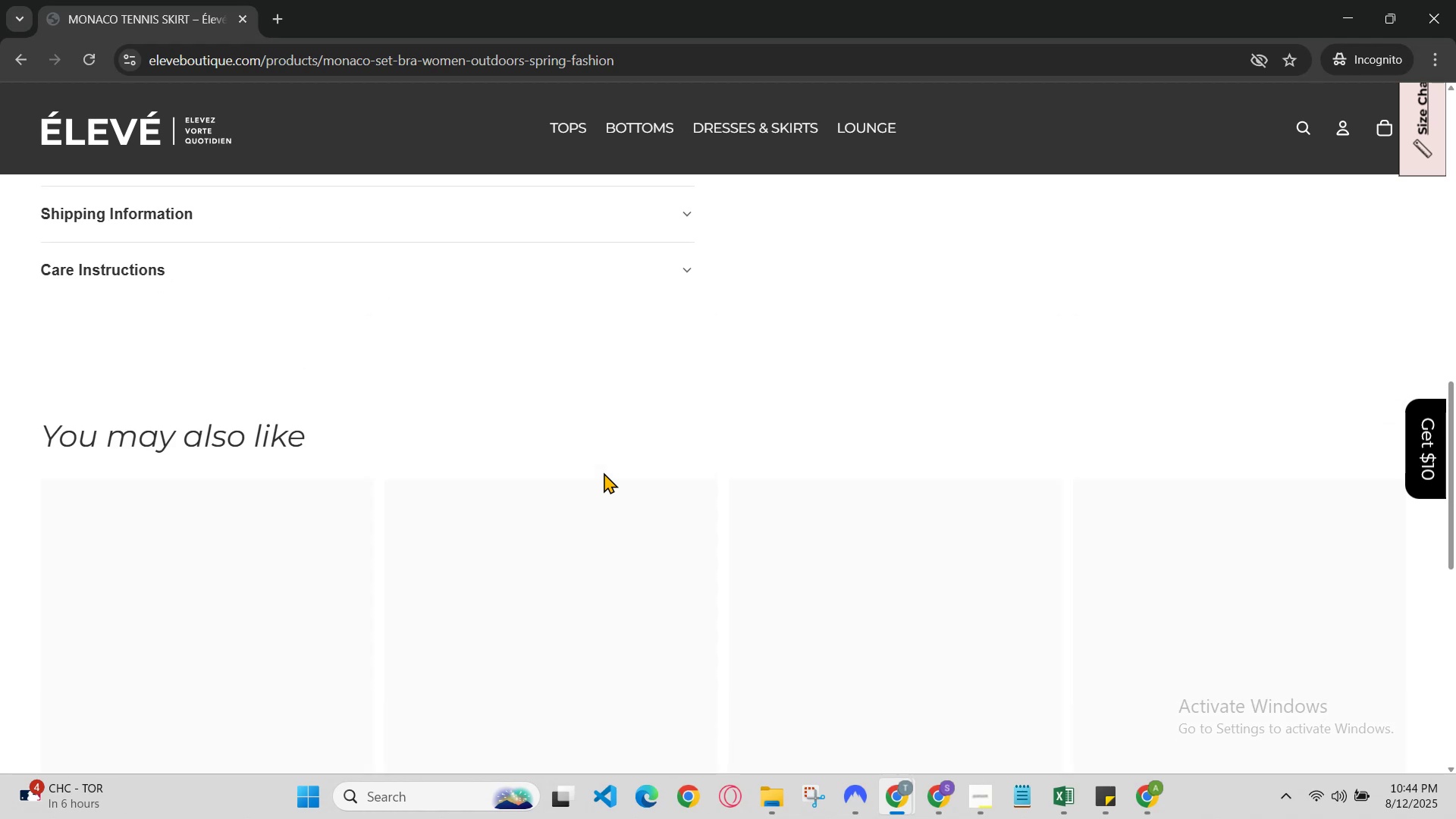 
left_click([604, 472])
 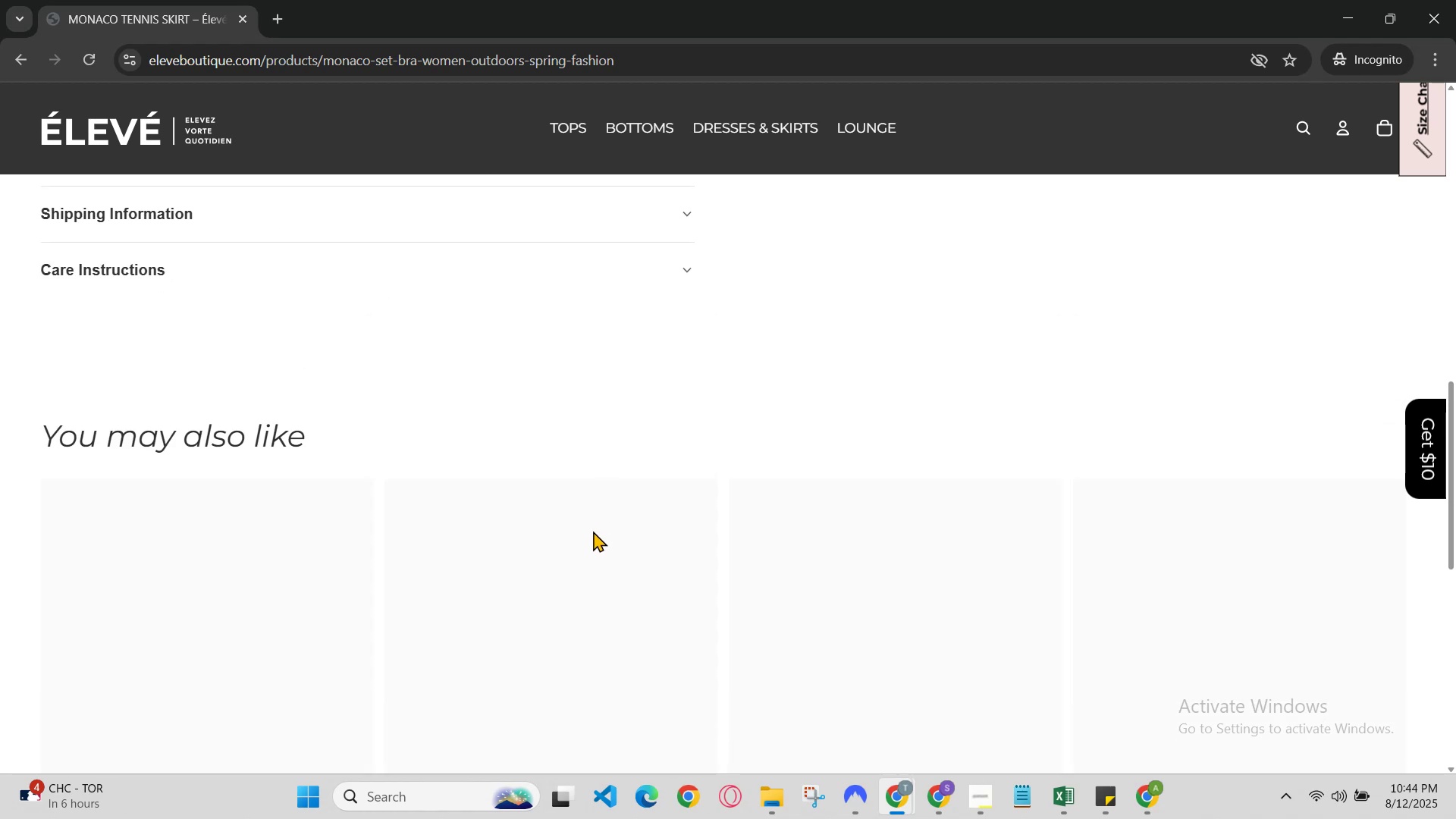 
double_click([593, 531])
 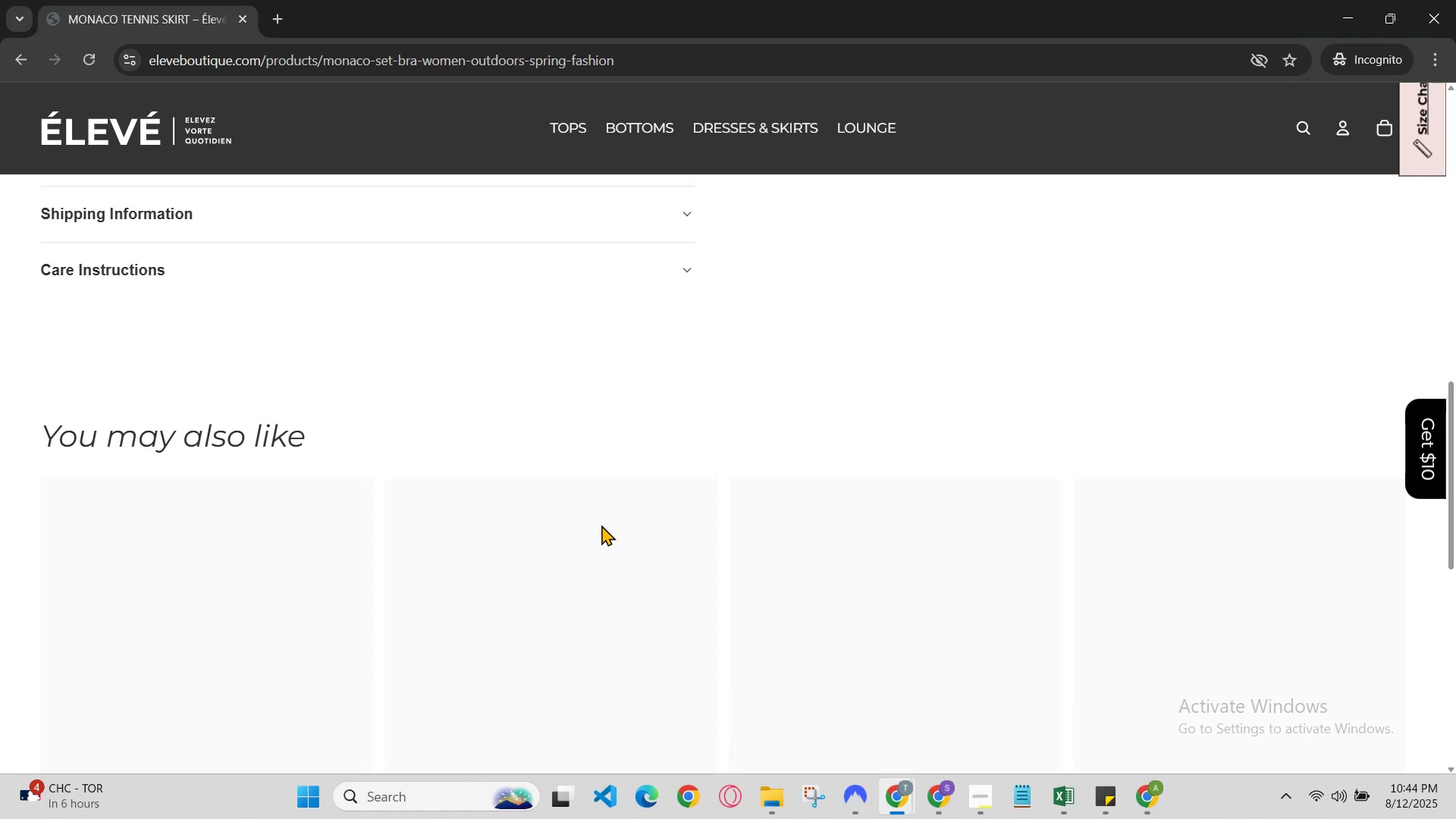 
scroll: coordinate [667, 518], scroll_direction: down, amount: 5.0
 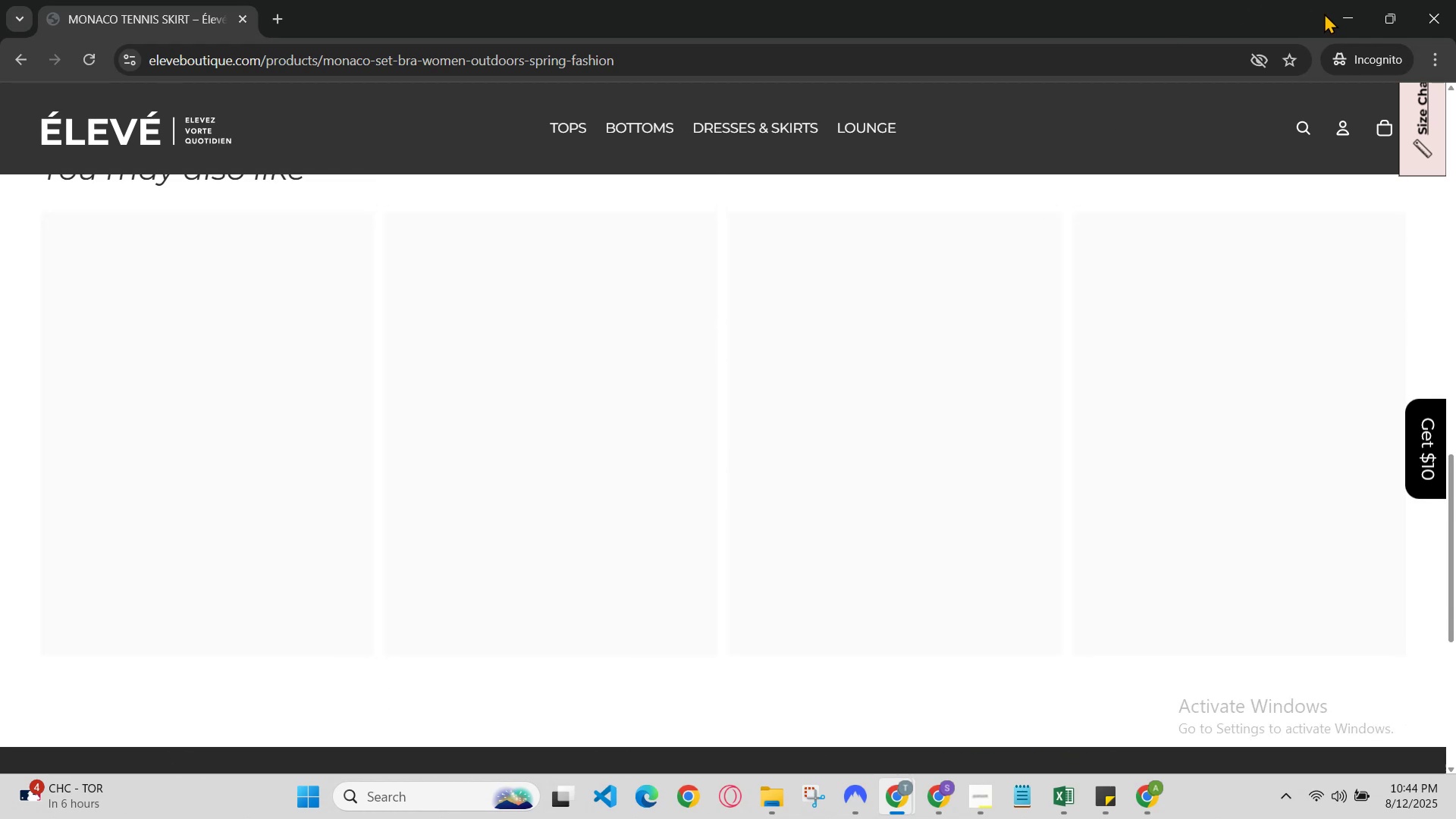 
left_click([1336, 18])
 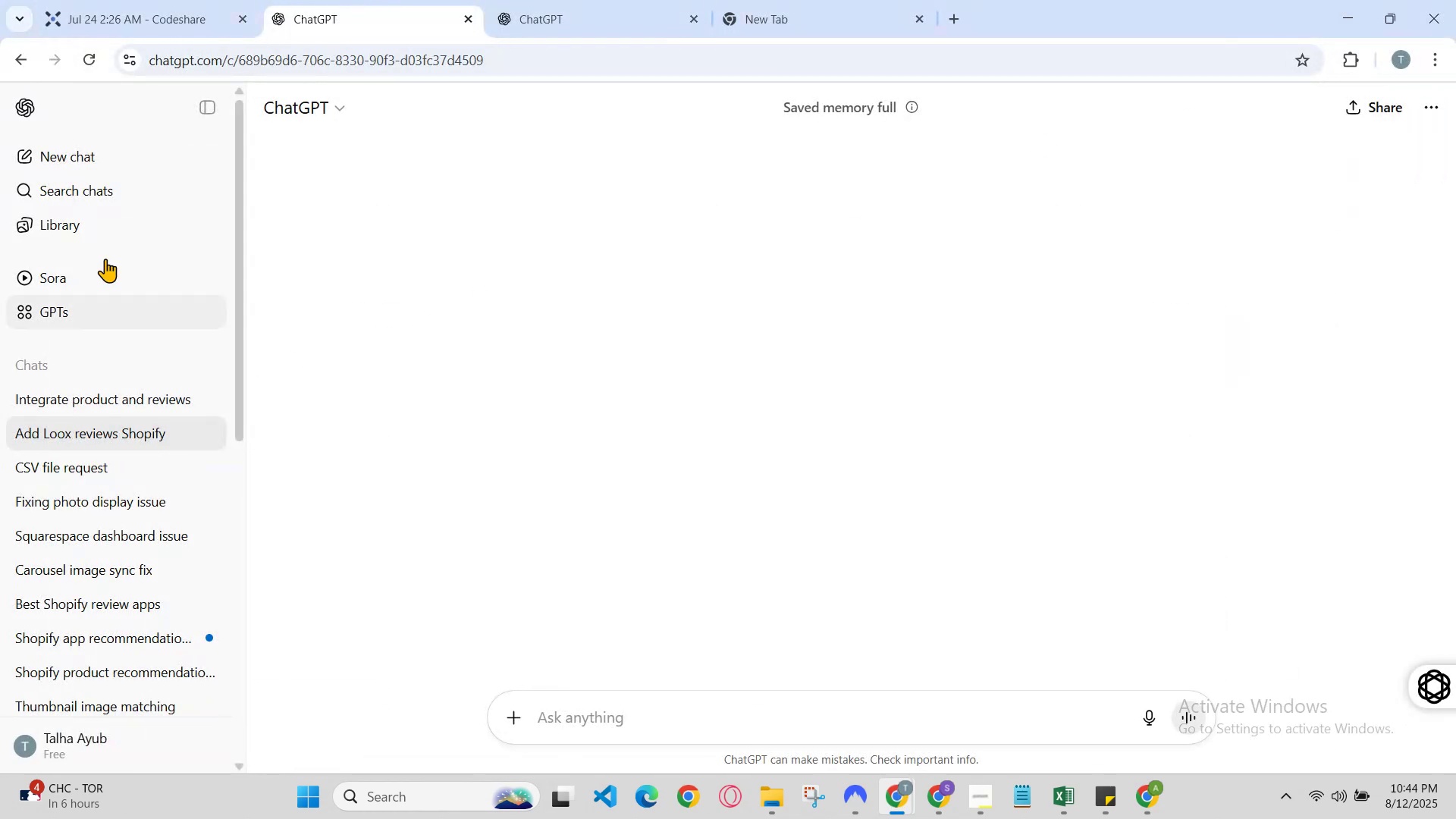 
left_click([126, 0])
 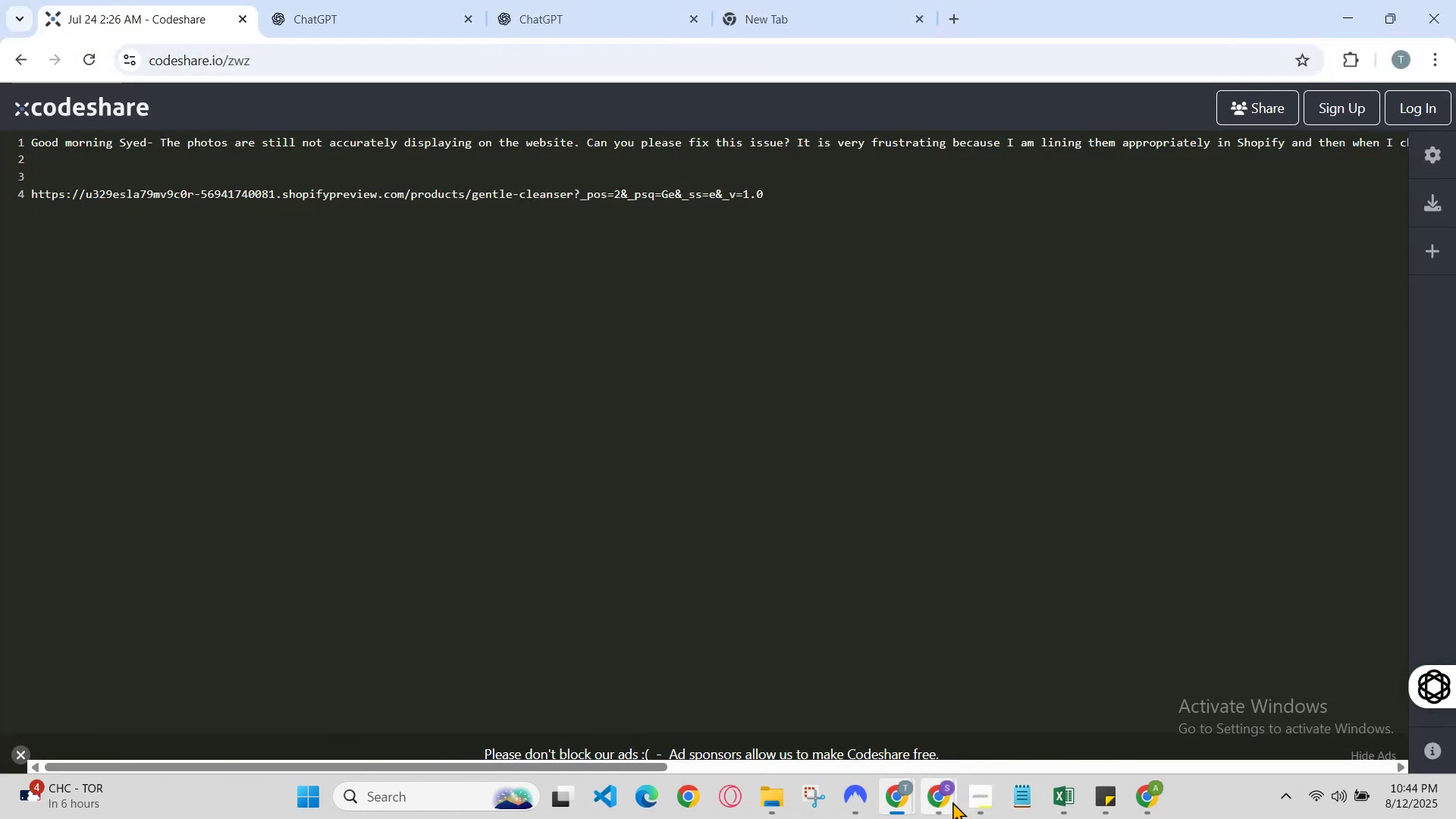 
left_click([937, 795])
 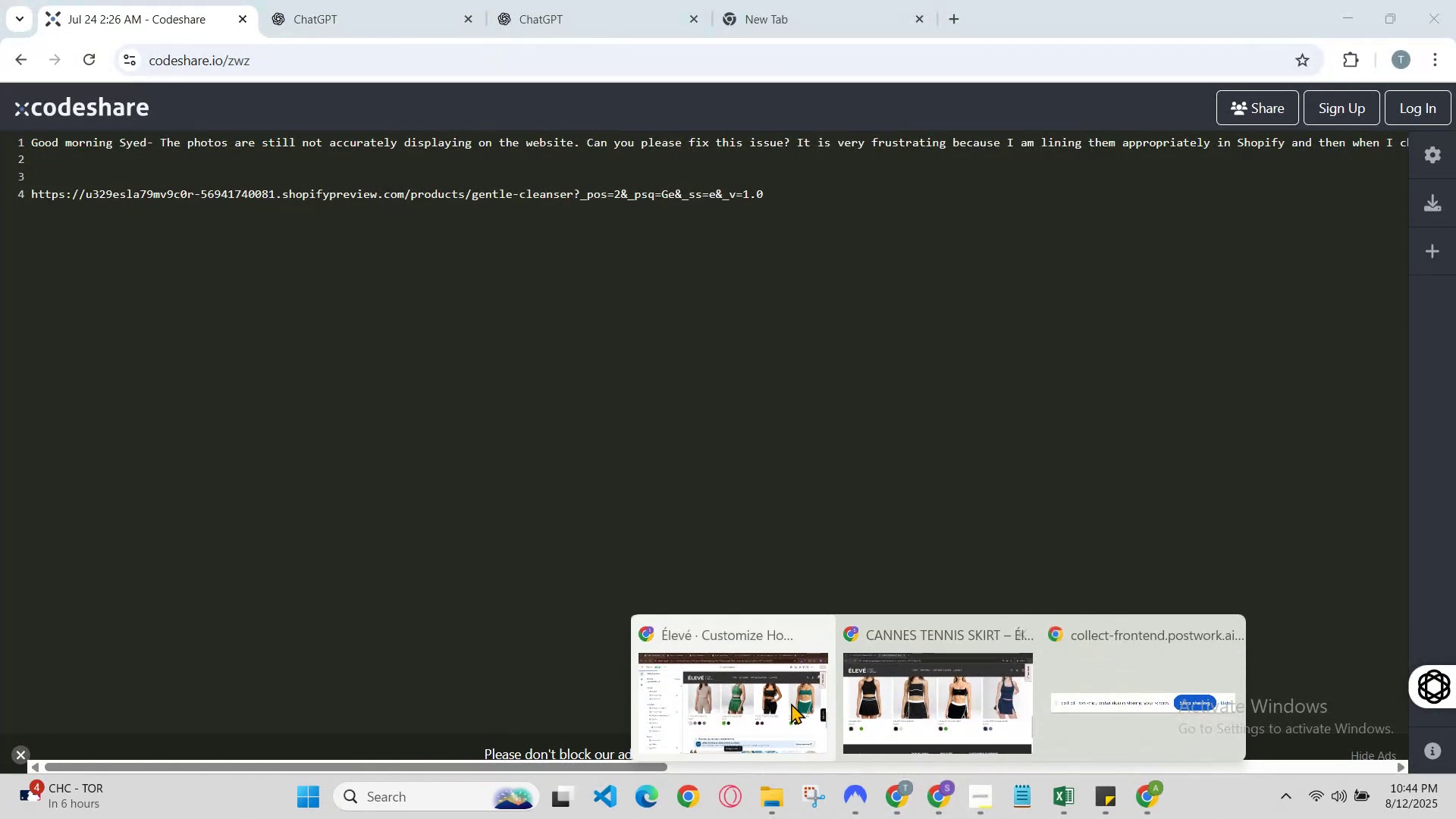 
left_click([755, 673])
 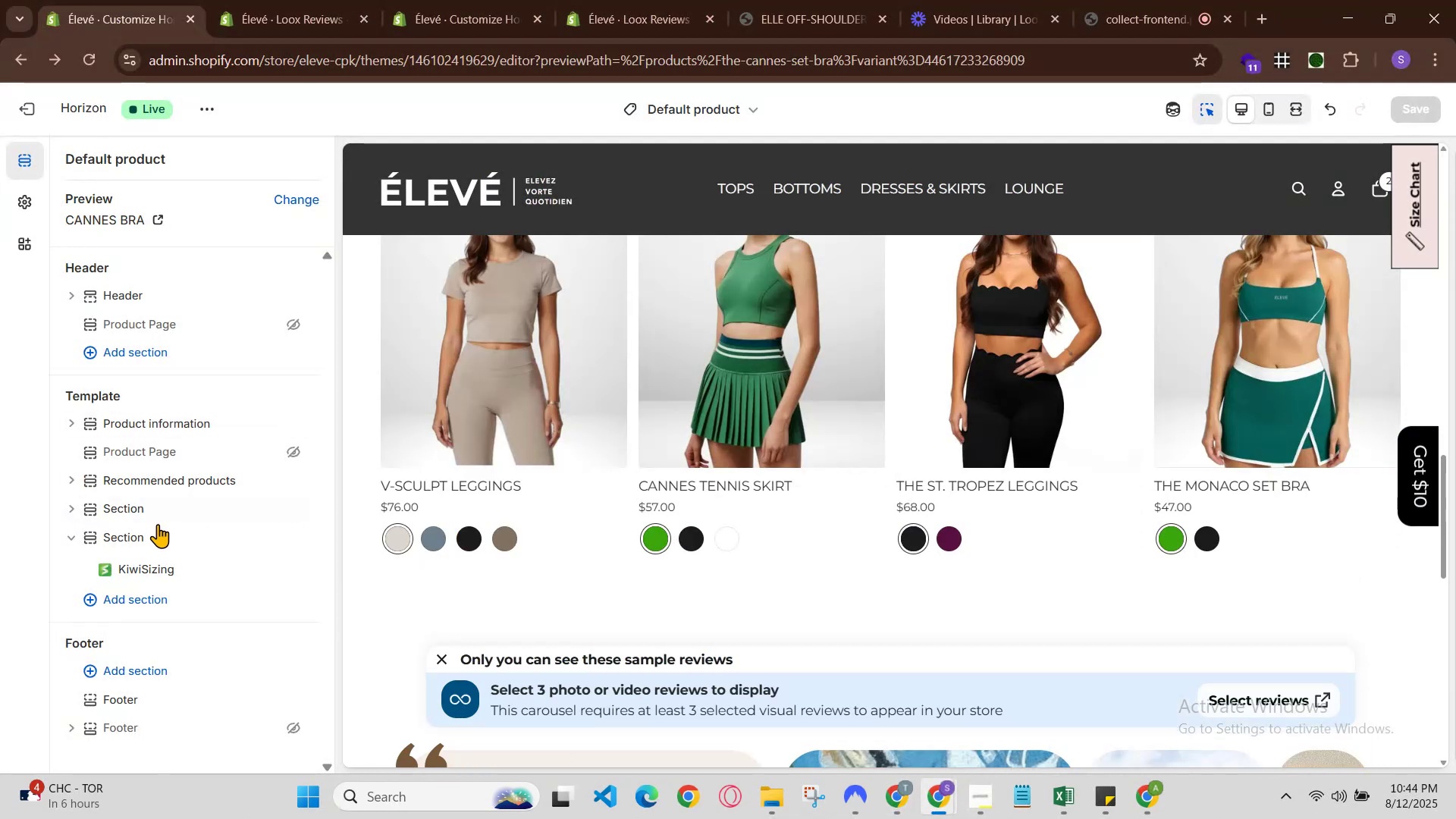 
left_click_drag(start_coordinate=[138, 522], to_coordinate=[136, 588])
 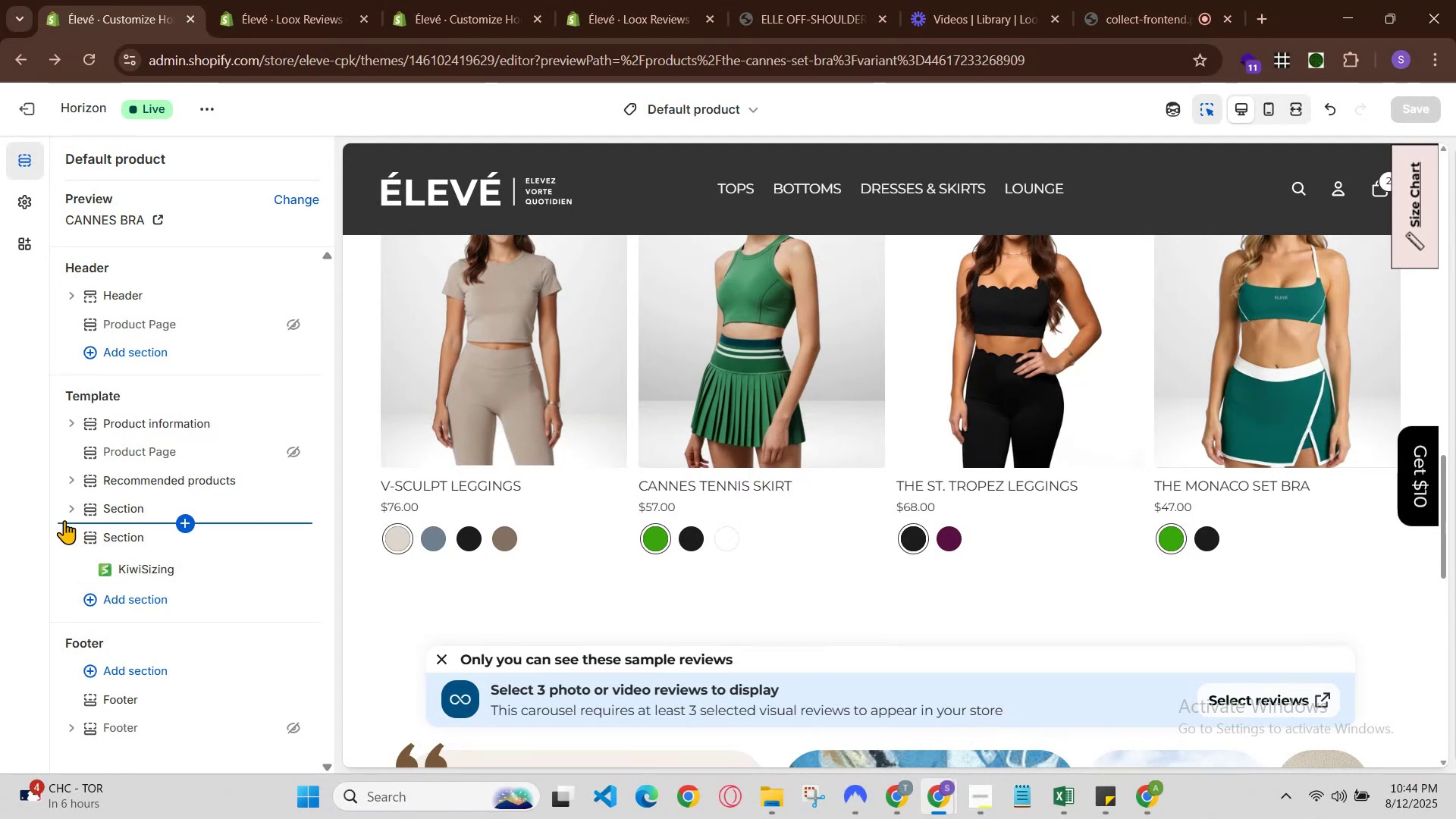 
left_click([71, 538])
 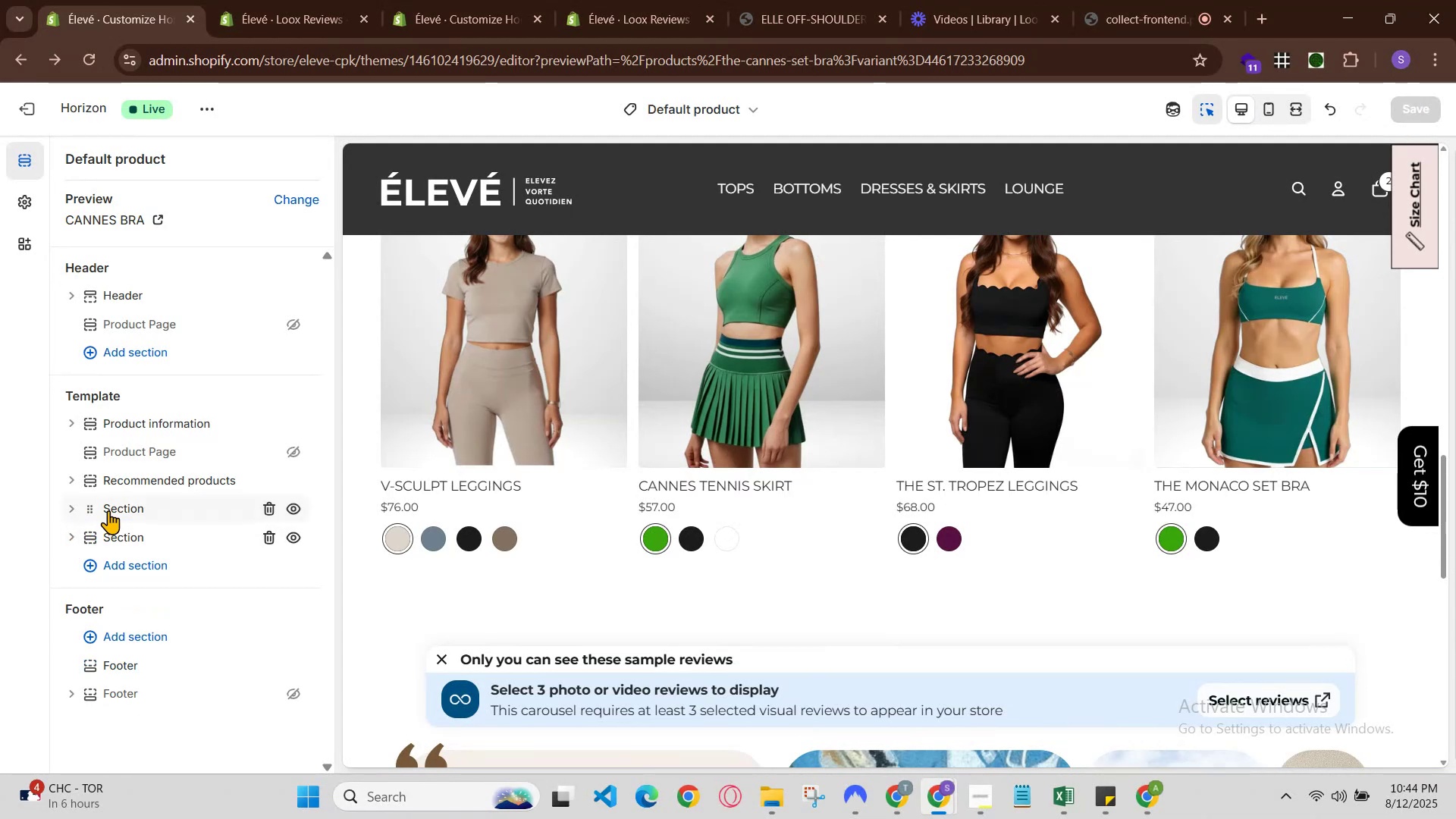 
left_click_drag(start_coordinate=[117, 513], to_coordinate=[118, 560])
 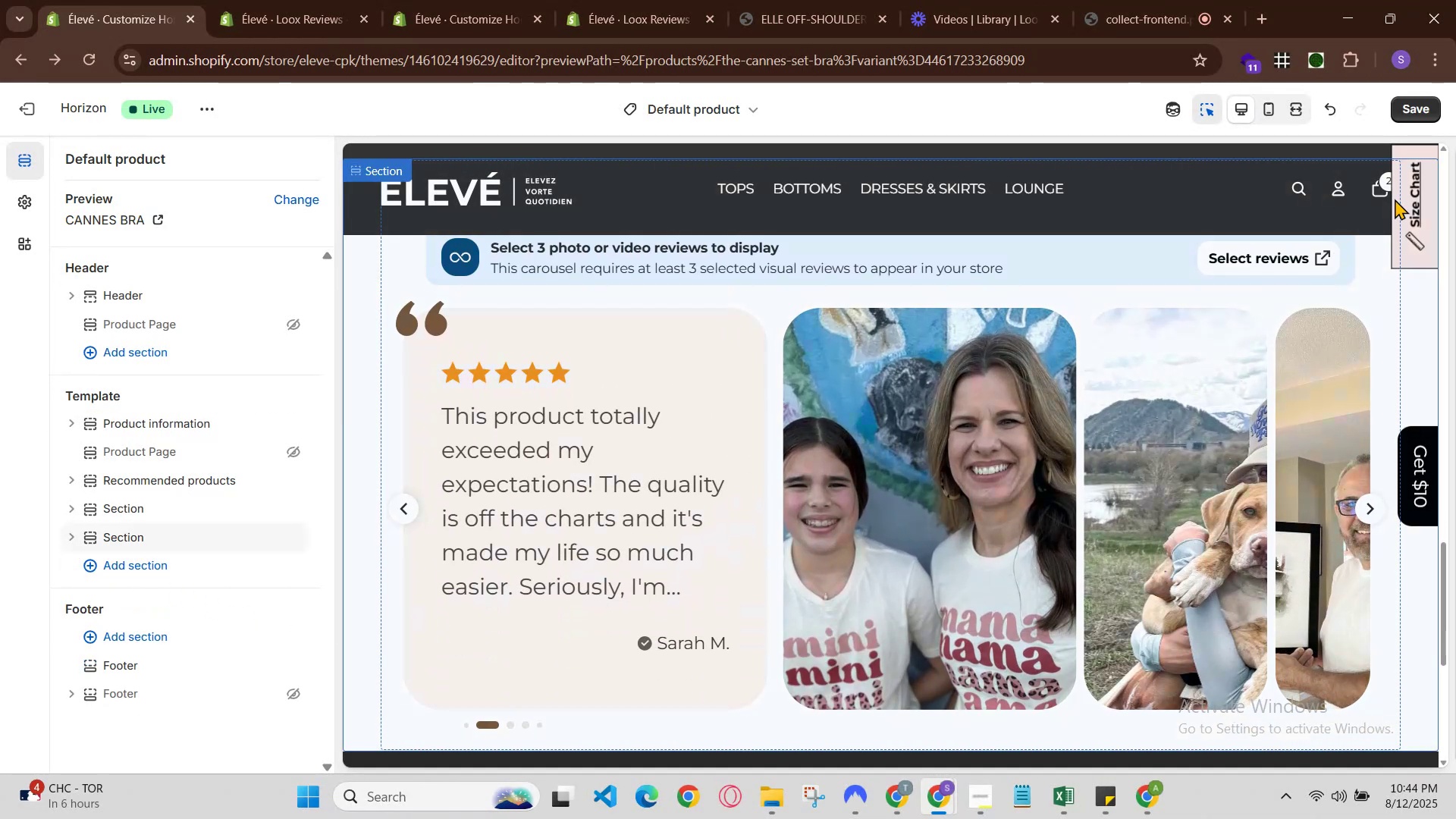 
left_click([1419, 97])
 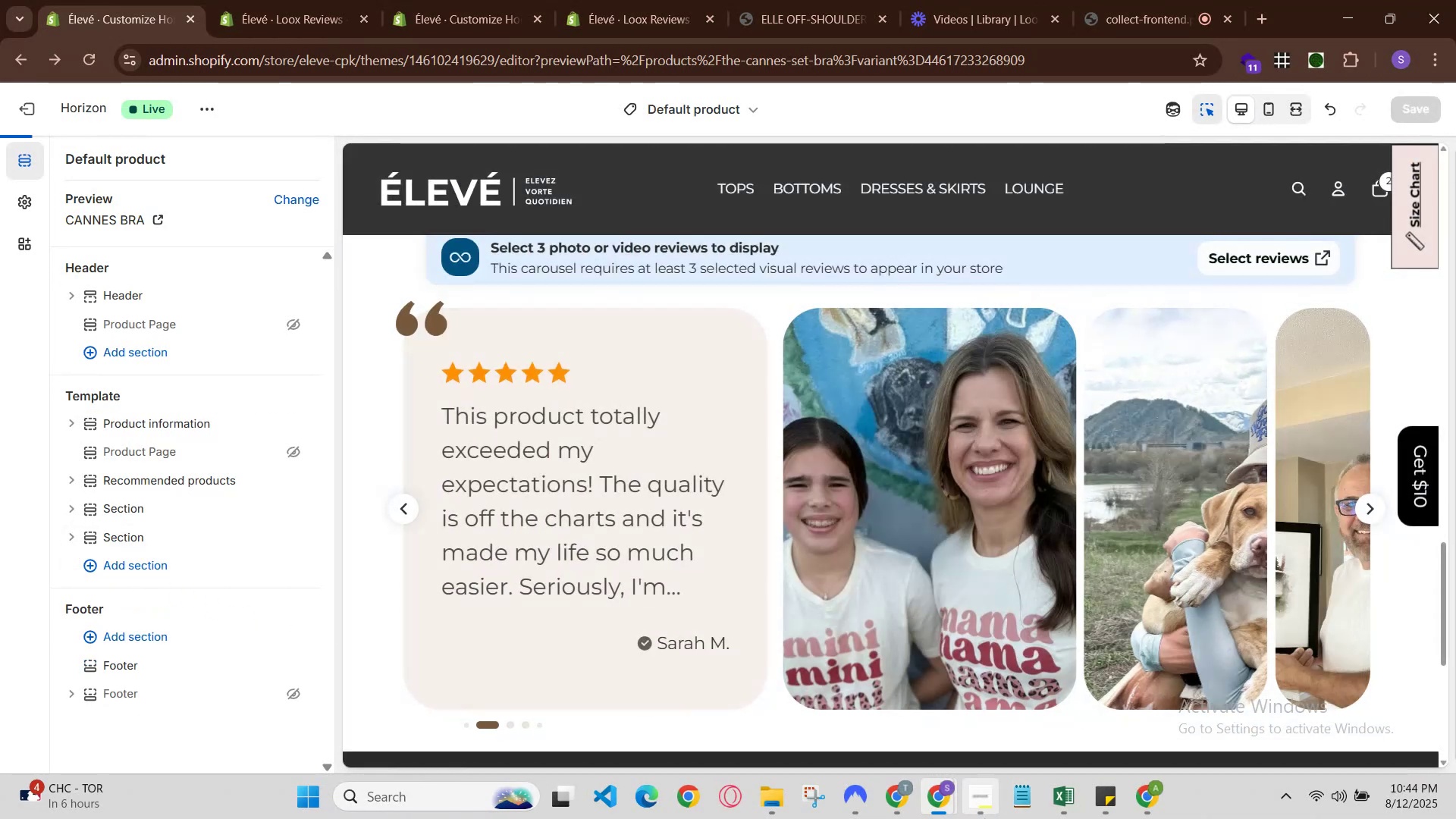 
left_click([951, 792])
 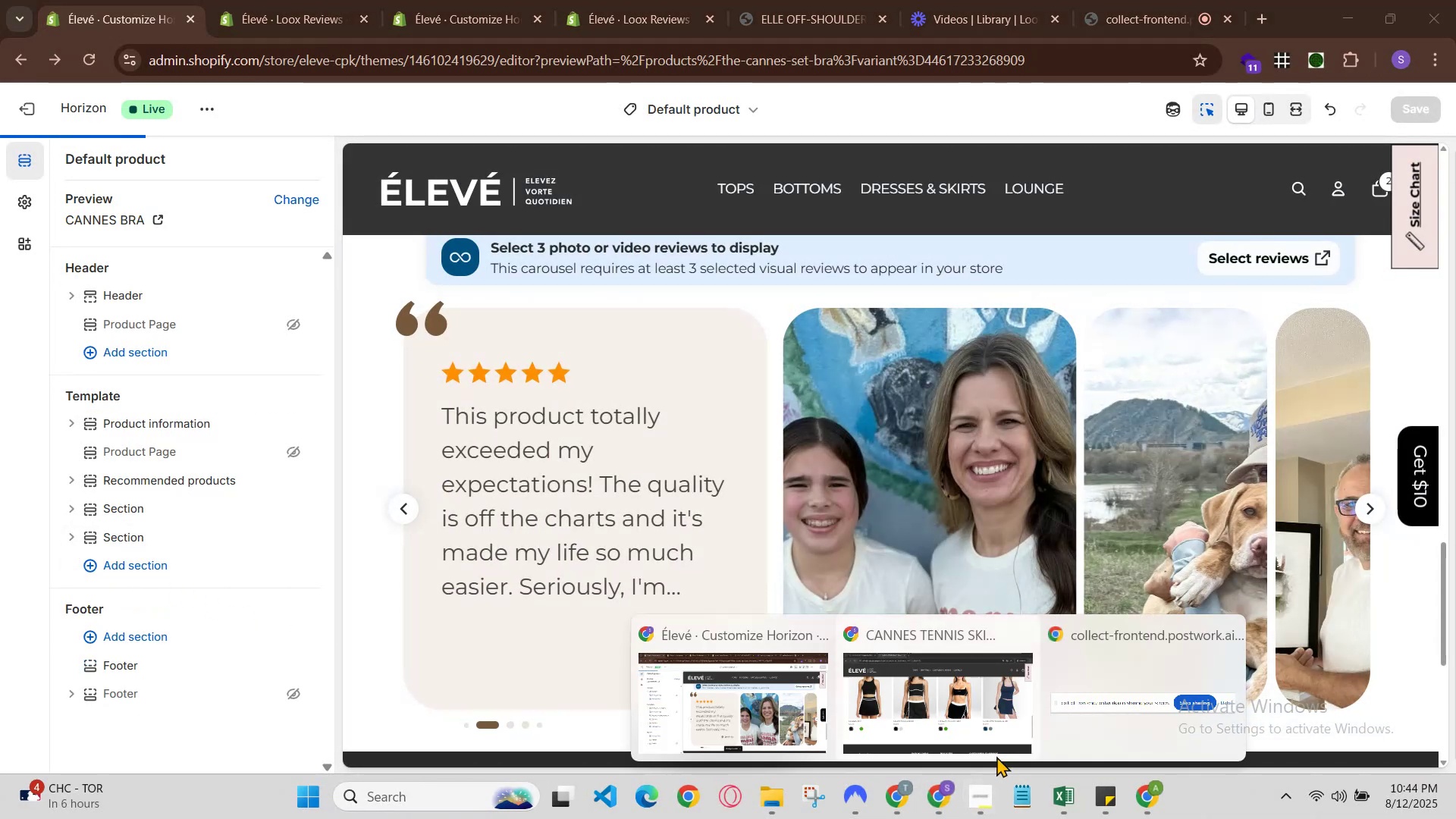 
left_click([1006, 738])
 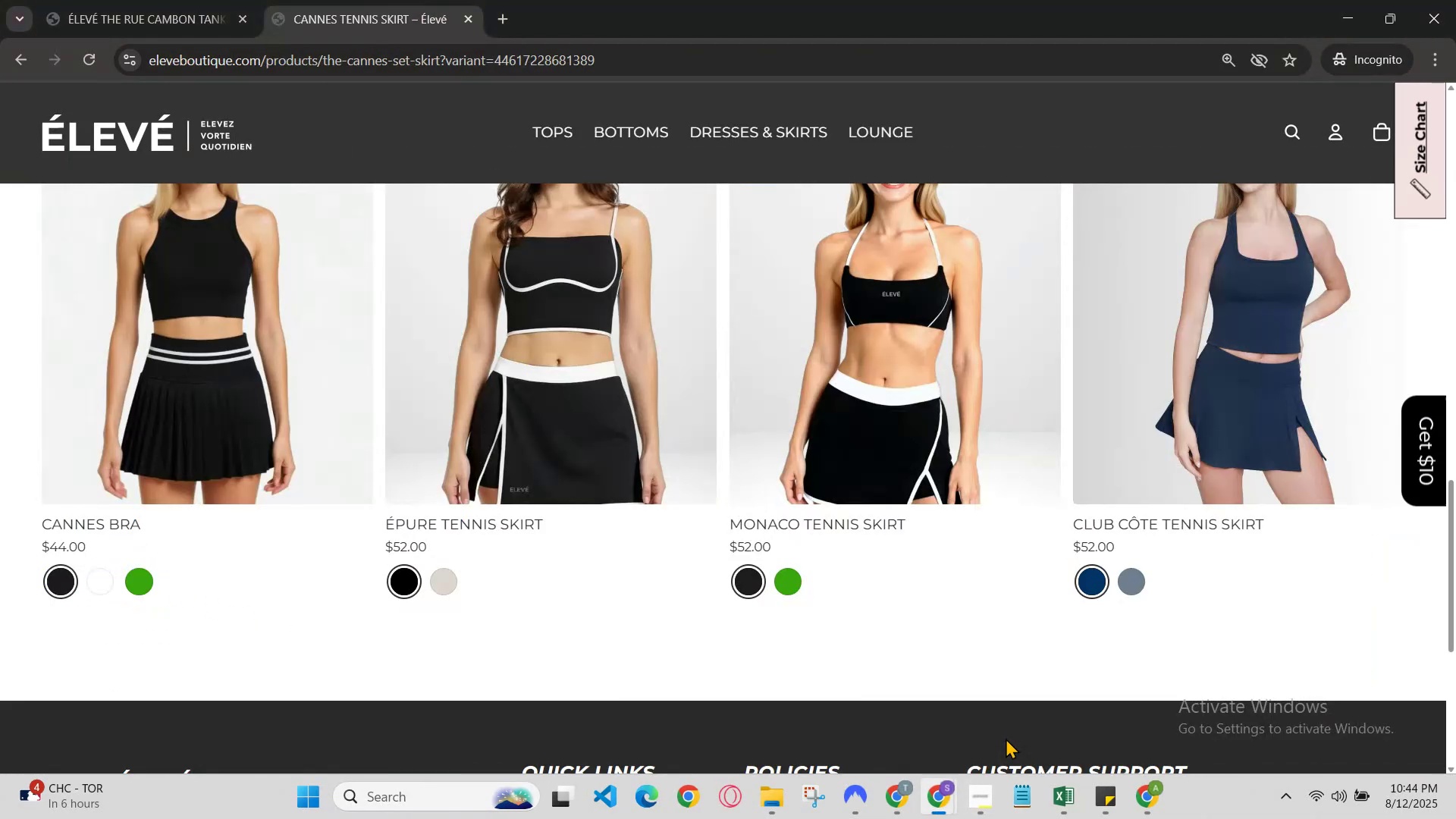 
key(Control+R)
 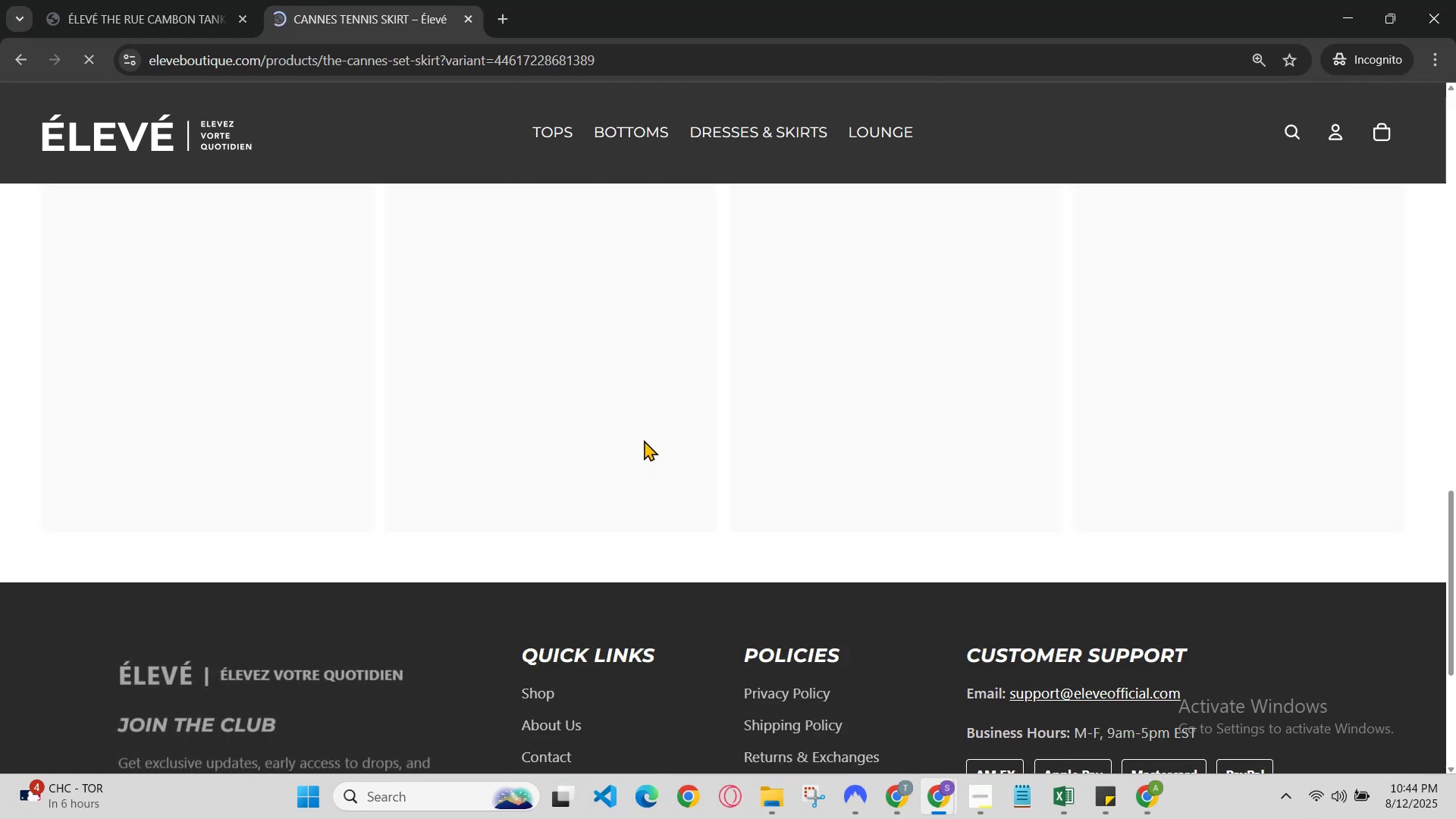 
scroll: coordinate [644, 440], scroll_direction: up, amount: 2.0
 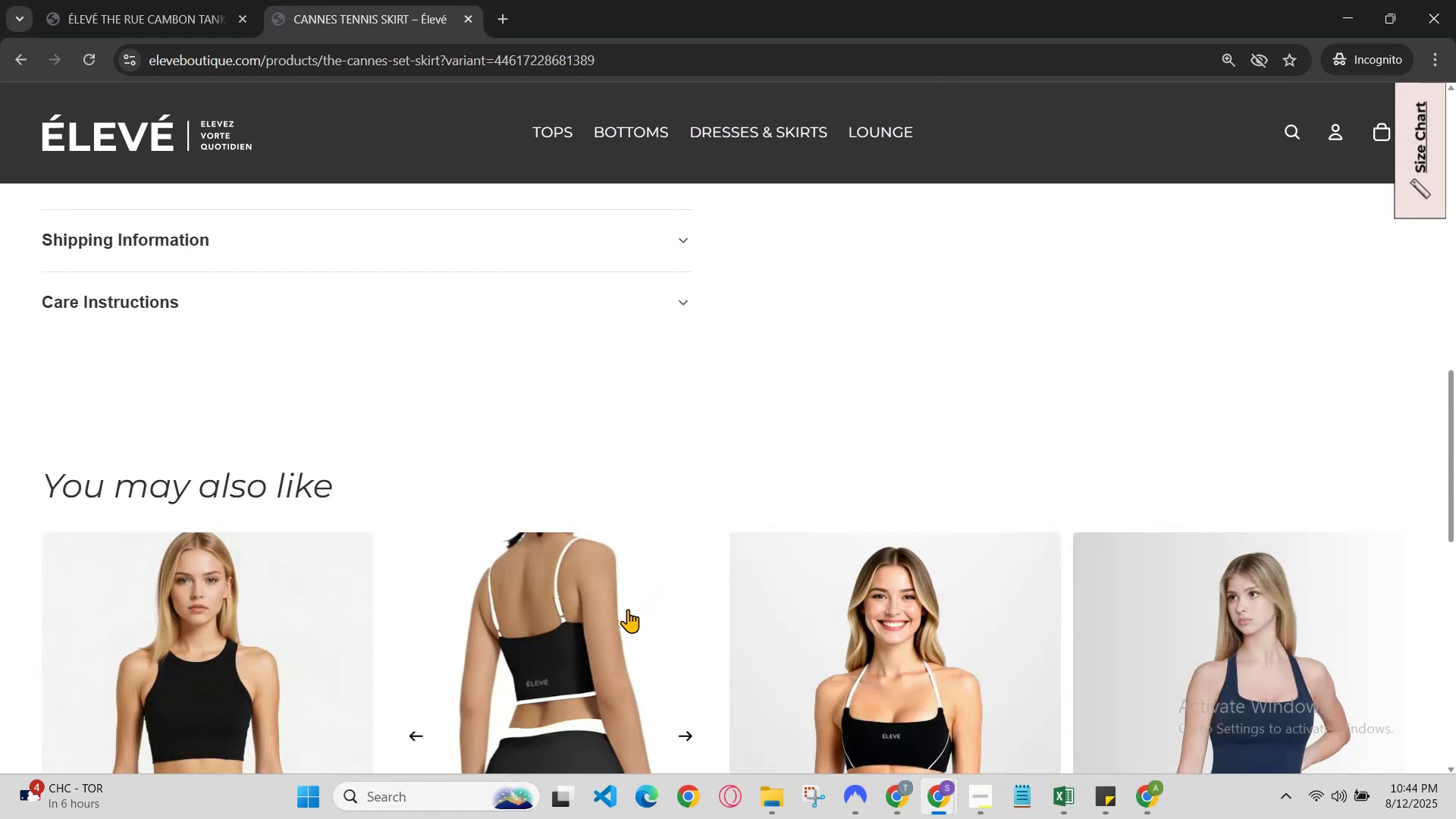 
left_click([626, 607])
 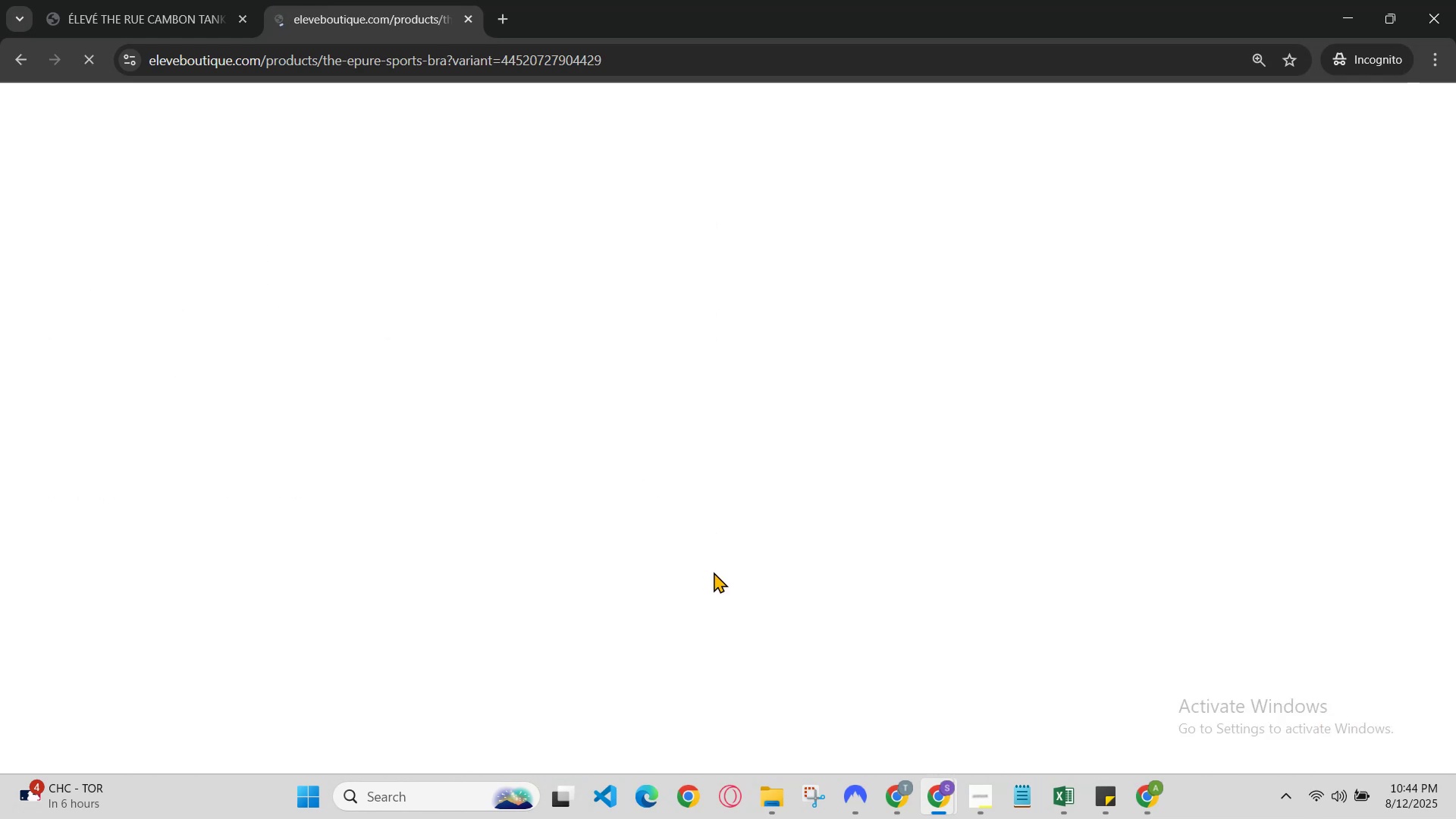 
scroll: coordinate [1042, 538], scroll_direction: down, amount: 13.0
 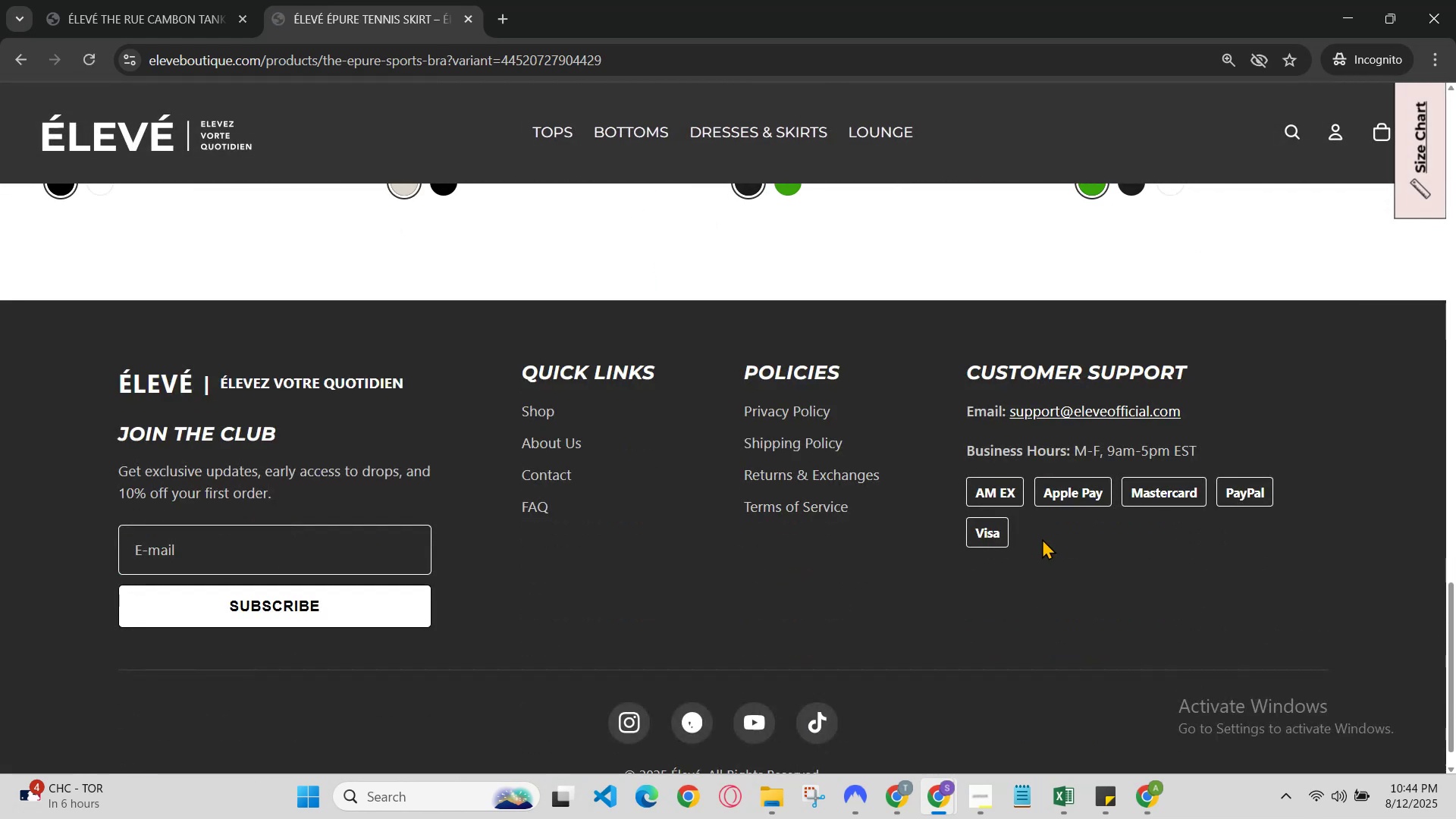 
scroll: coordinate [1042, 538], scroll_direction: up, amount: 1.0
 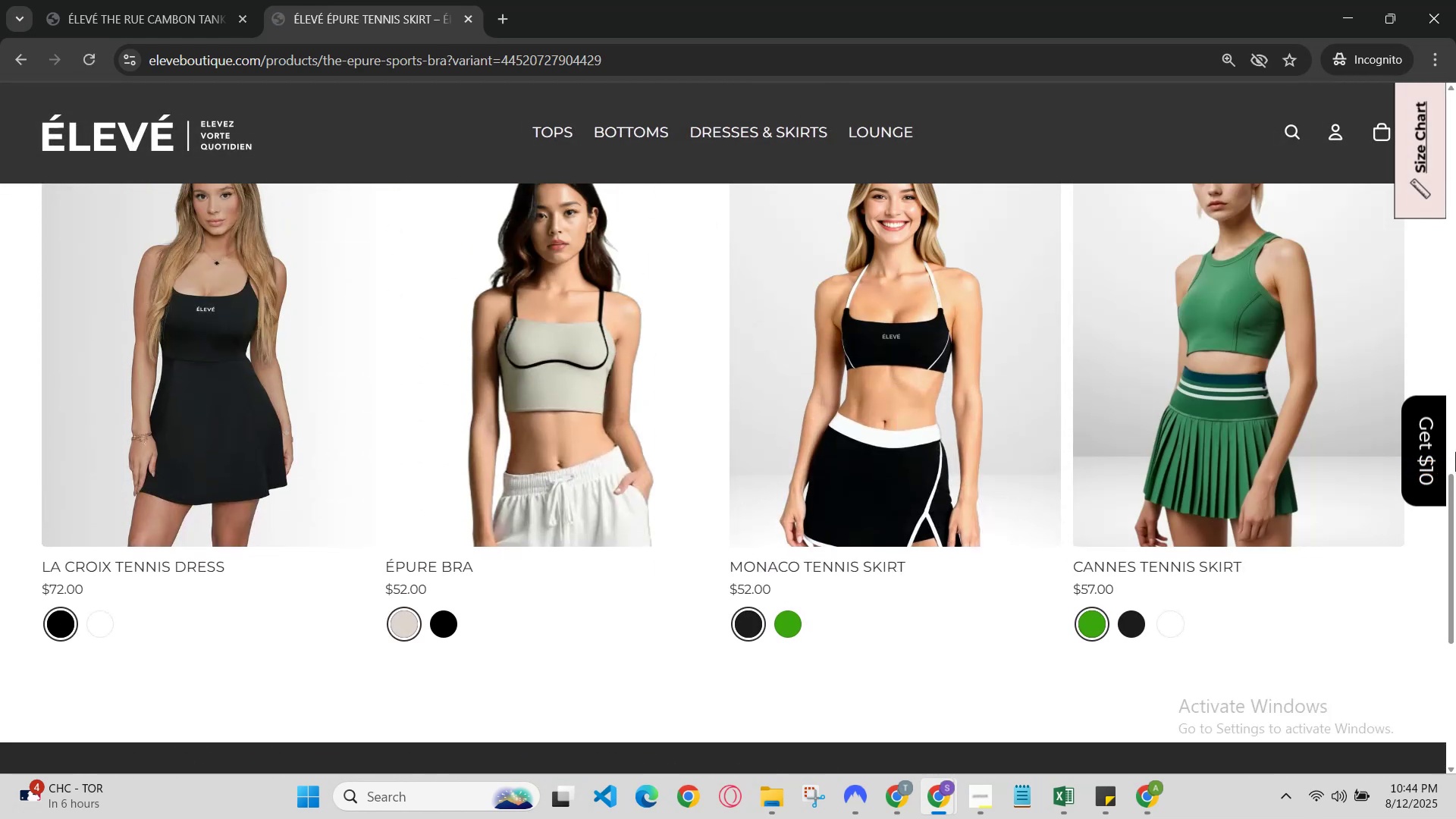 
left_click([1434, 445])
 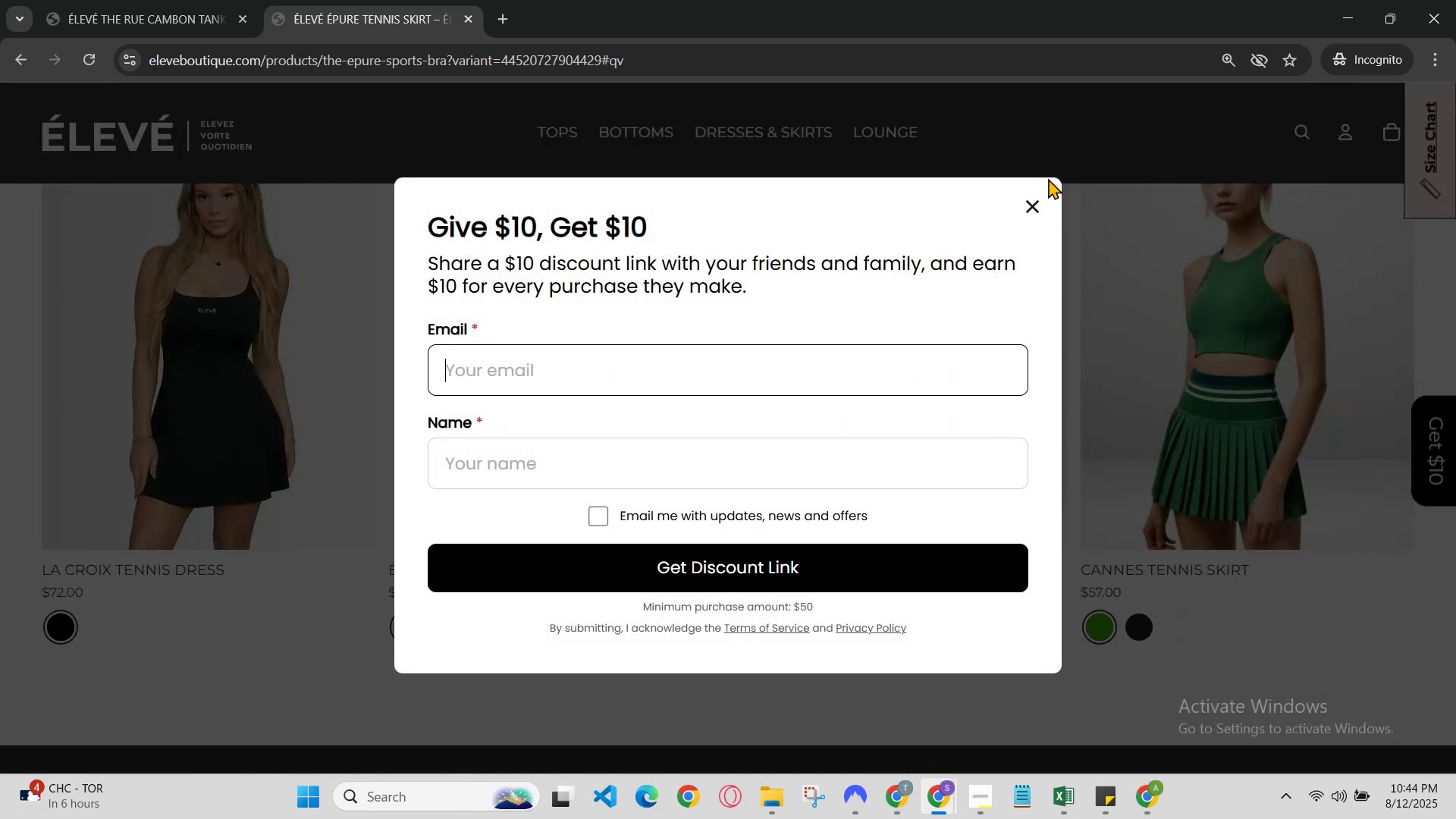 
scroll: coordinate [1272, 419], scroll_direction: none, amount: 0.0
 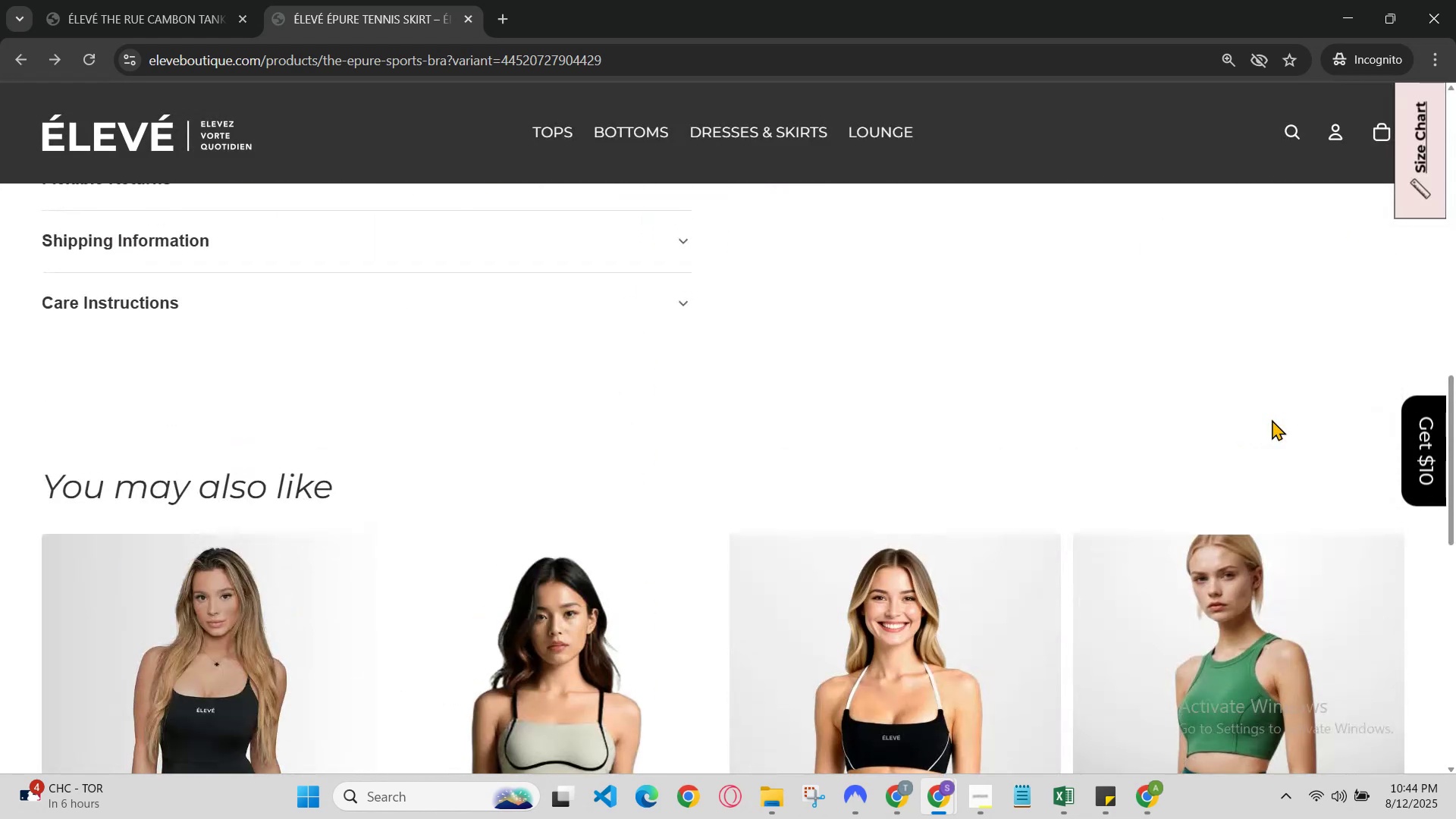 
scroll: coordinate [1272, 419], scroll_direction: down, amount: 3.0
 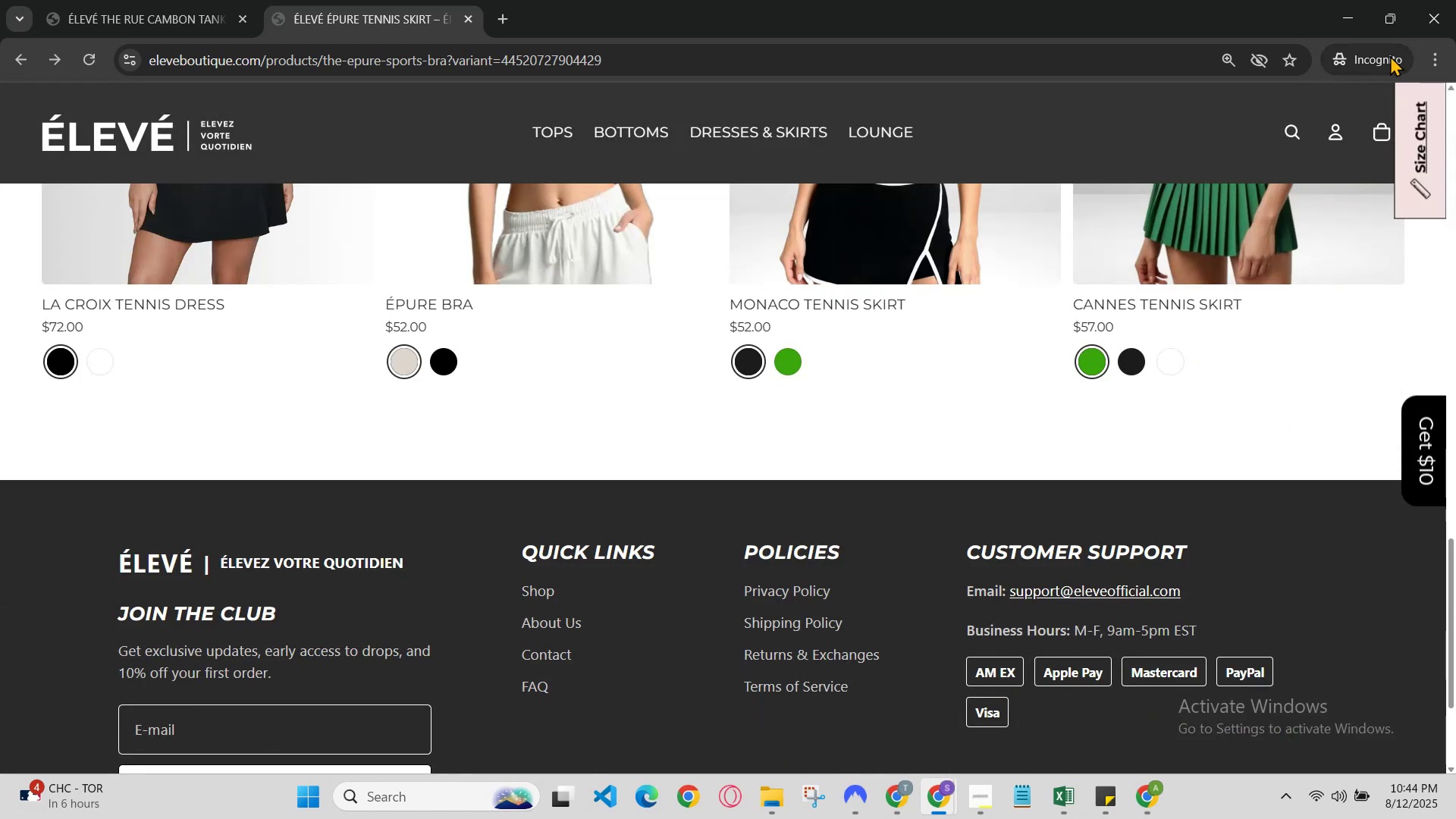 
left_click([1342, 16])
 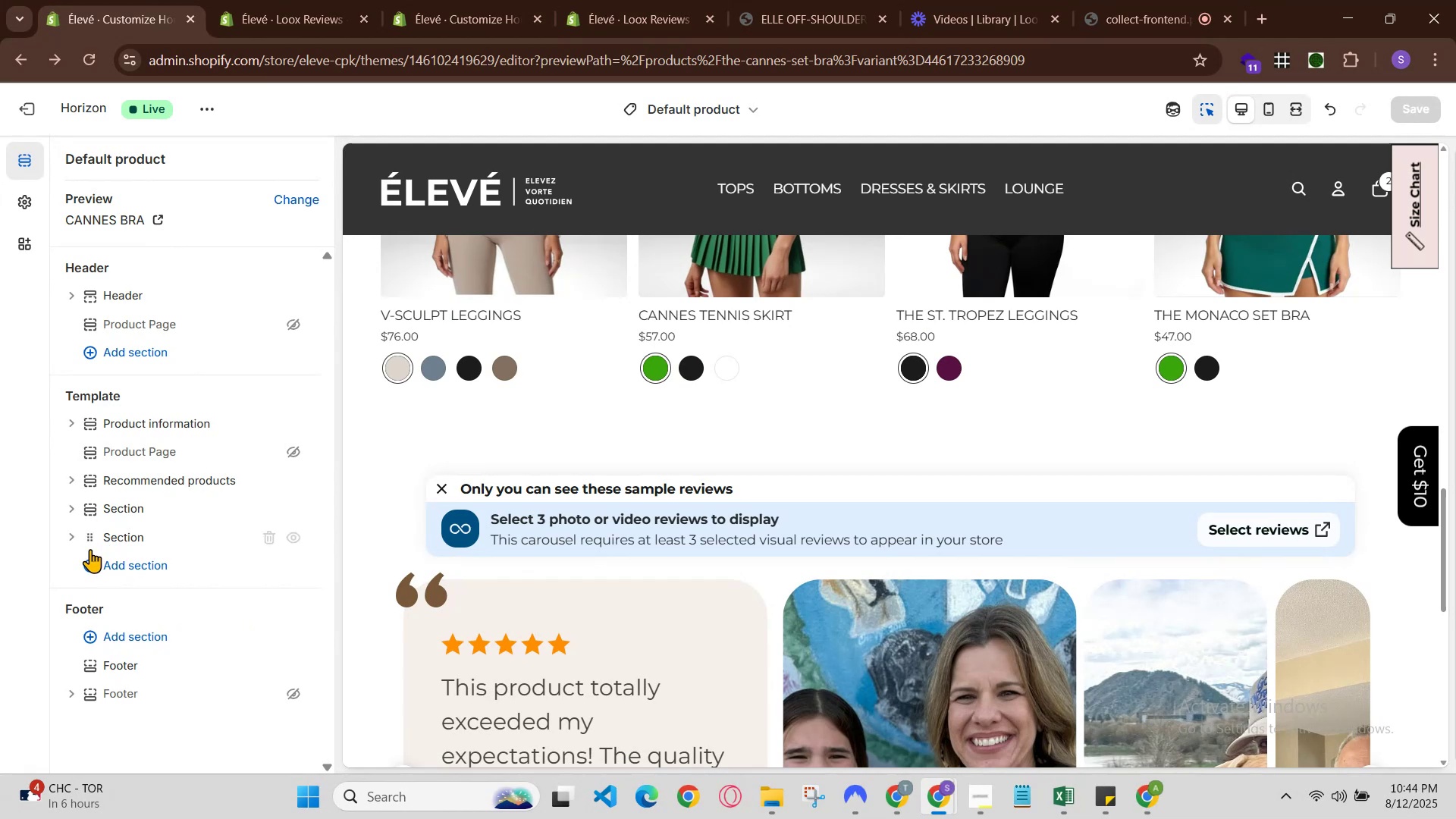 
left_click([78, 528])
 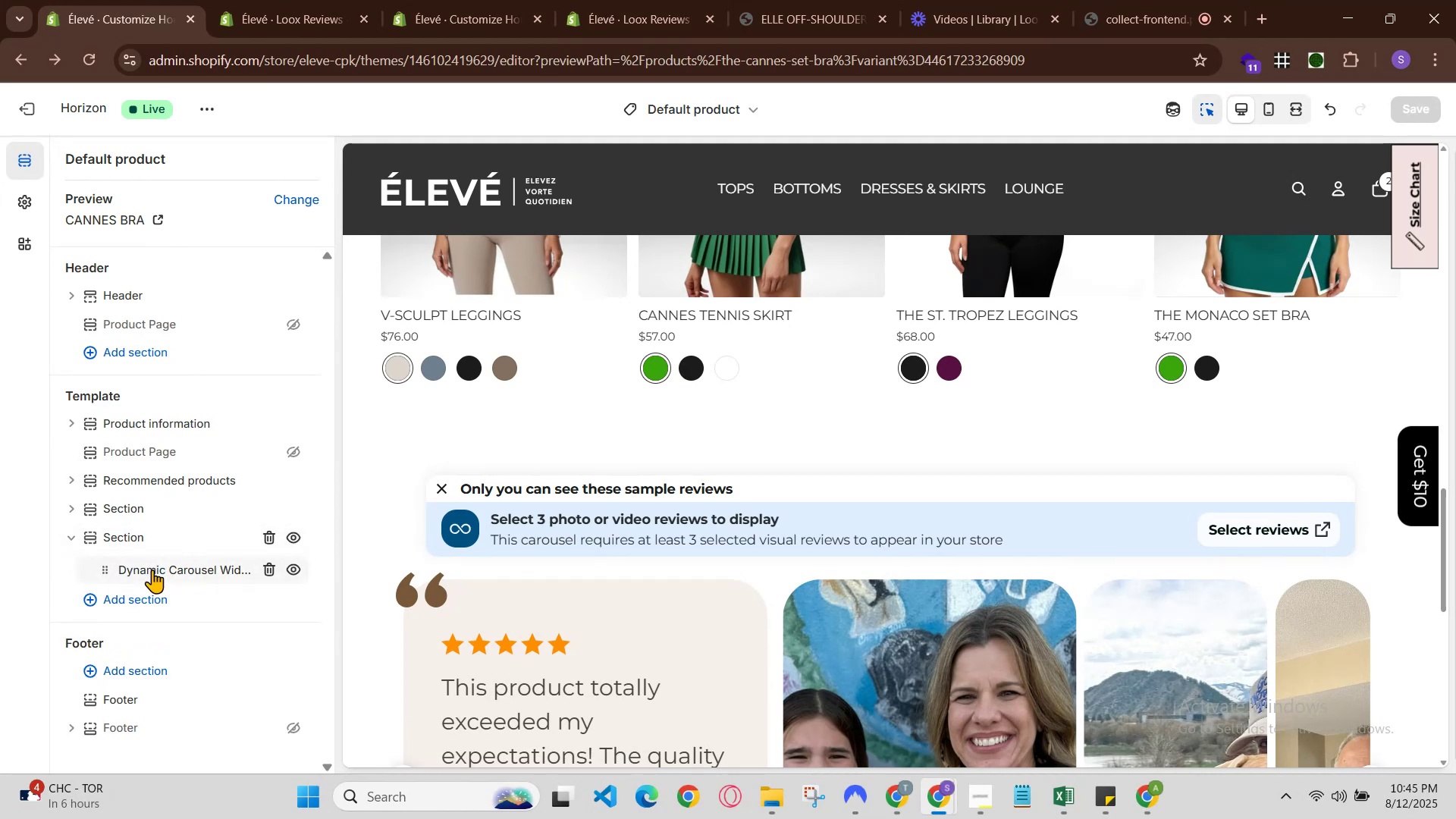 
left_click([152, 570])
 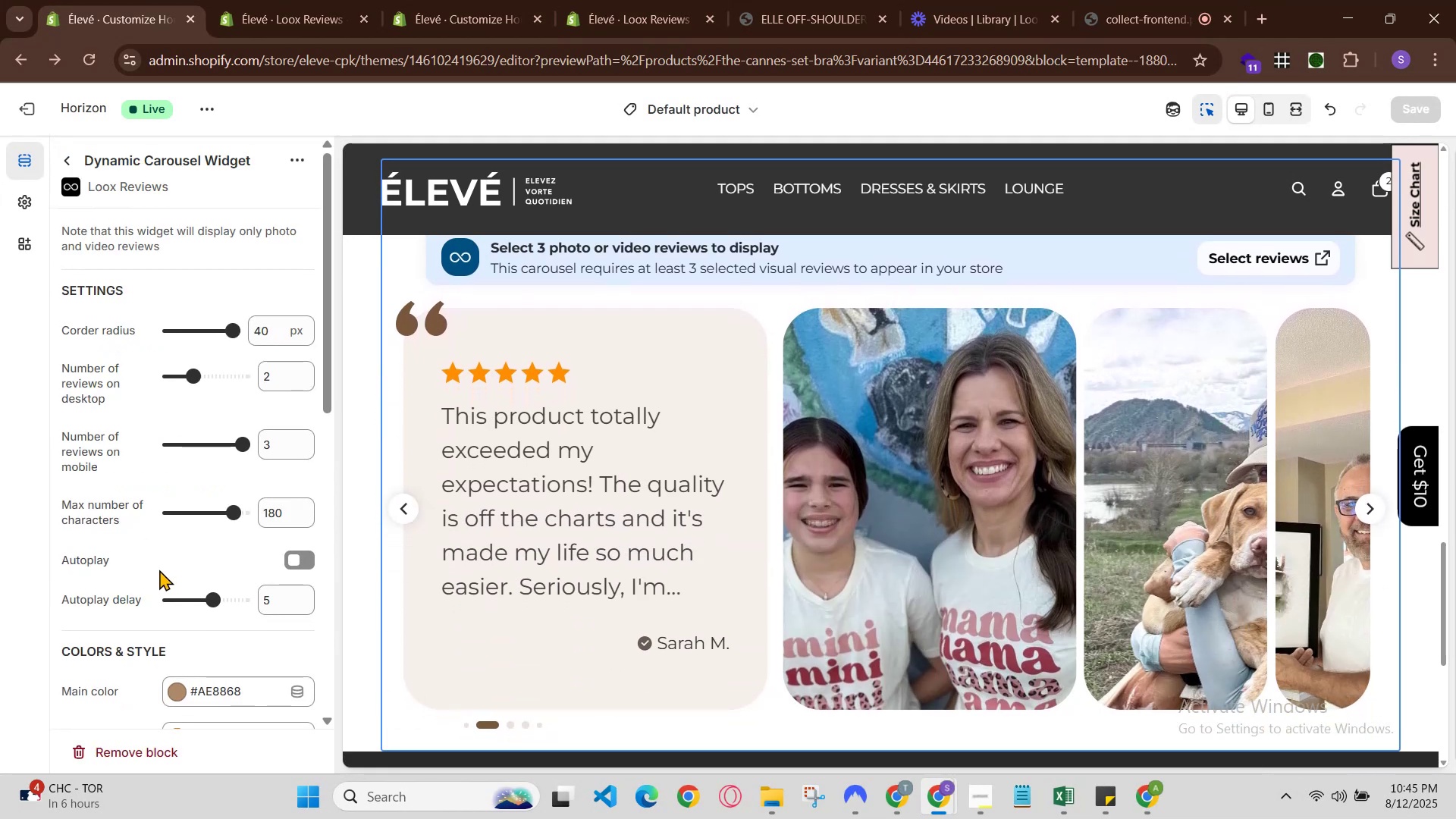 
scroll: coordinate [298, 573], scroll_direction: down, amount: 5.0
 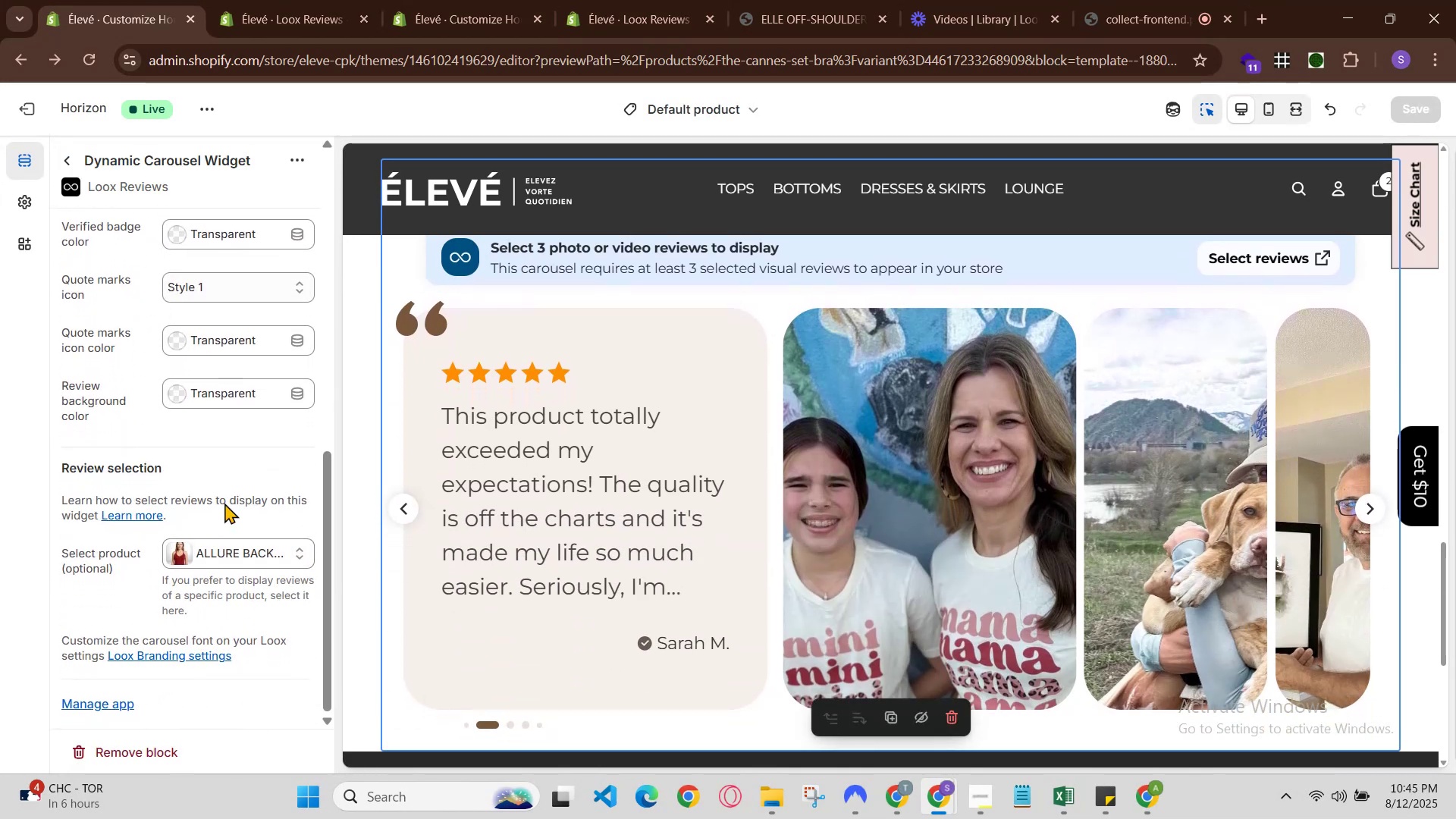 
left_click([266, 267])
 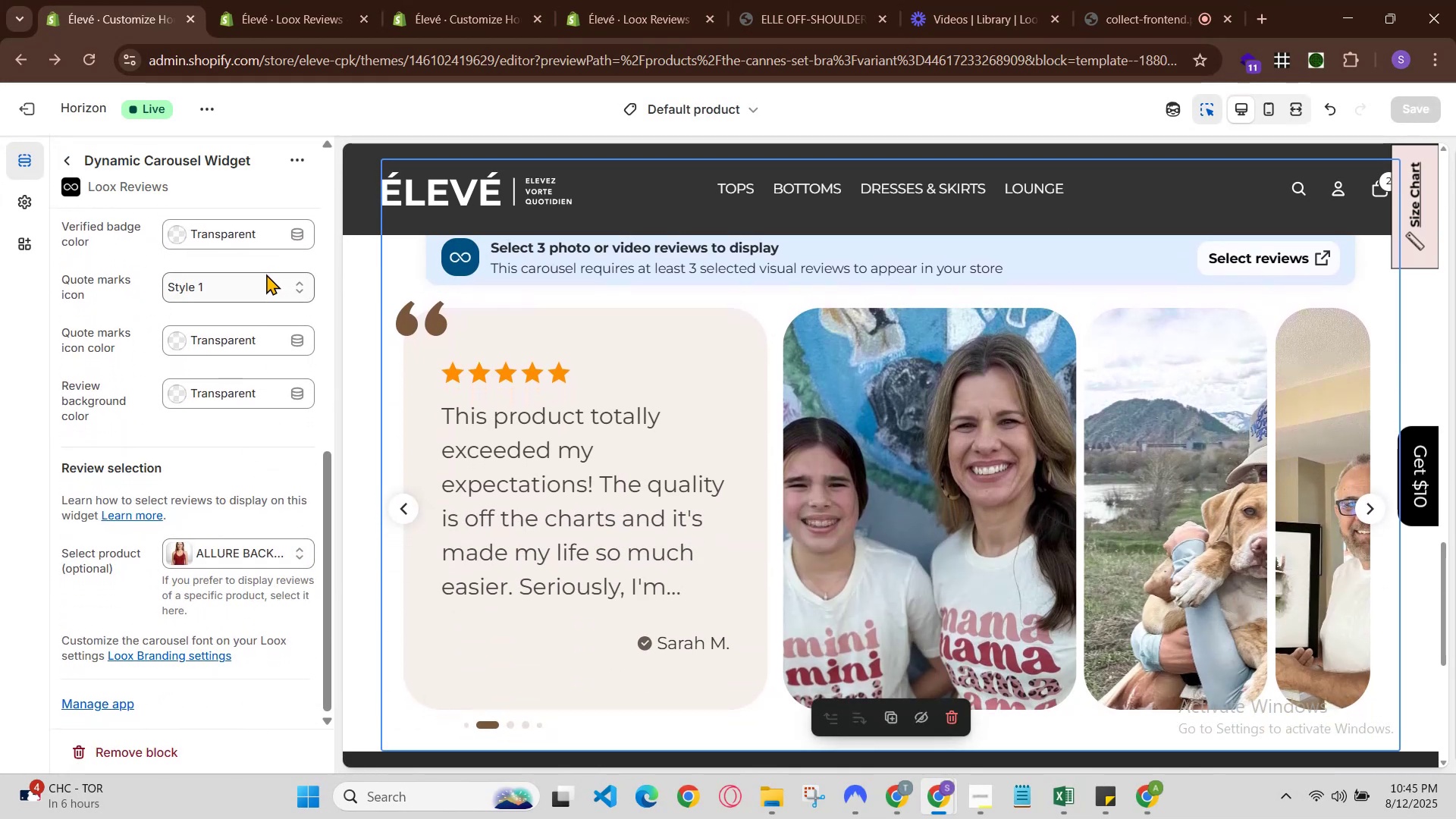 
left_click([266, 283])
 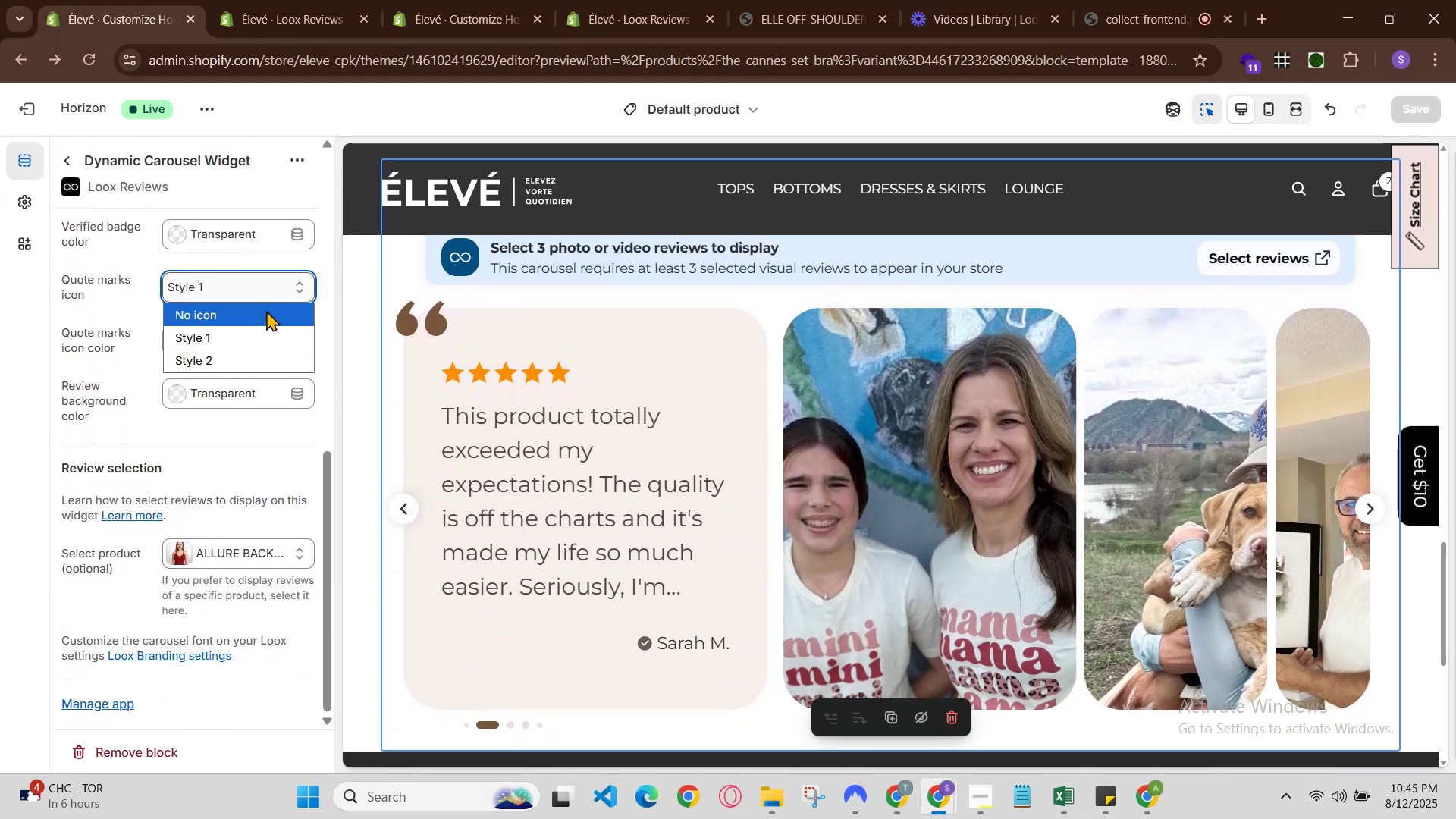 
left_click([271, 291])
 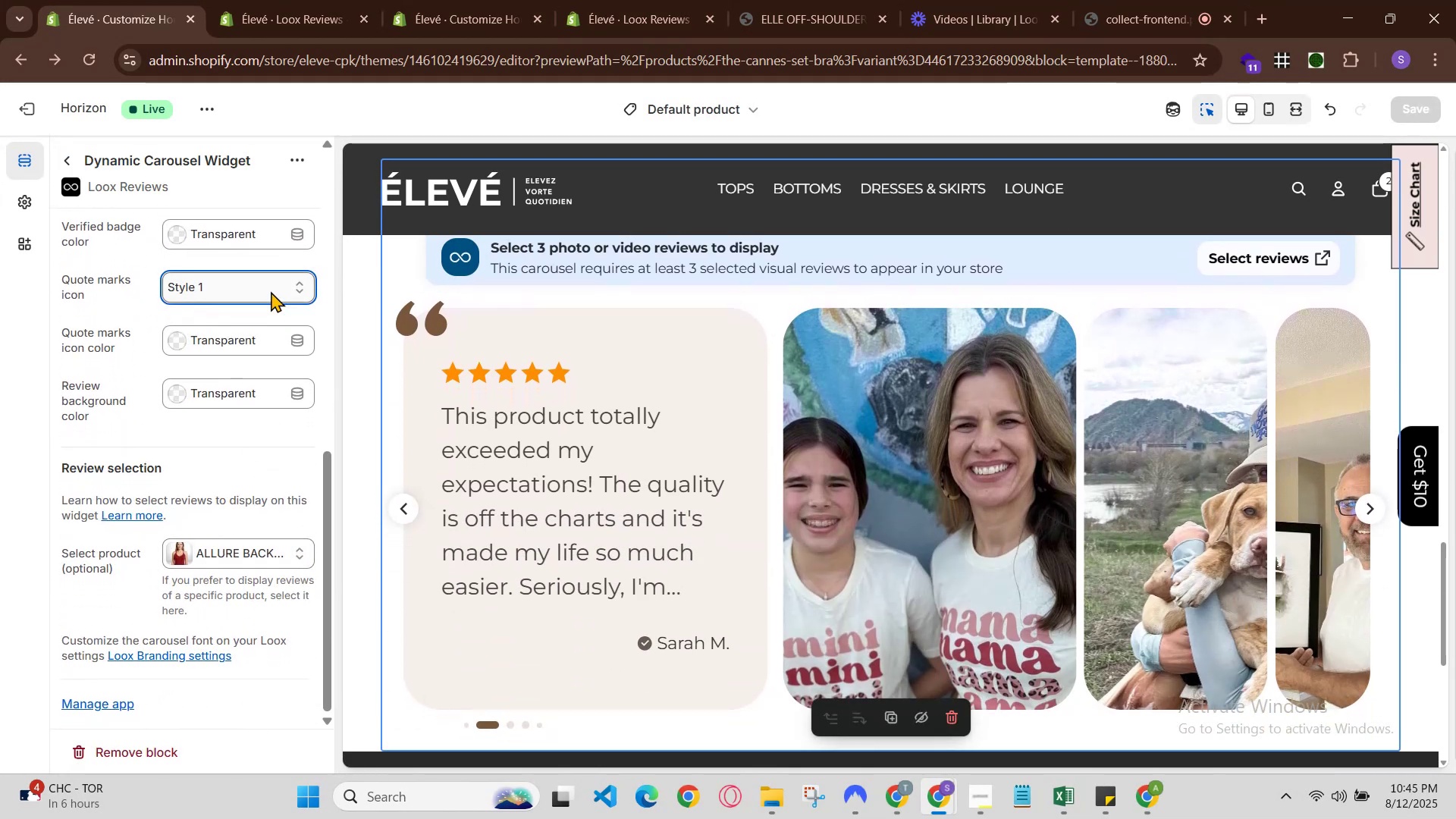 
scroll: coordinate [262, 528], scroll_direction: up, amount: 4.0
 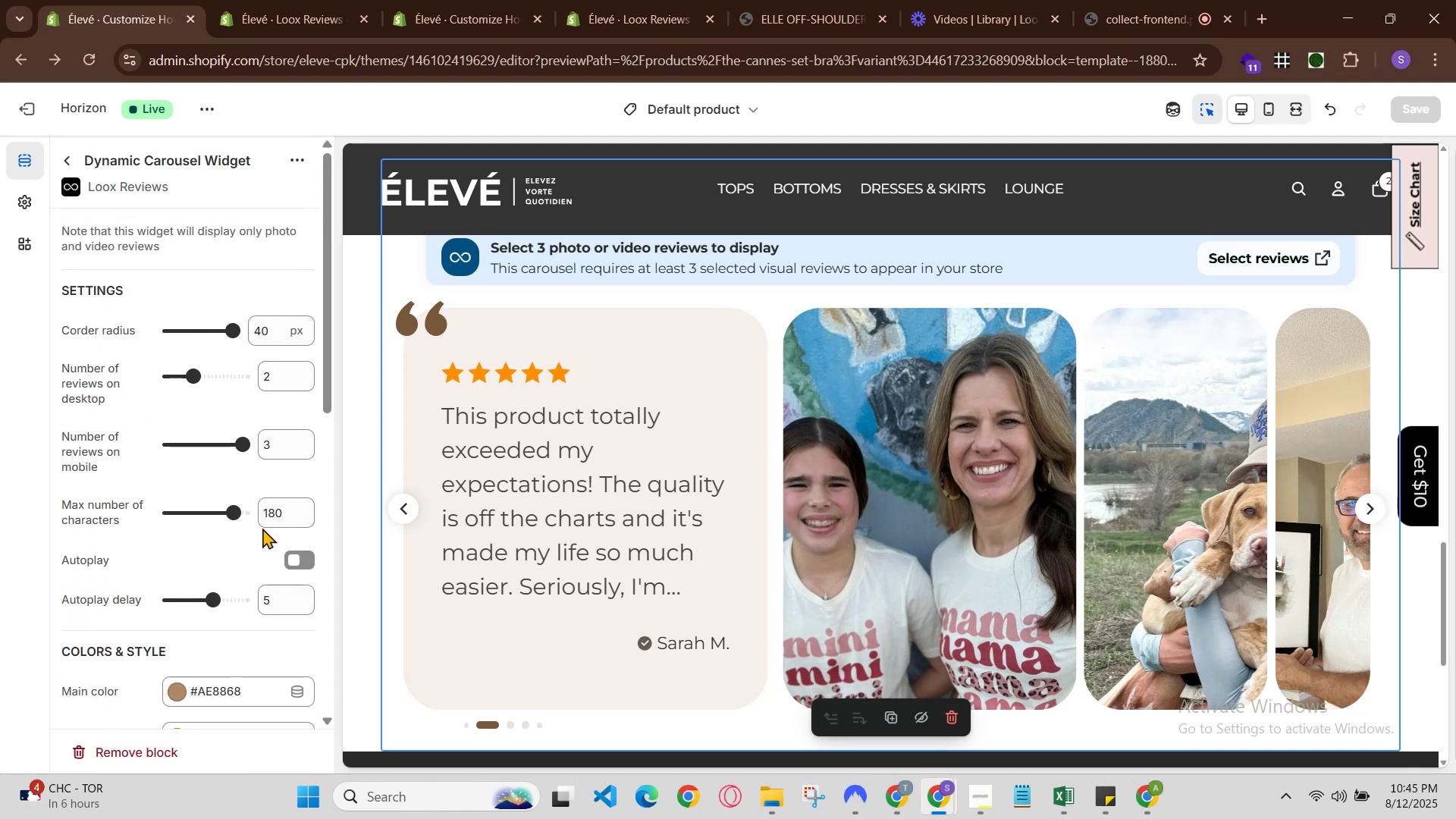 
scroll: coordinate [262, 528], scroll_direction: down, amount: 6.0
 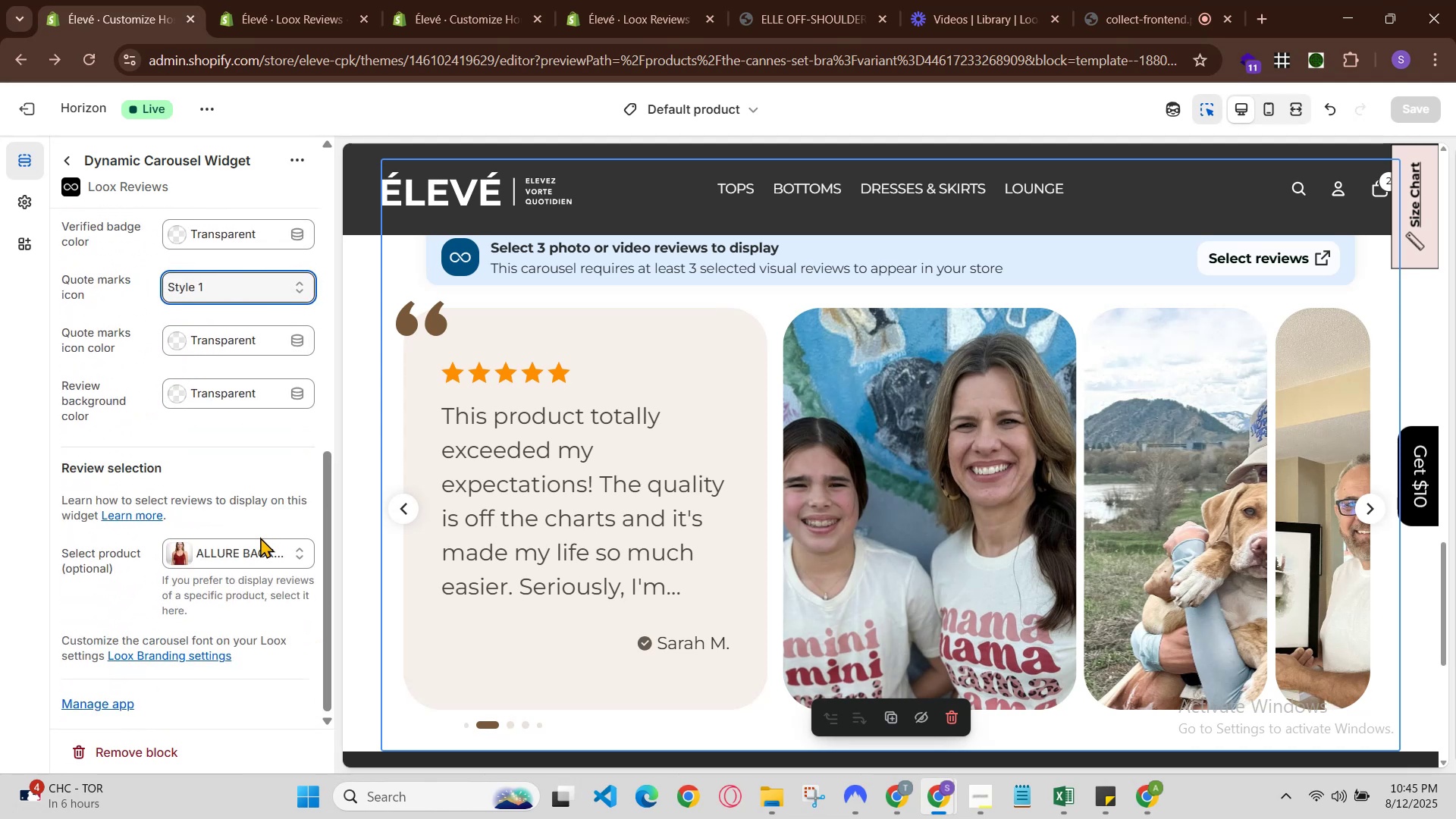 
scroll: coordinate [255, 557], scroll_direction: up, amount: 6.0
 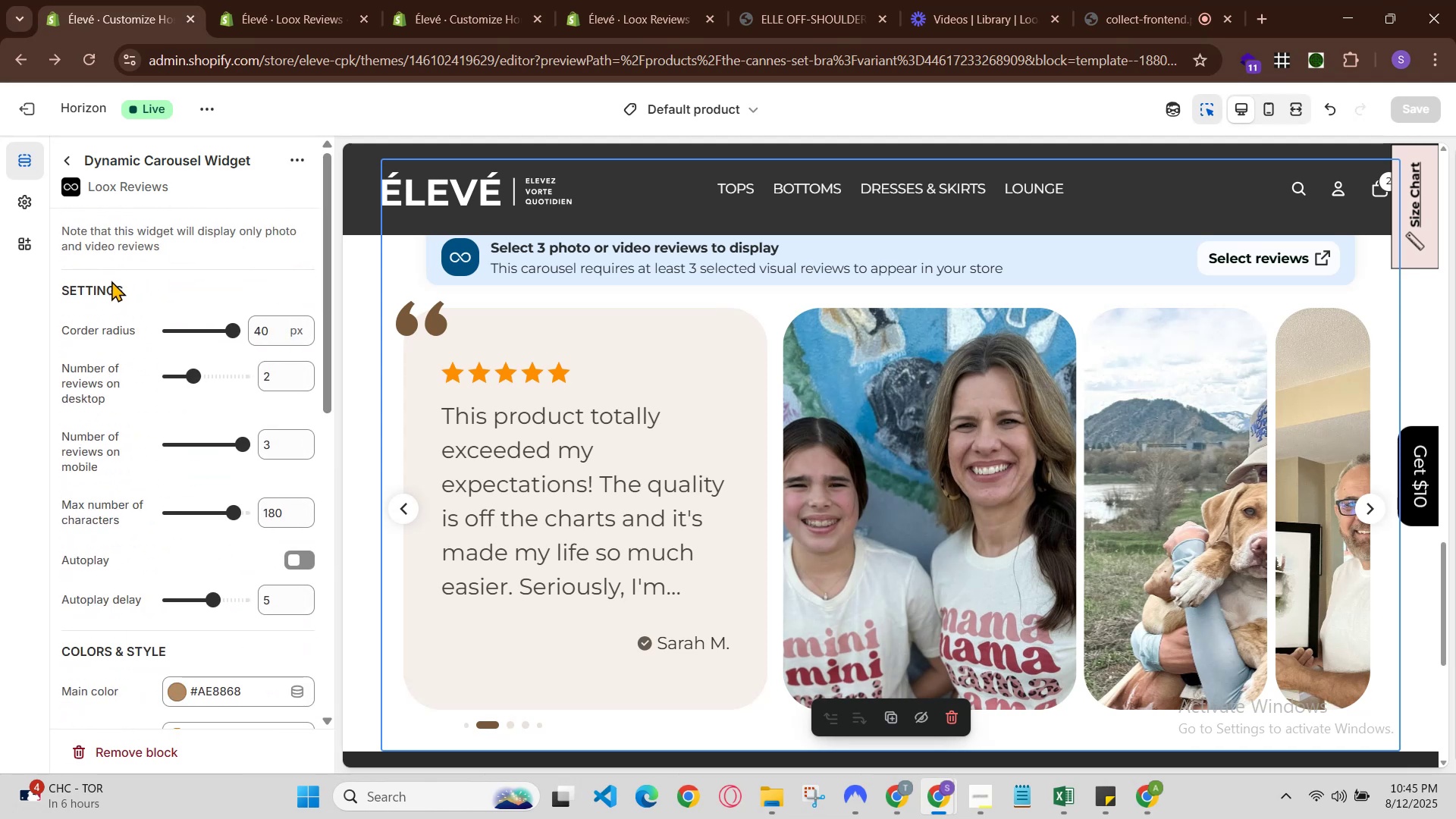 
left_click([105, 297])
 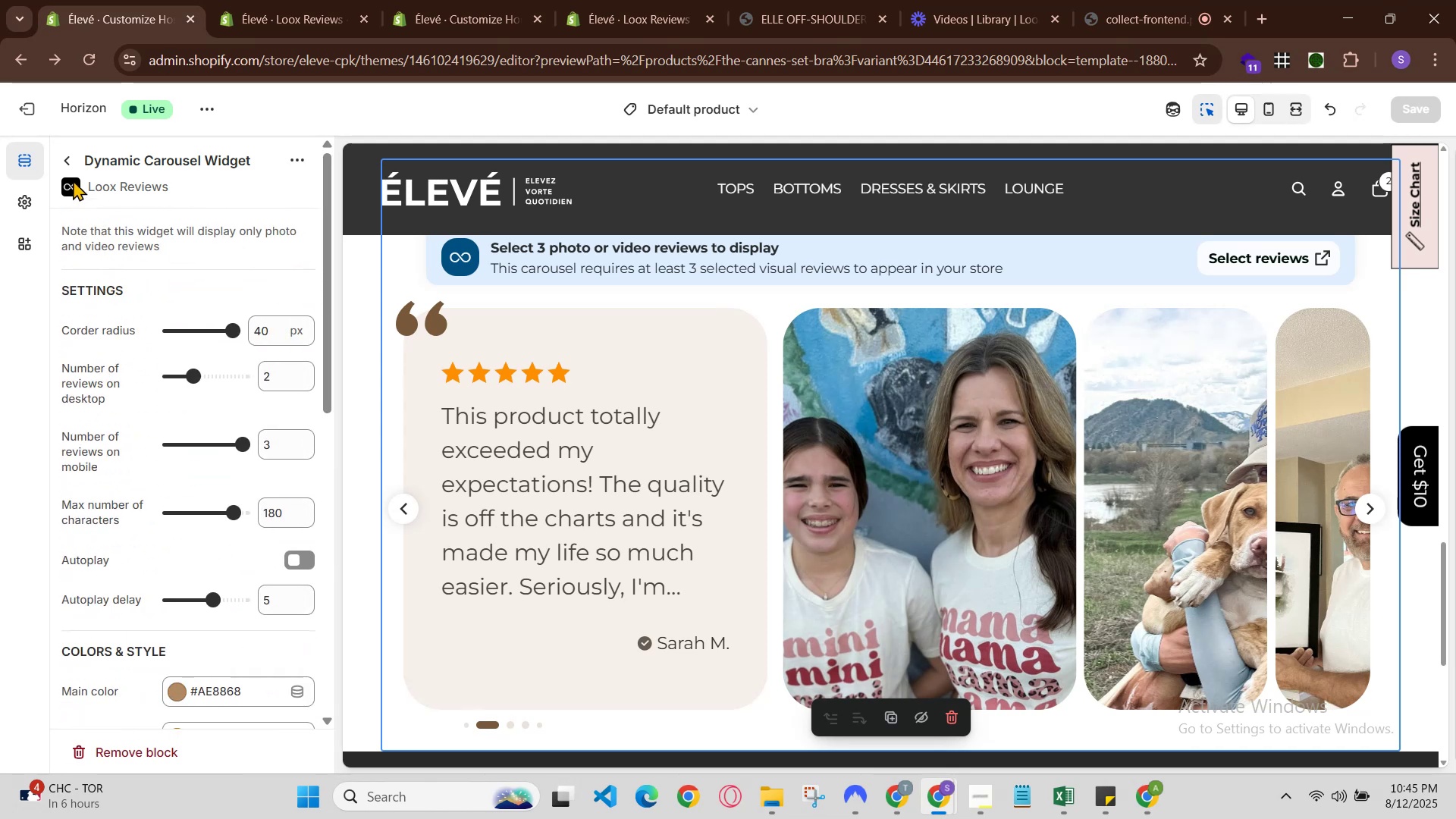 
left_click([69, 174])
 